 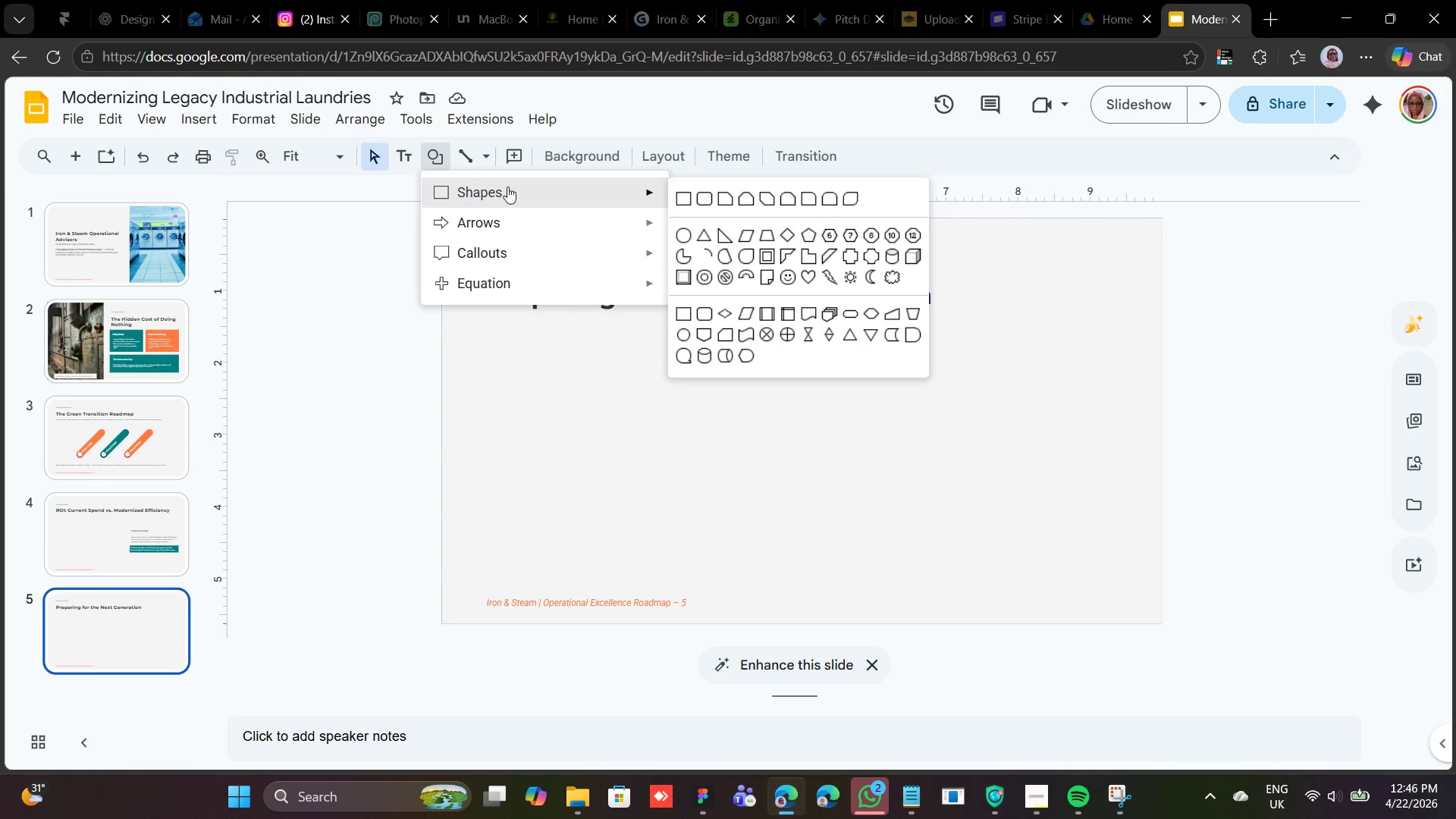 
left_click([682, 195])
 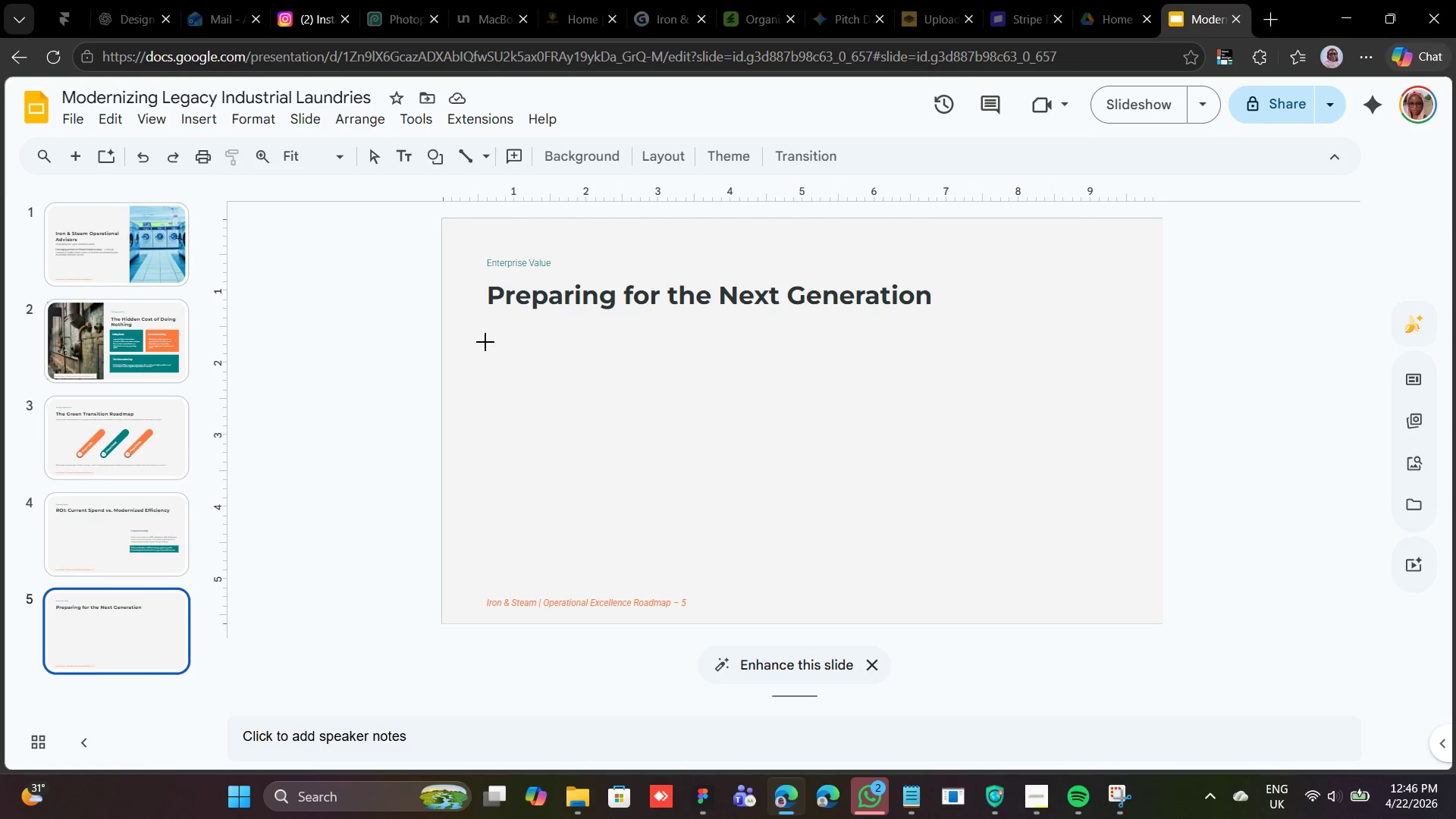 
left_click([485, 340])
 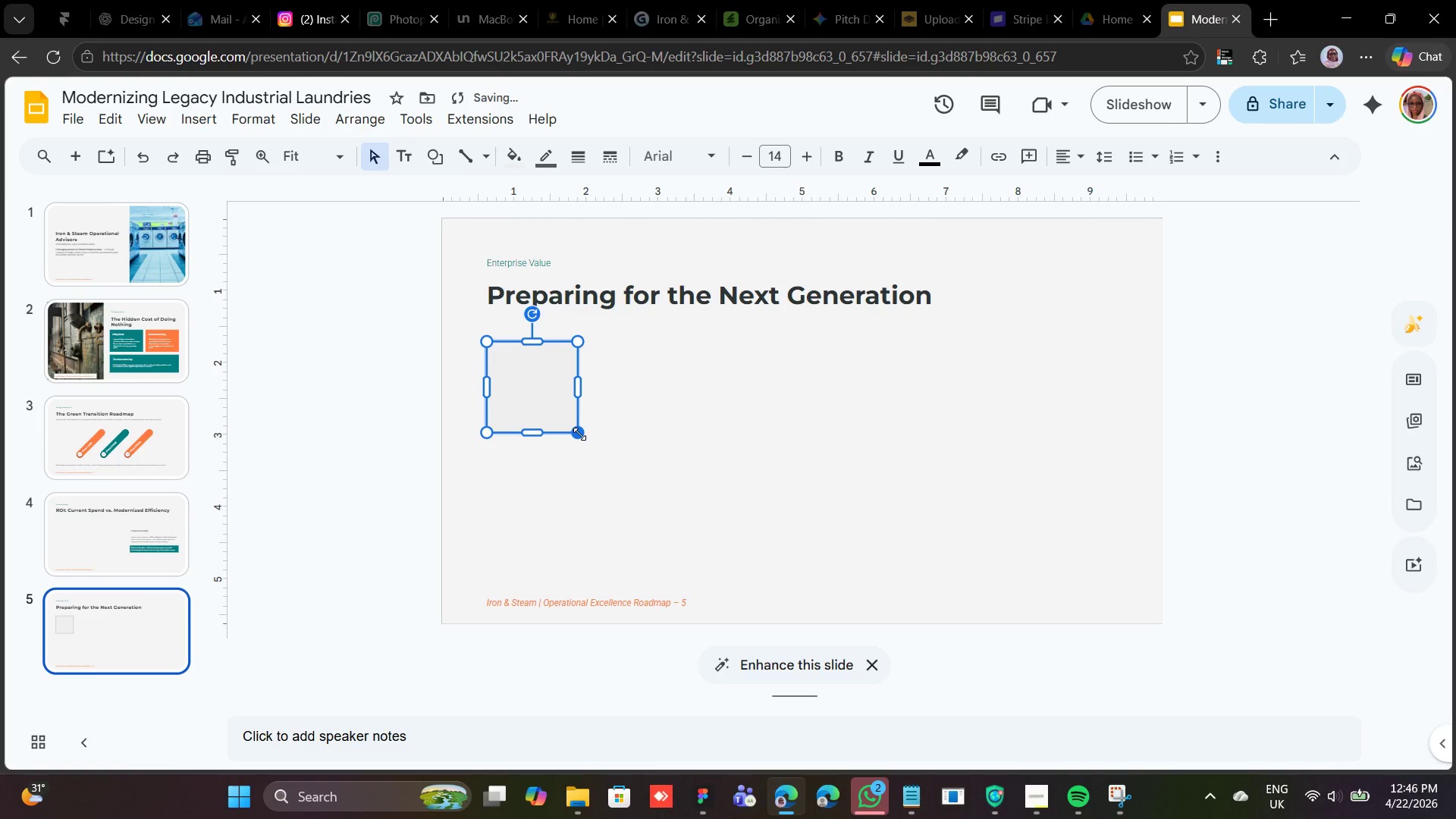 
hold_key(key=ShiftLeft, duration=3.31)
left_click_drag(start_coordinate=[579, 434], to_coordinate=[626, 444])
 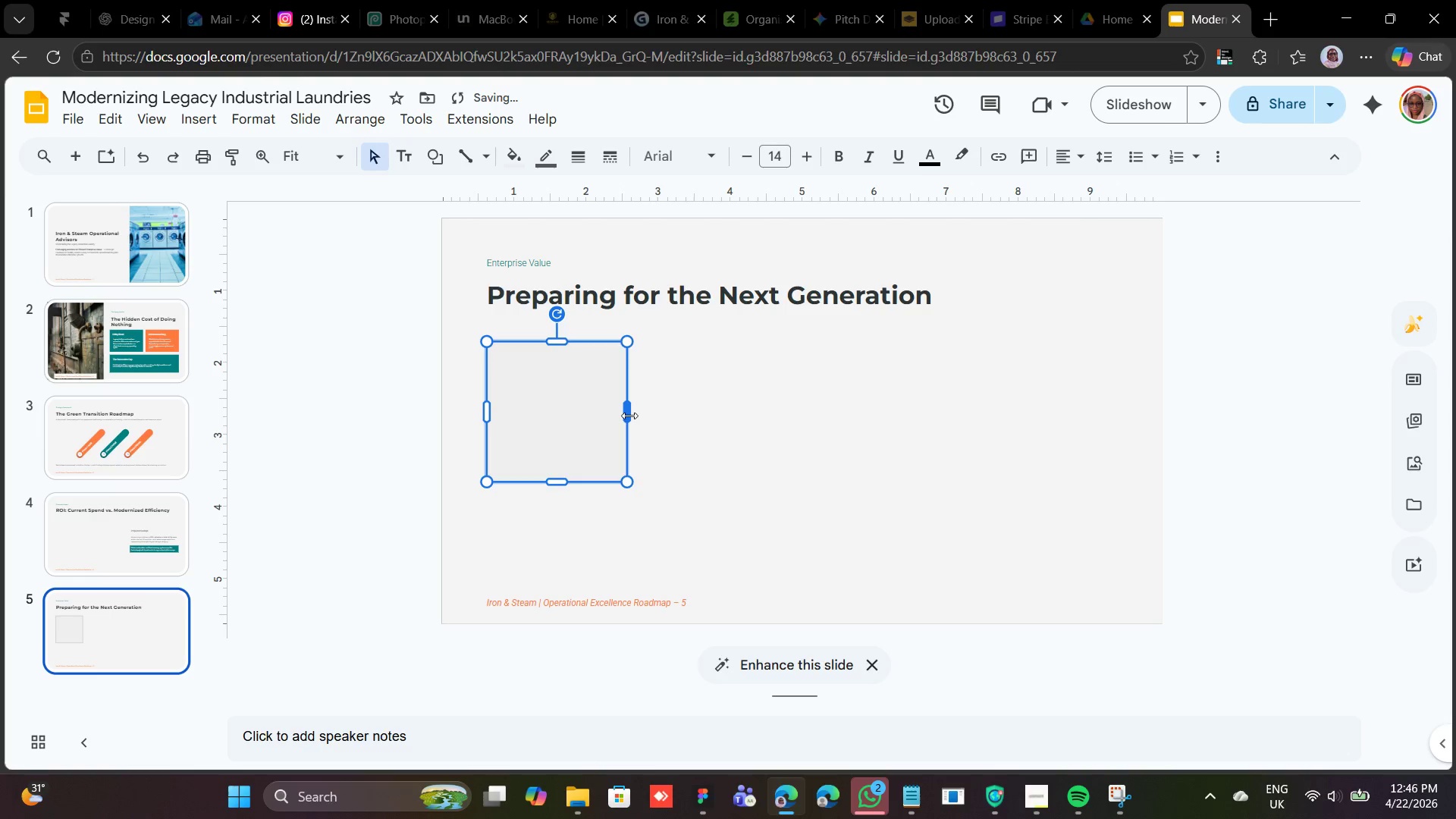 
left_click_drag(start_coordinate=[628, 416], to_coordinate=[785, 420])
 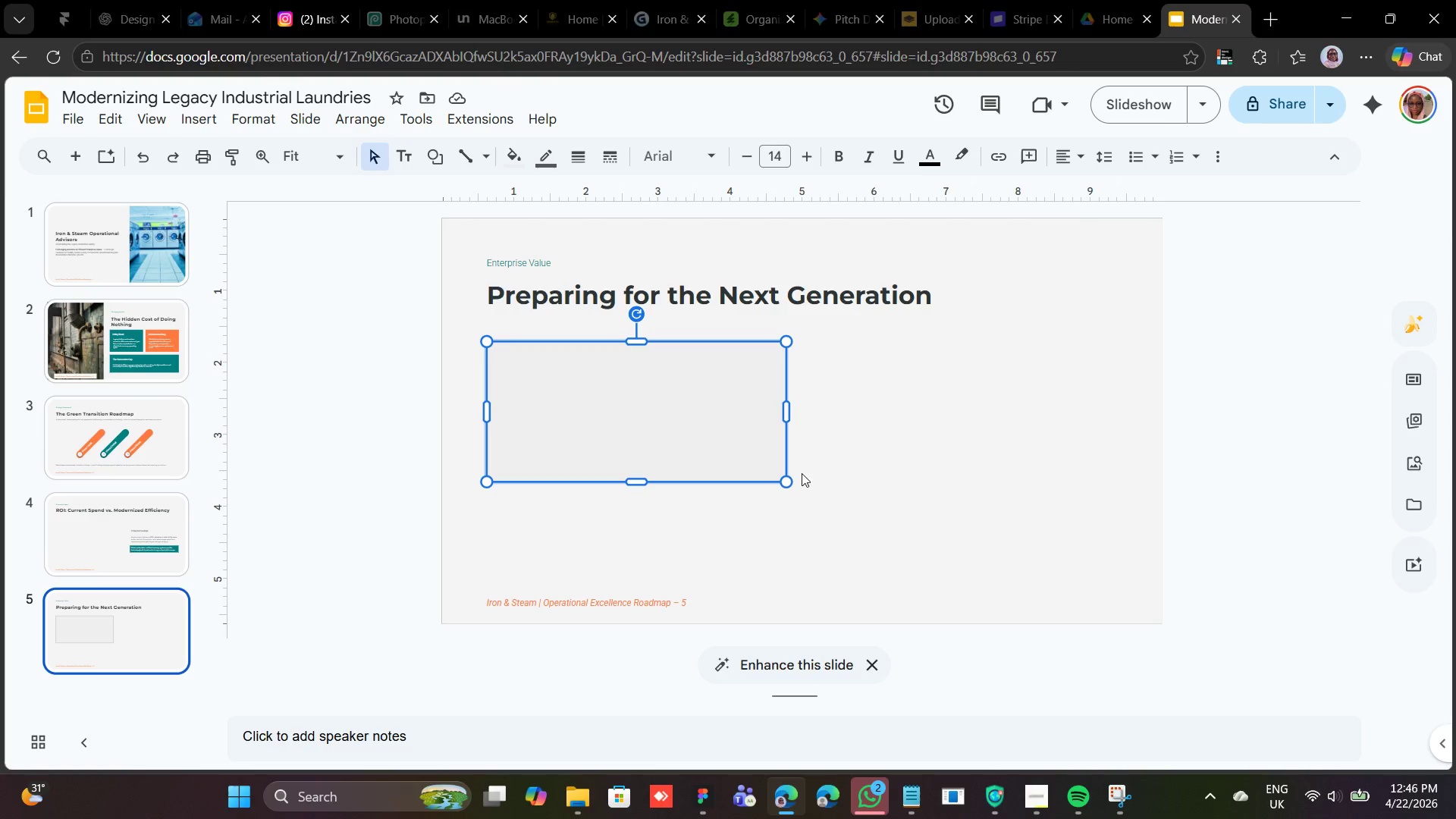 
wait(17.51)
 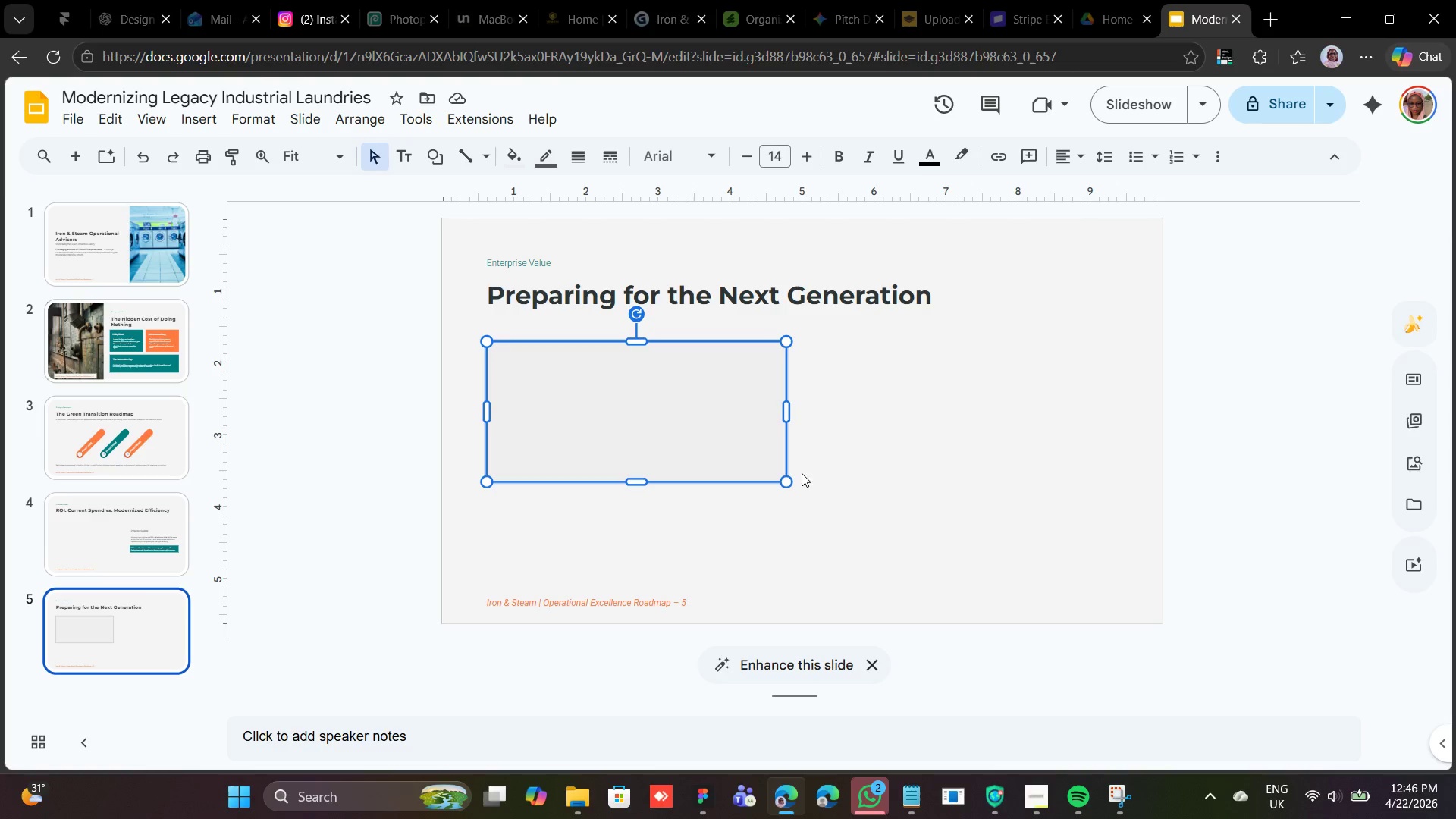 
hold_key(key=ShiftLeft, duration=0.98)
 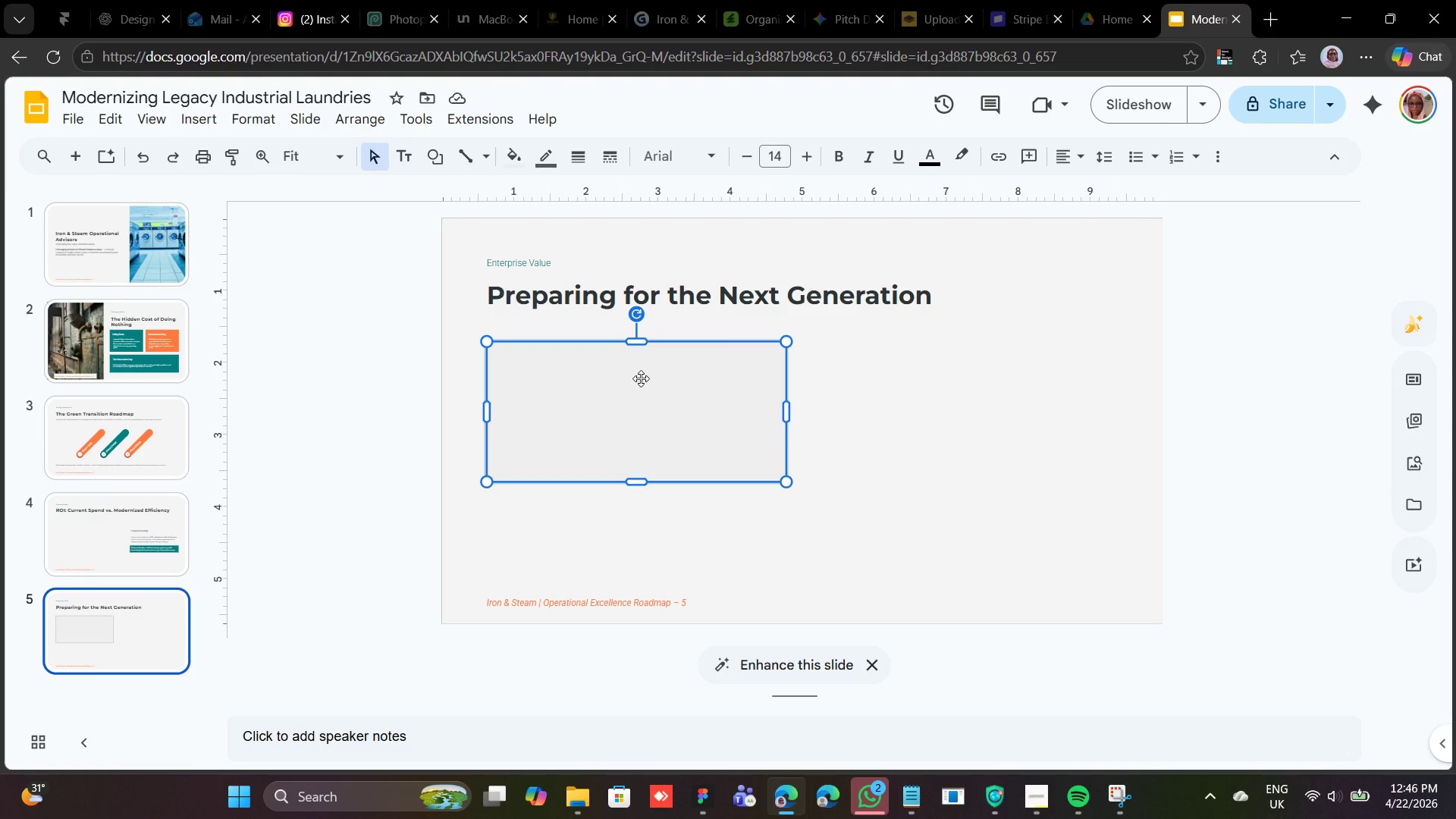 
wait(7.31)
 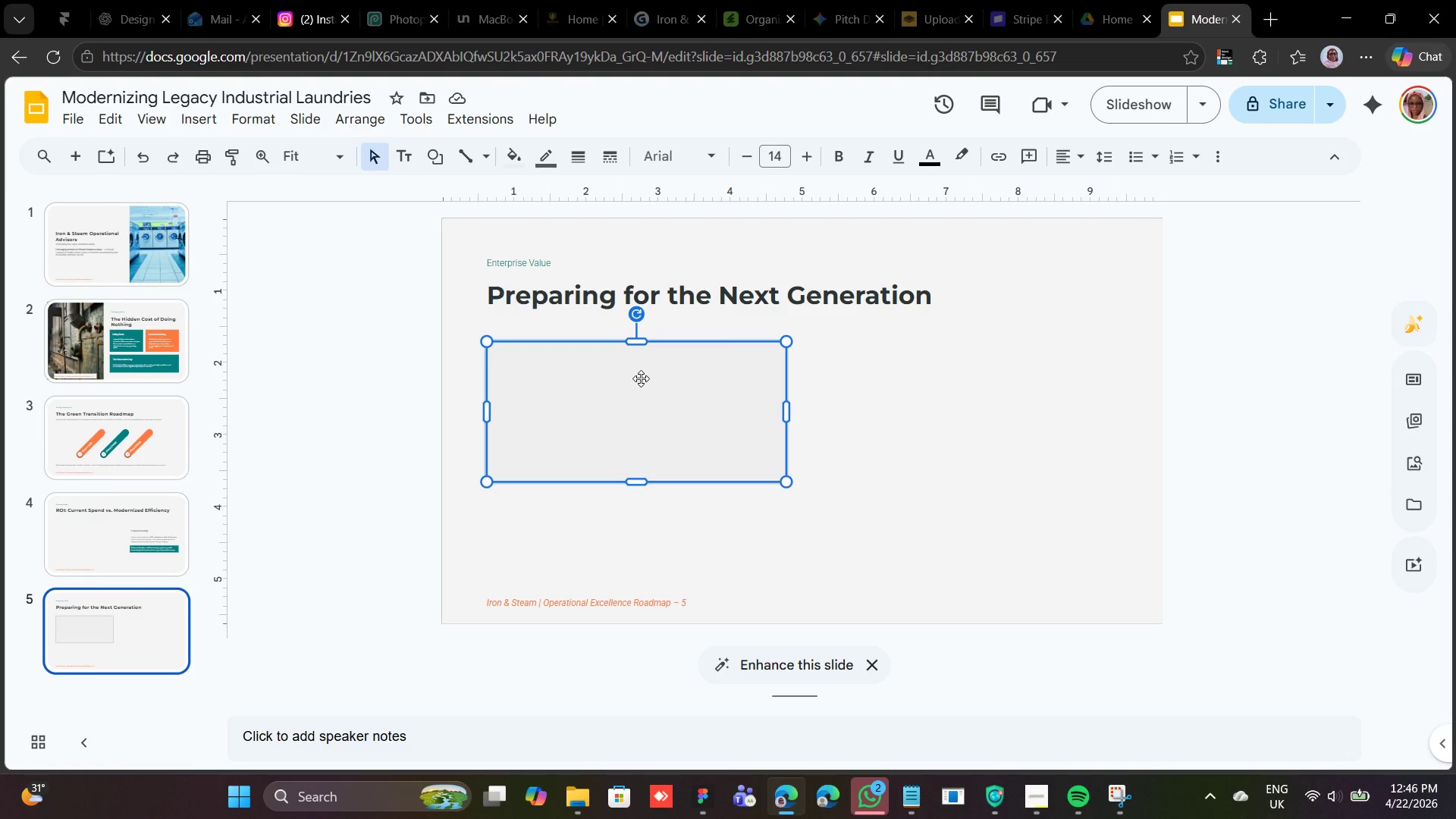 
key(Shift+ArrowUp)
 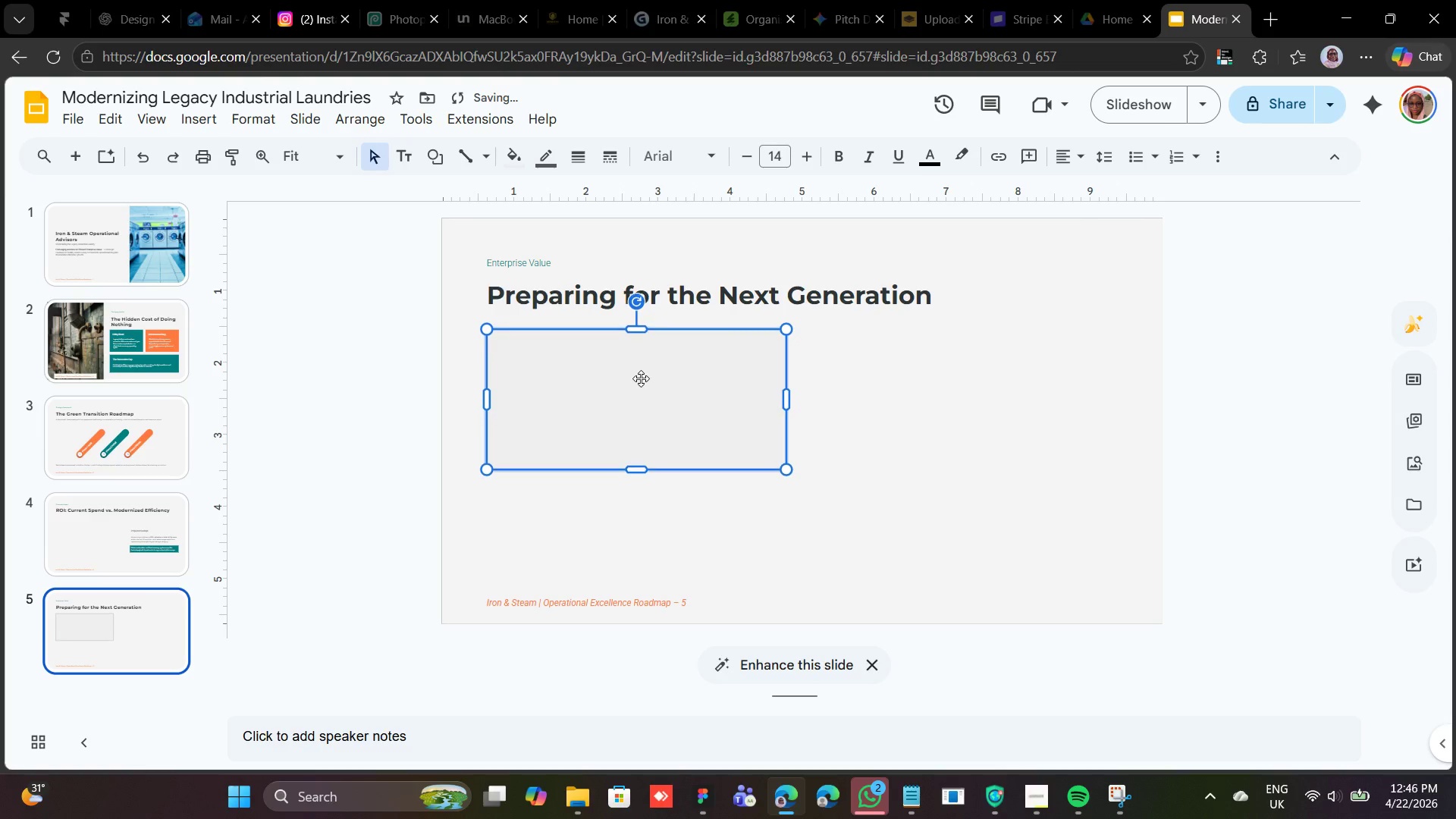 
key(Shift+ArrowUp)
 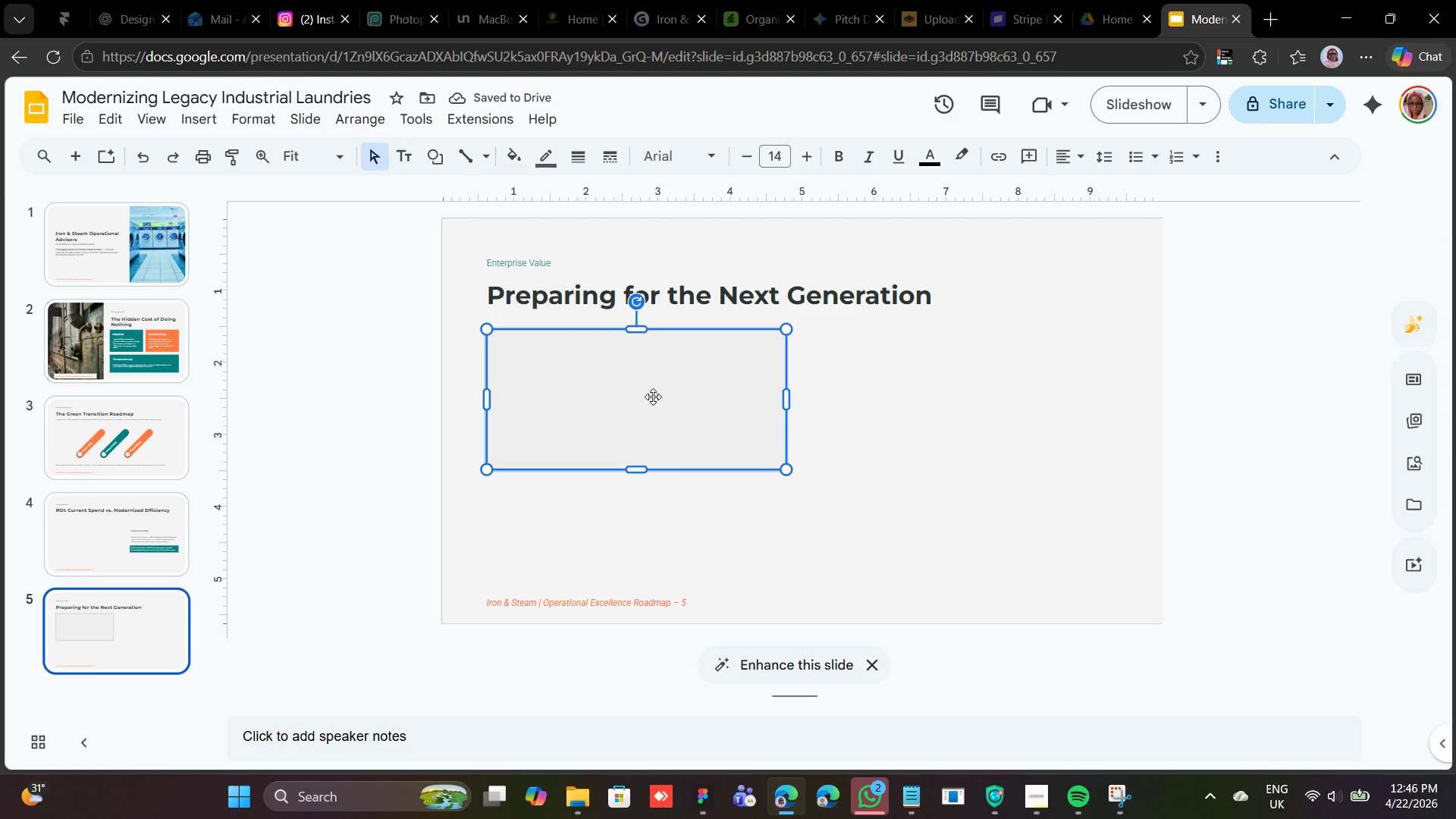 
wait(5.64)
 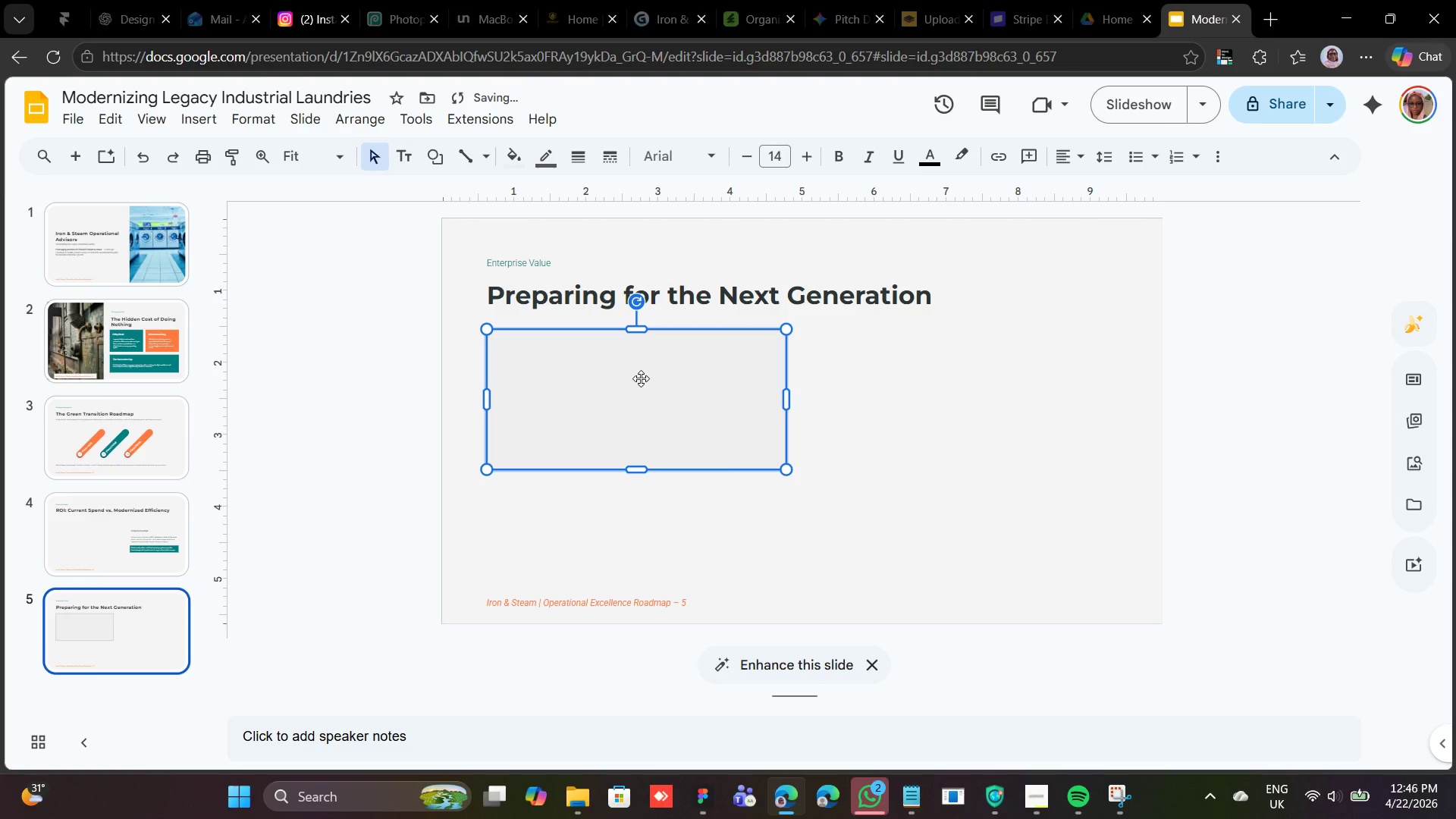 
left_click_drag(start_coordinate=[638, 405], to_coordinate=[629, 404])
 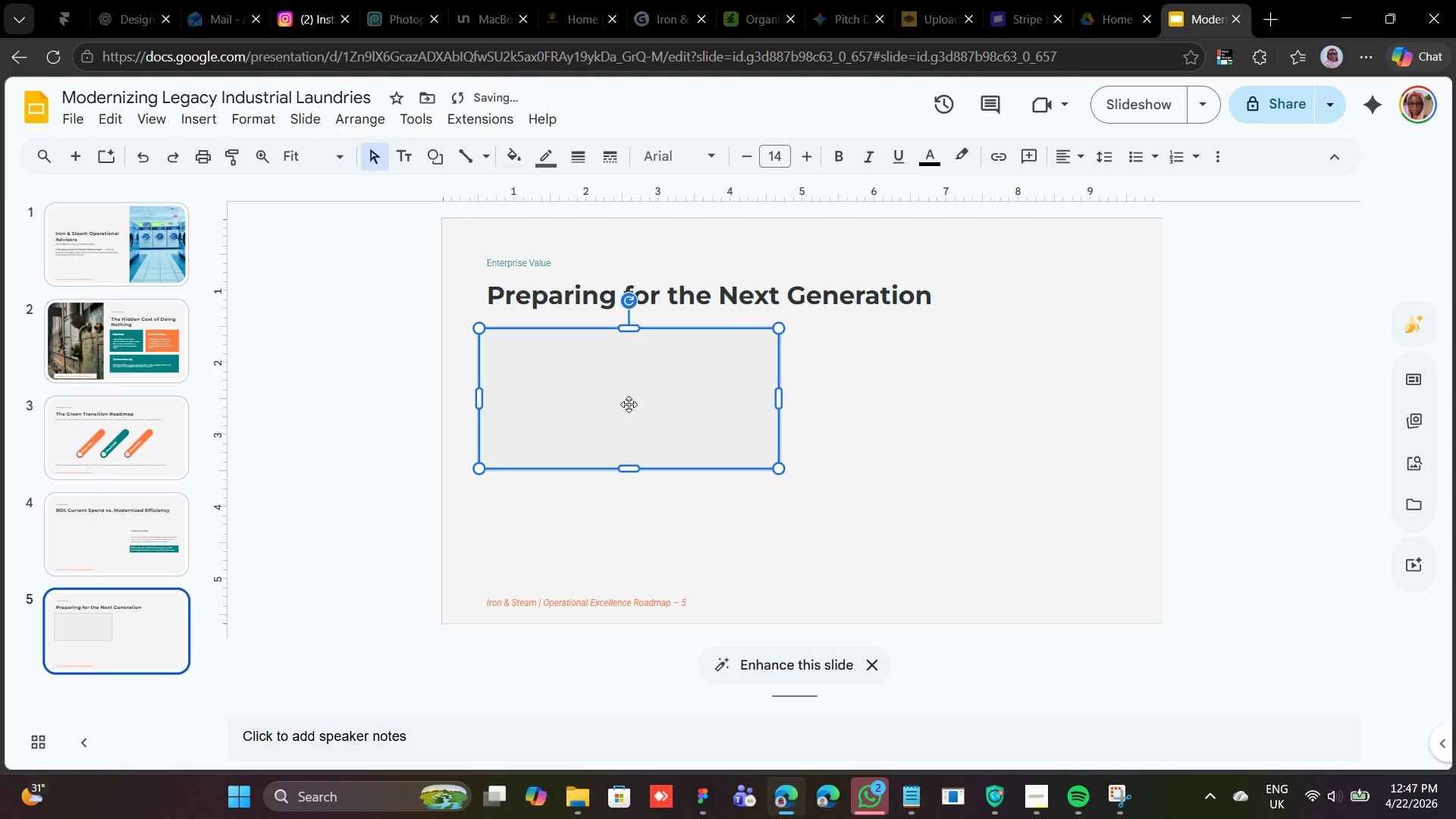 
key(Shift+ArrowUp)
 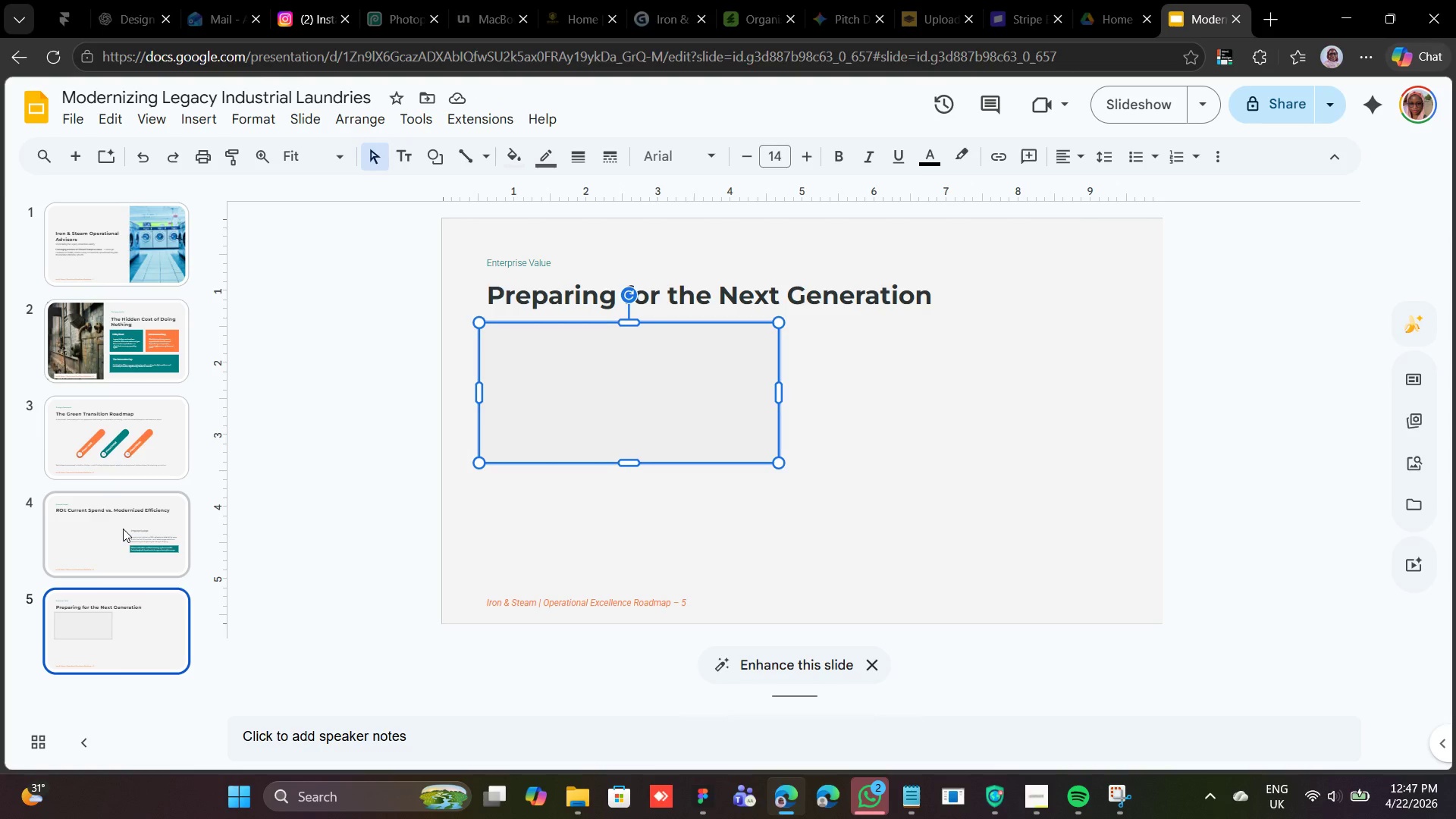 
wait(18.59)
 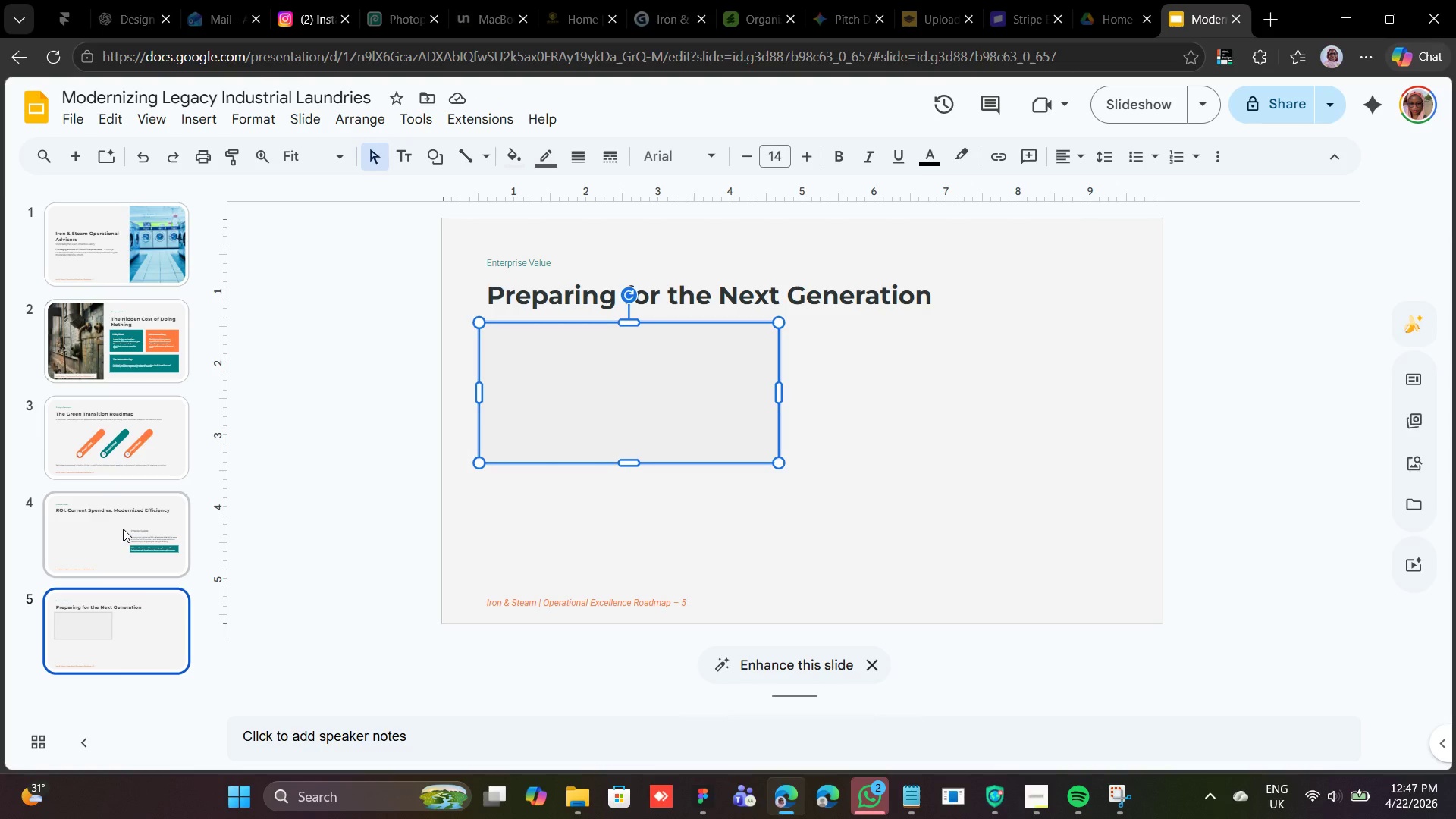 
left_click([521, 162])
 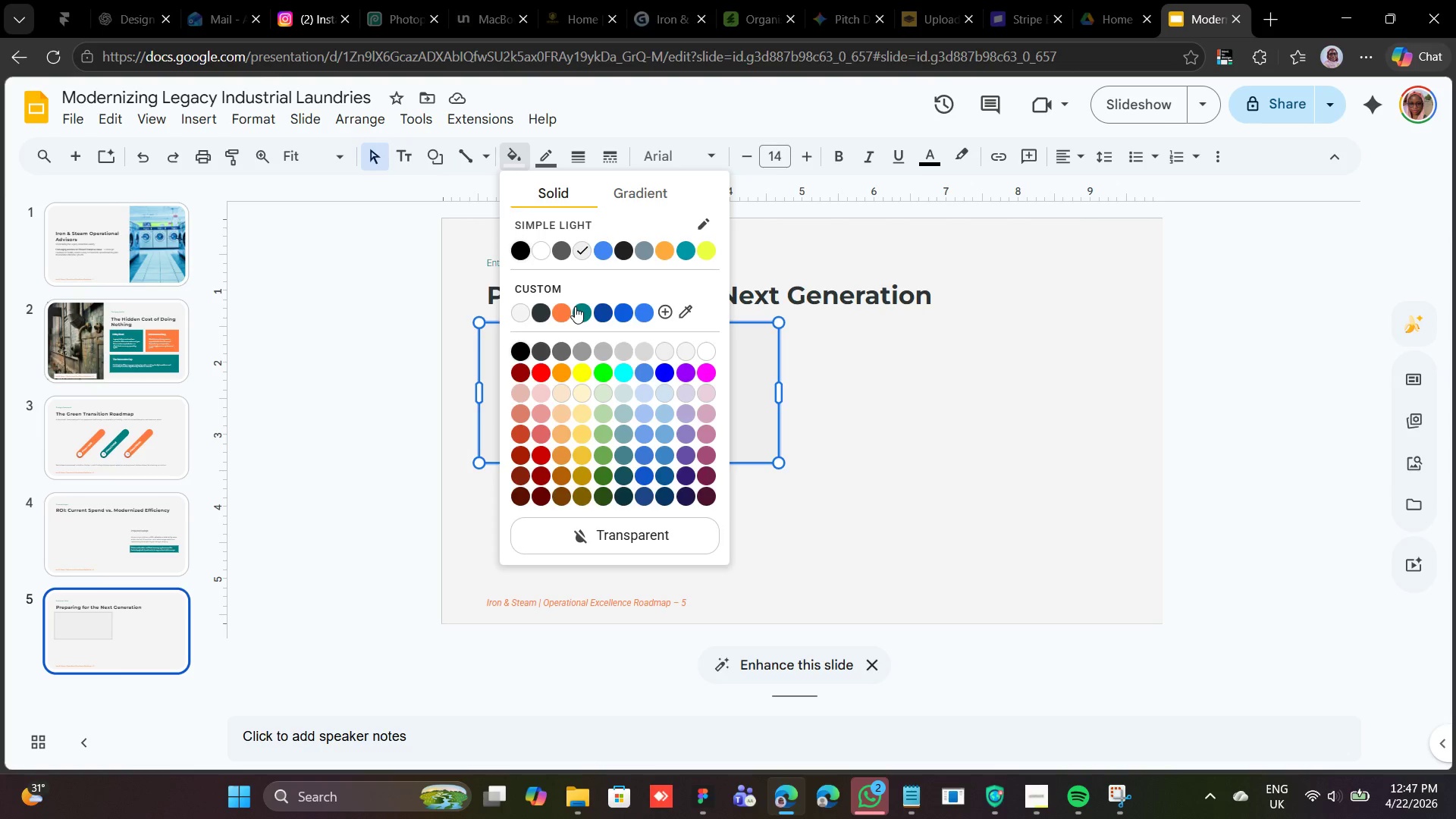 
left_click([580, 309])
 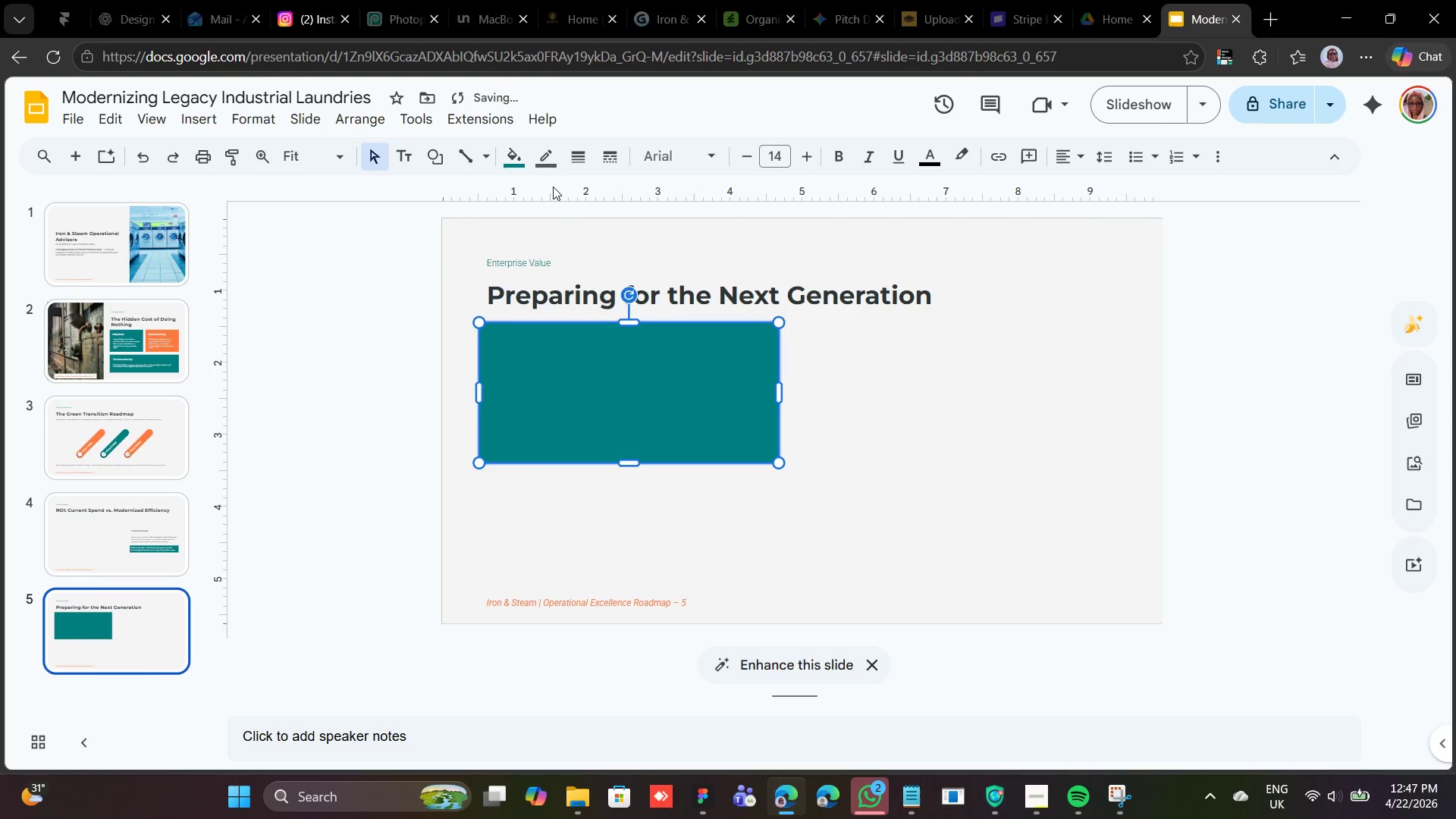 
left_click_drag(start_coordinate=[545, 162], to_coordinate=[637, 487])
 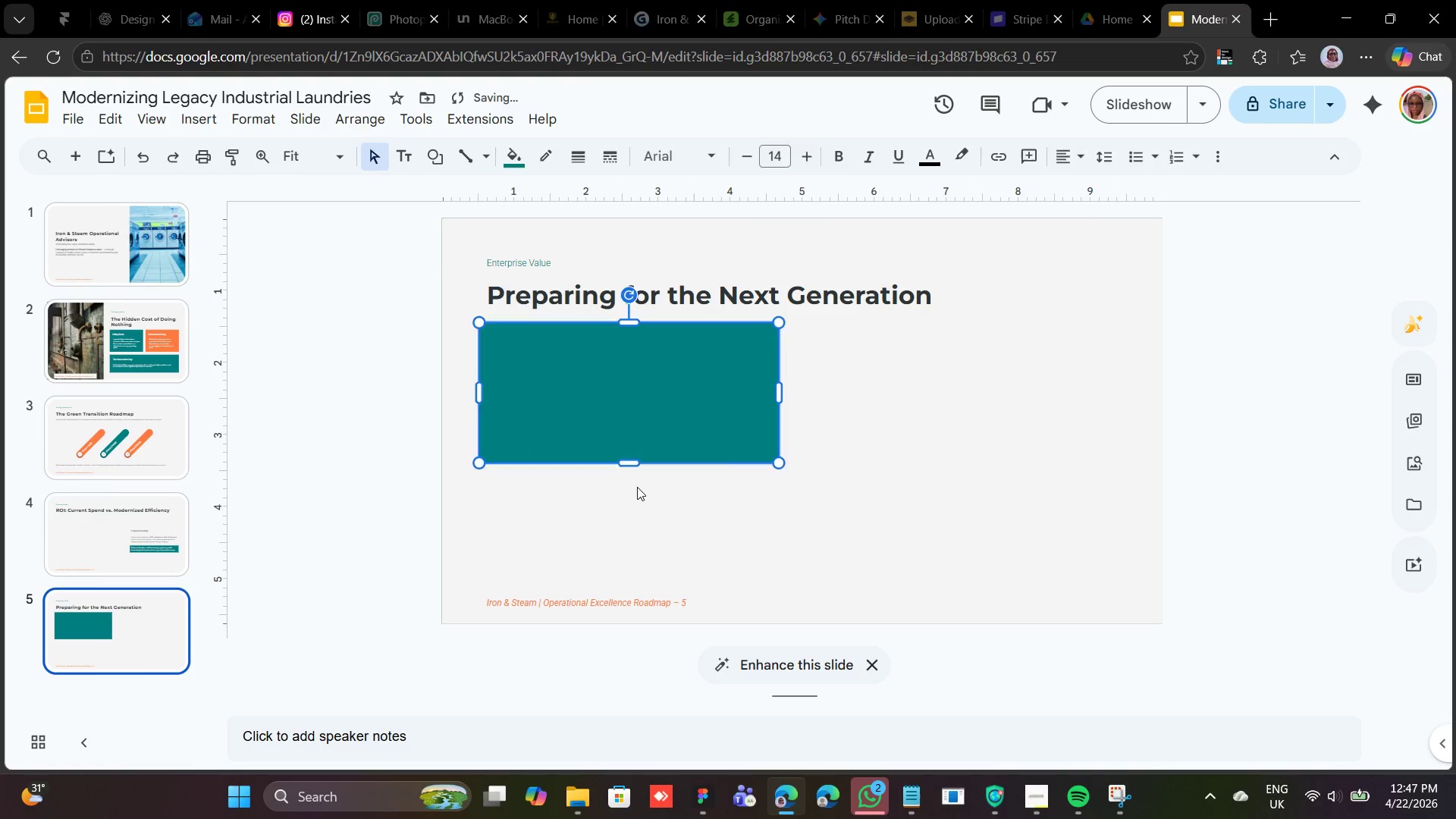 
left_click([637, 487])
 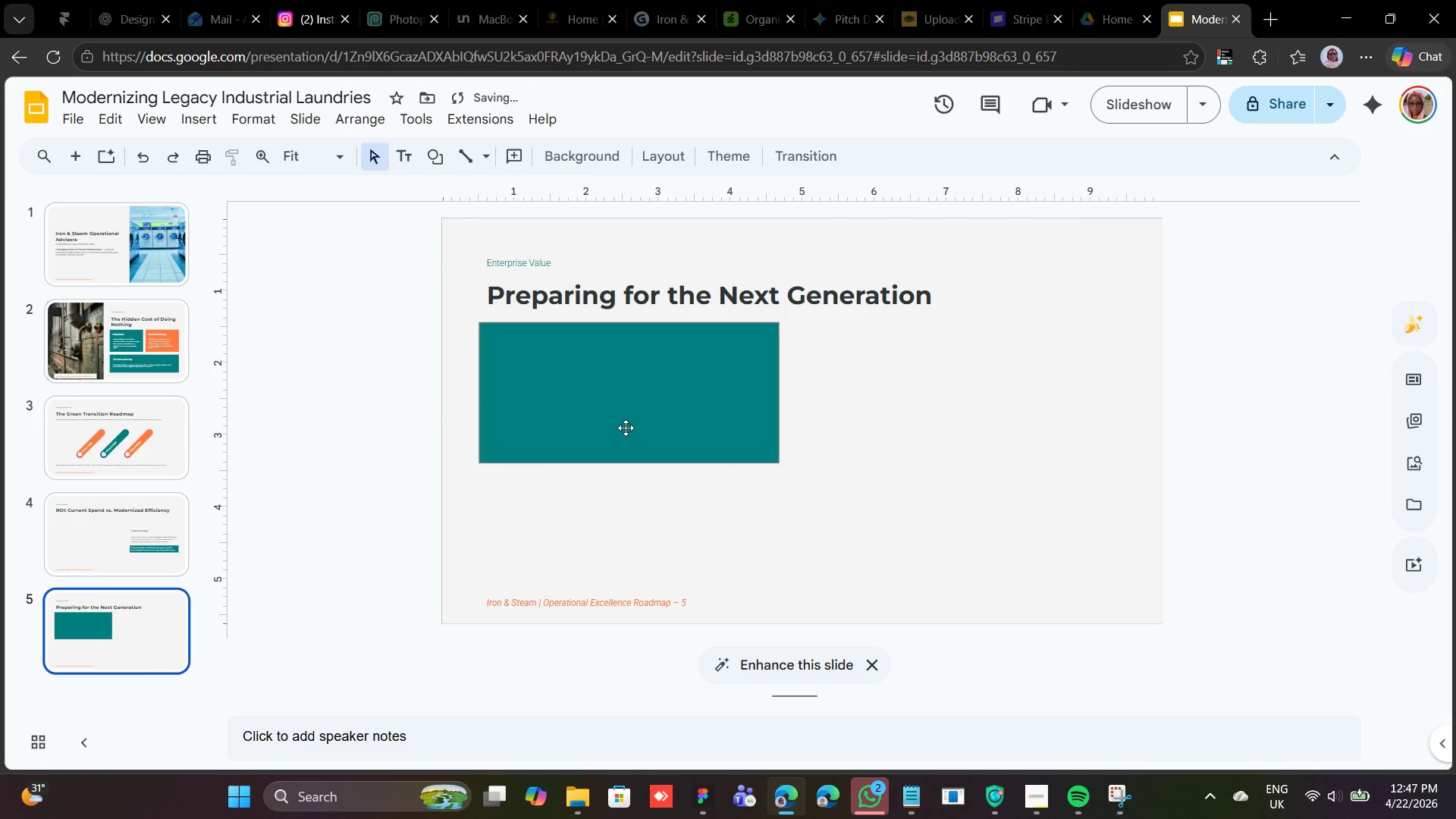 
left_click([626, 428])
 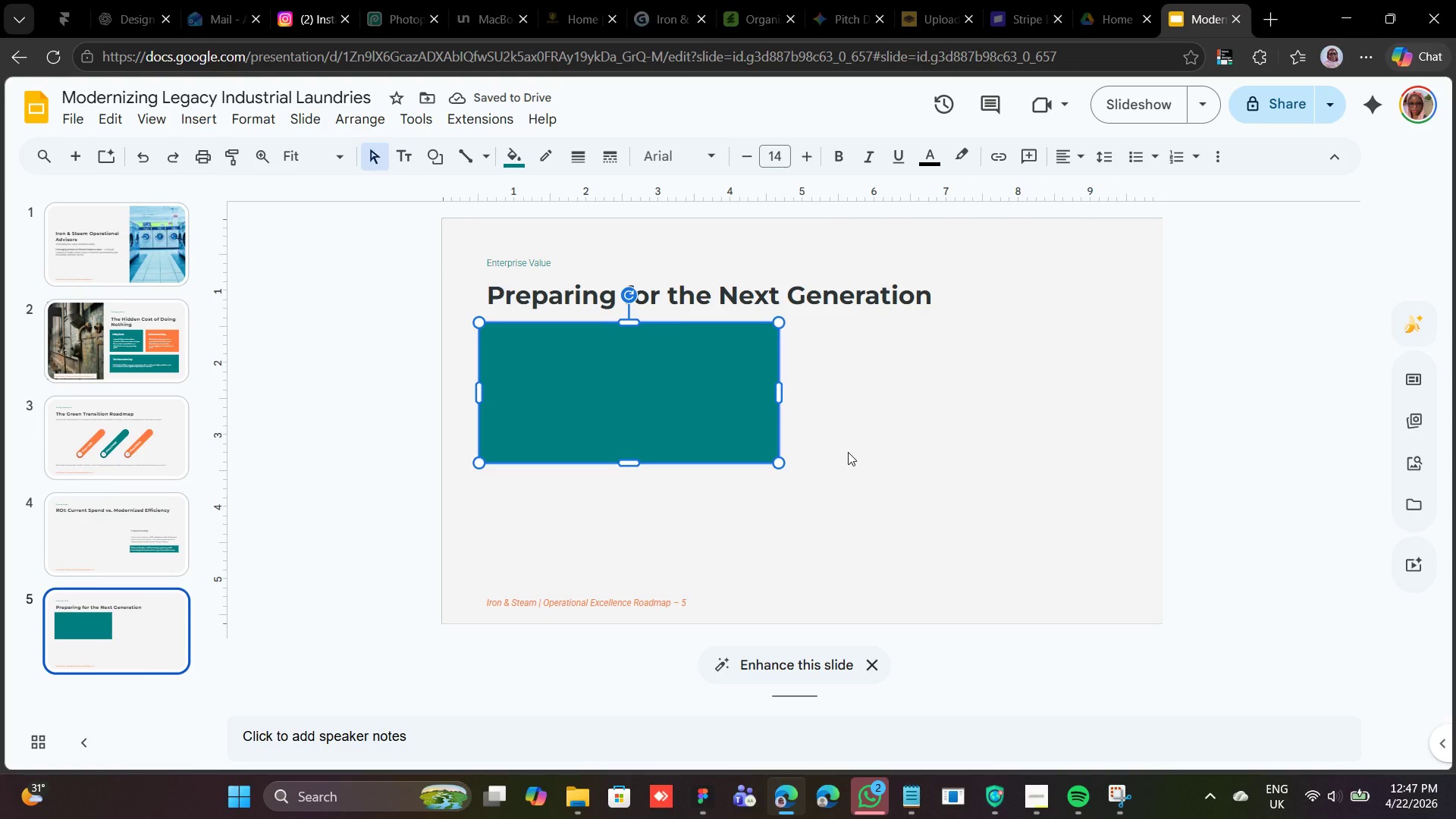 
wait(8.14)
 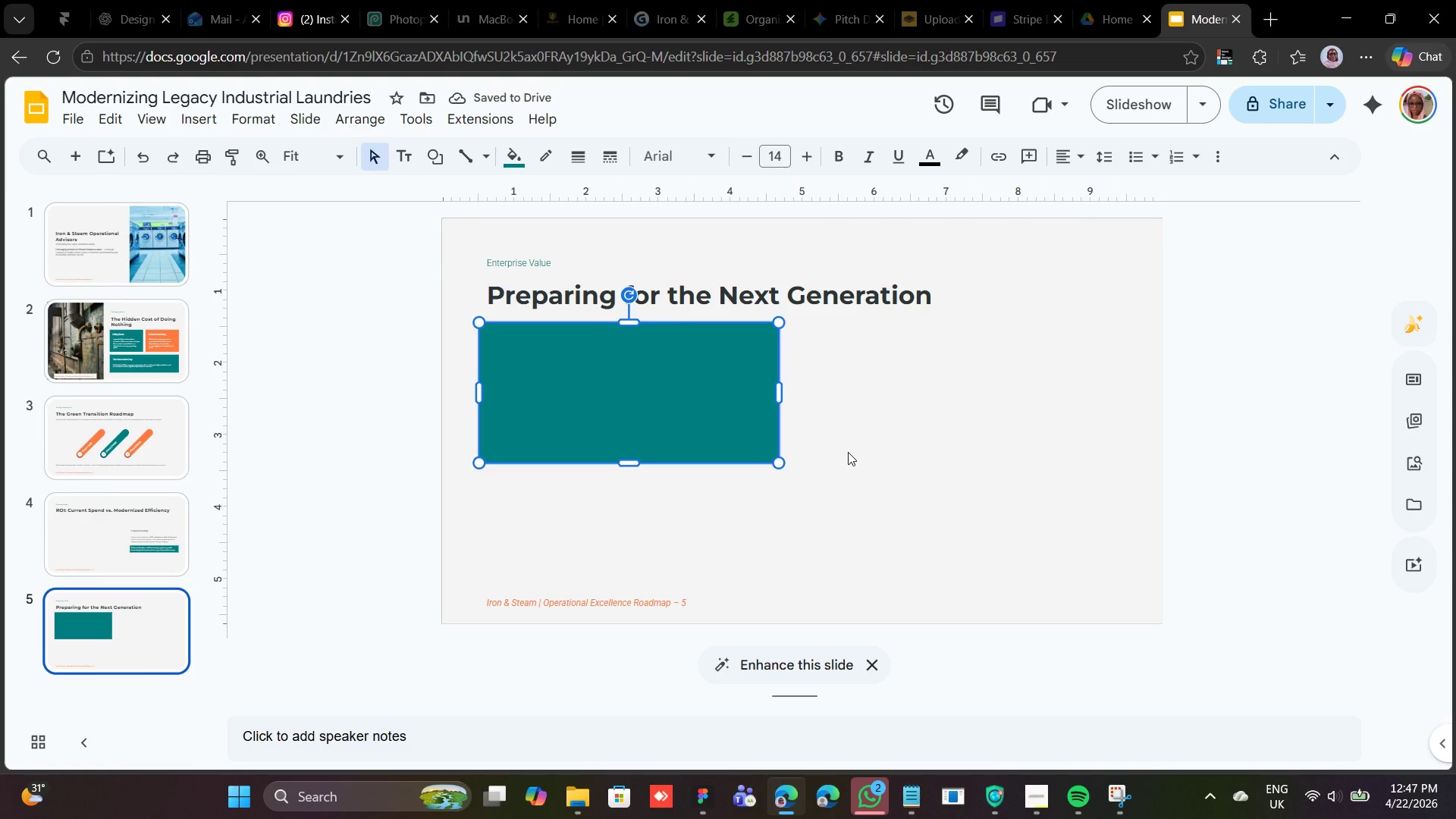 
left_click([158, 340])
 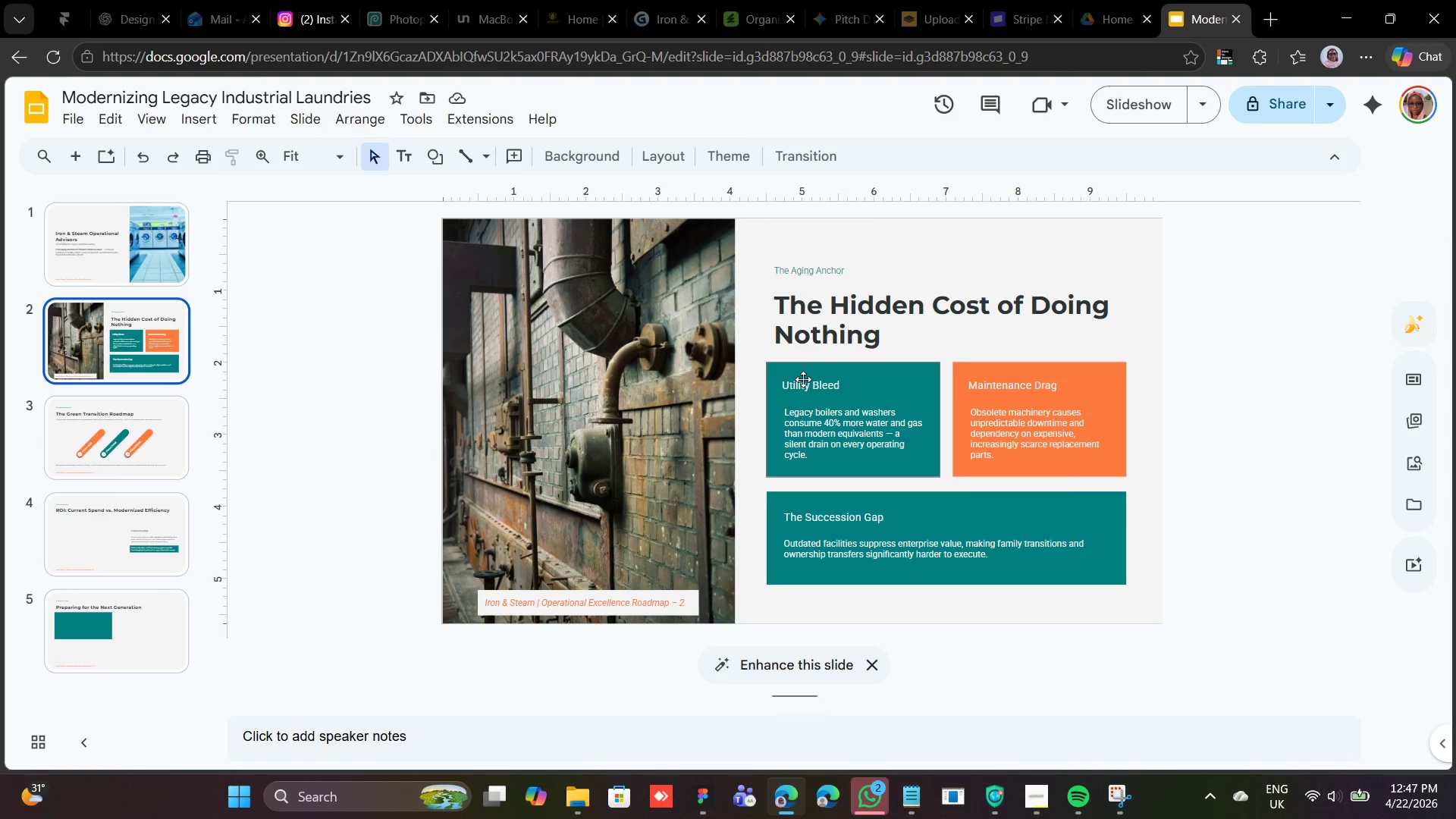 
left_click([803, 380])
 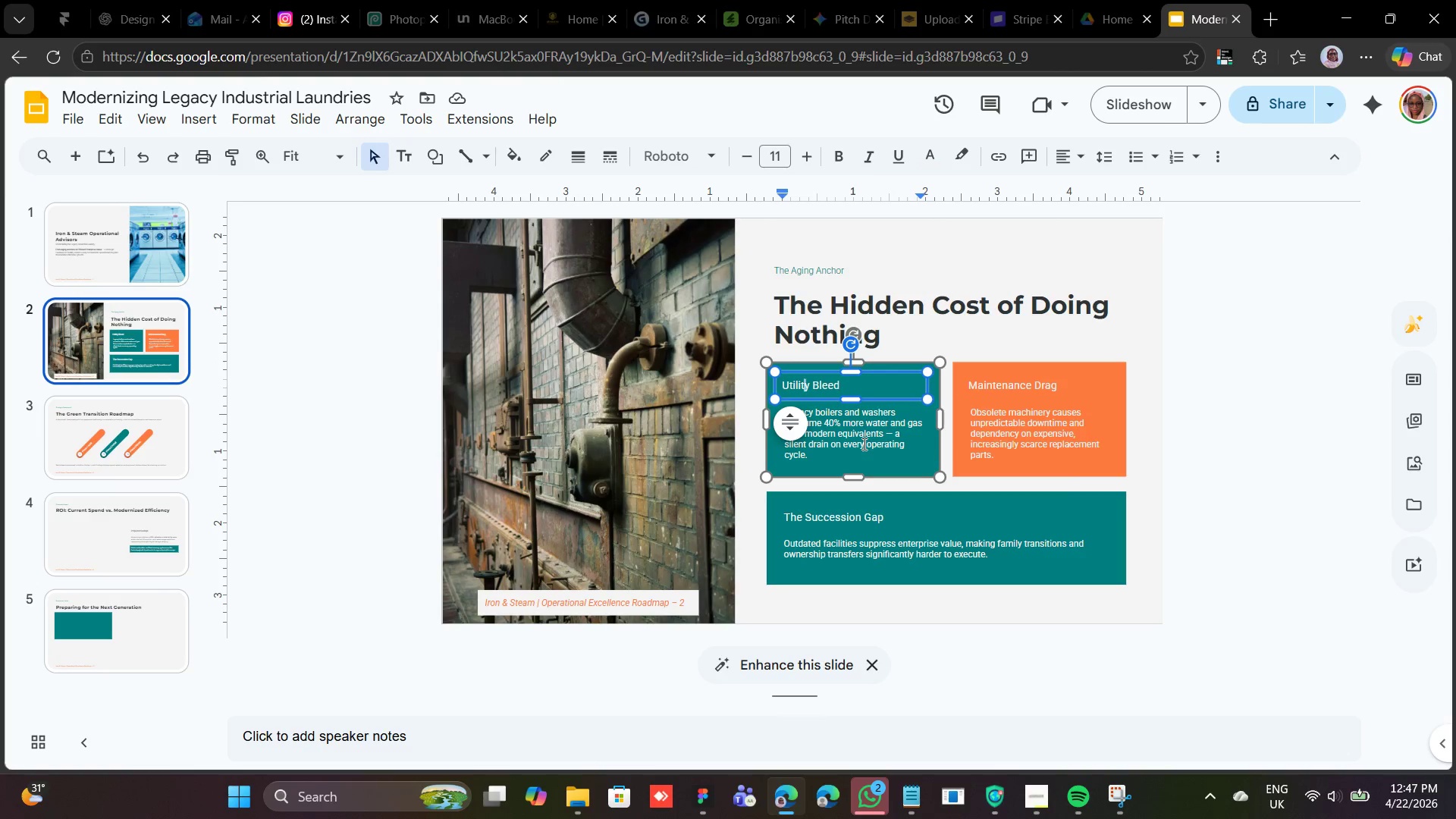 
hold_key(key=ShiftLeft, duration=0.47)
left_click([862, 441])
 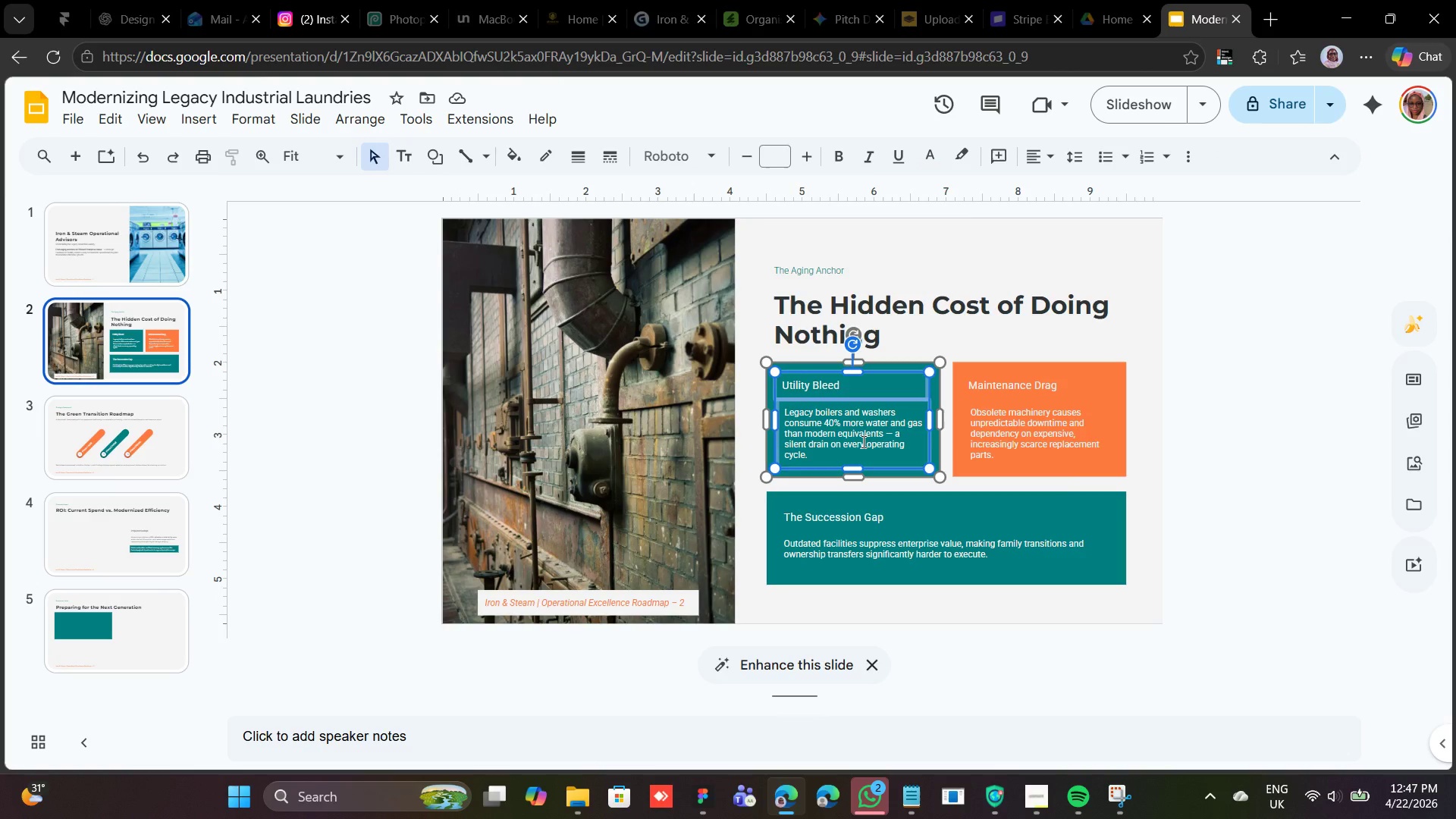 
right_click([862, 441])
 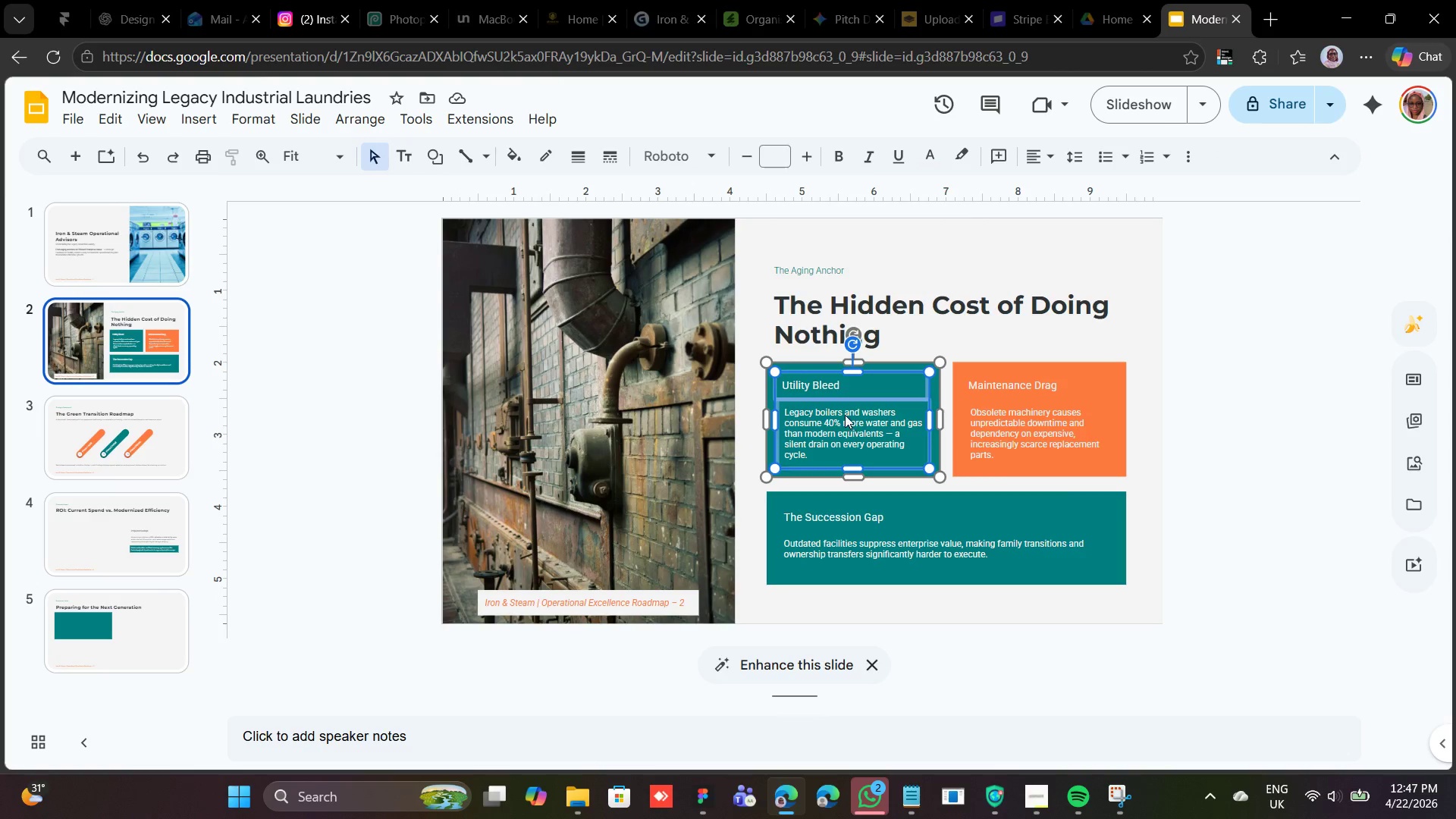 
right_click([845, 415])
 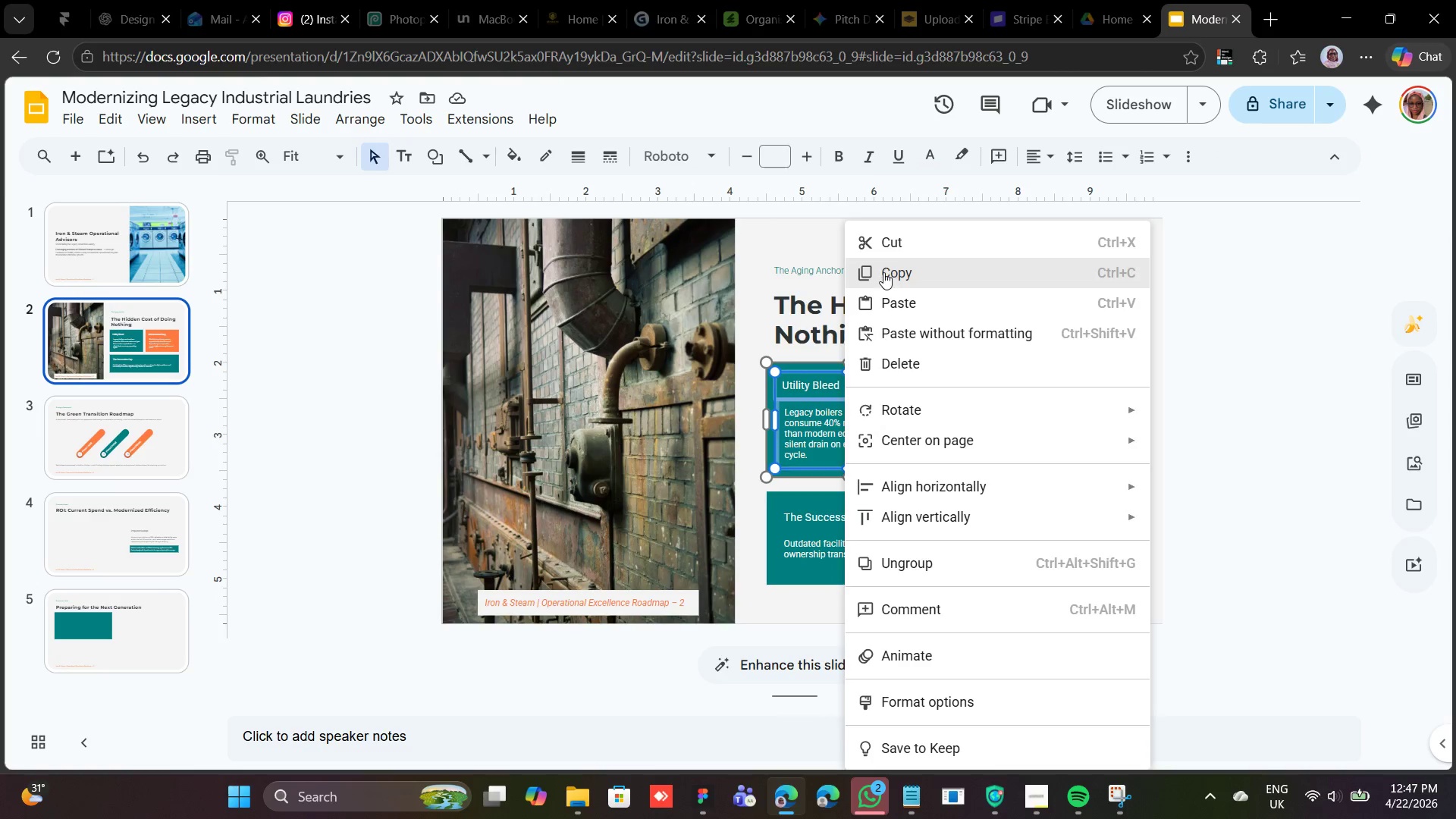 
left_click([883, 275])
 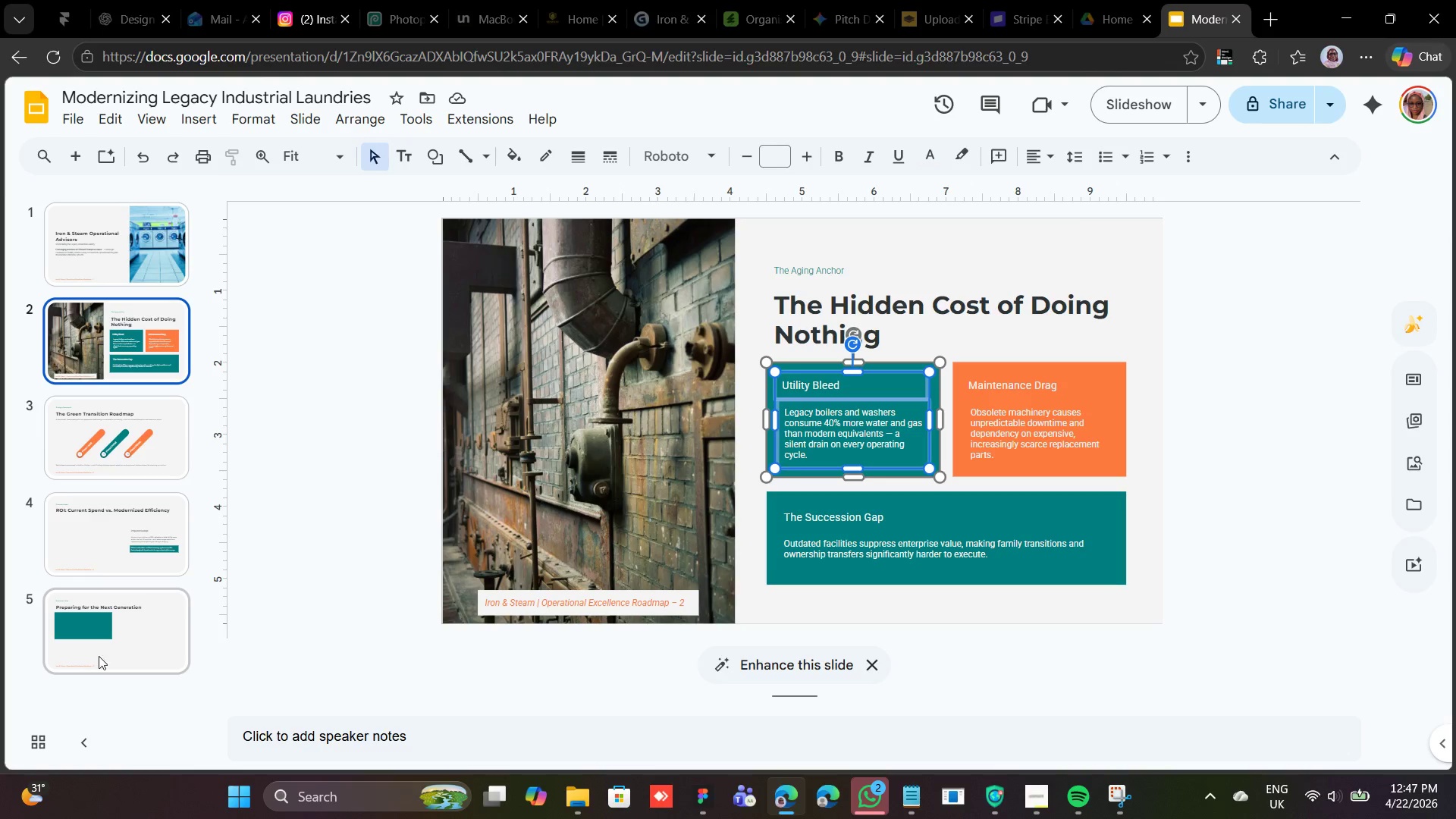 
left_click([76, 664])
 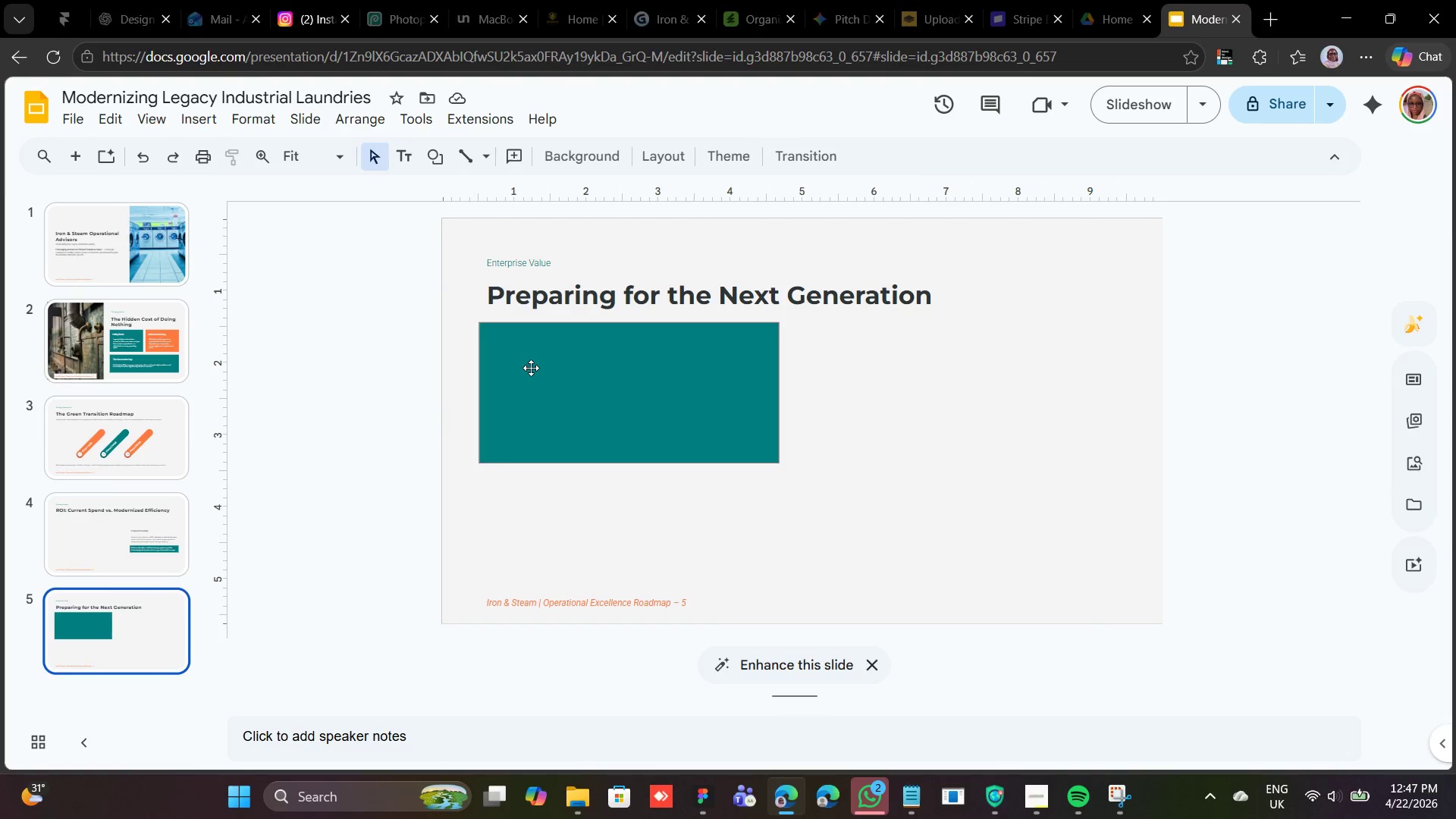 
right_click([531, 368])
 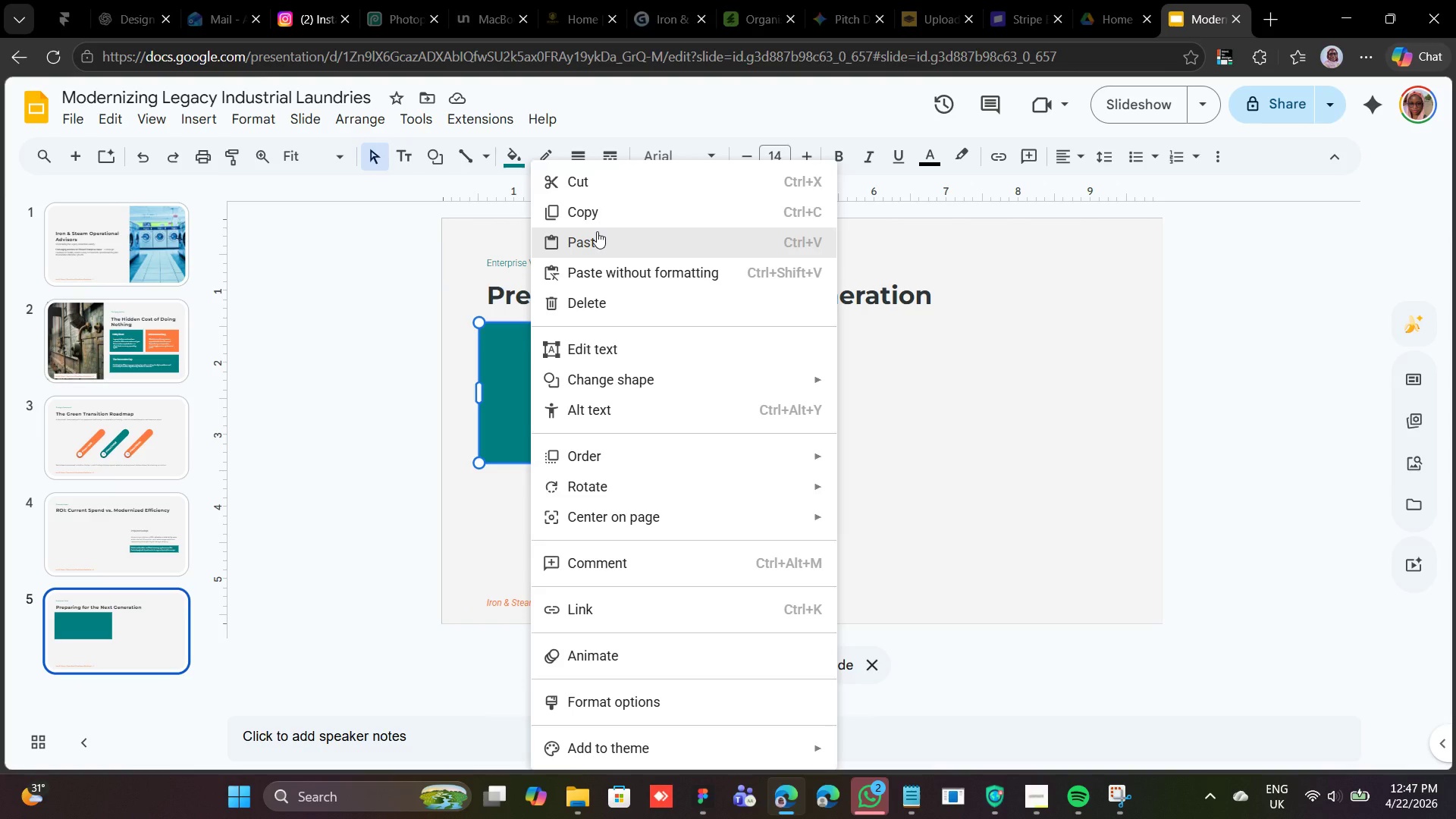 
left_click([597, 231])
 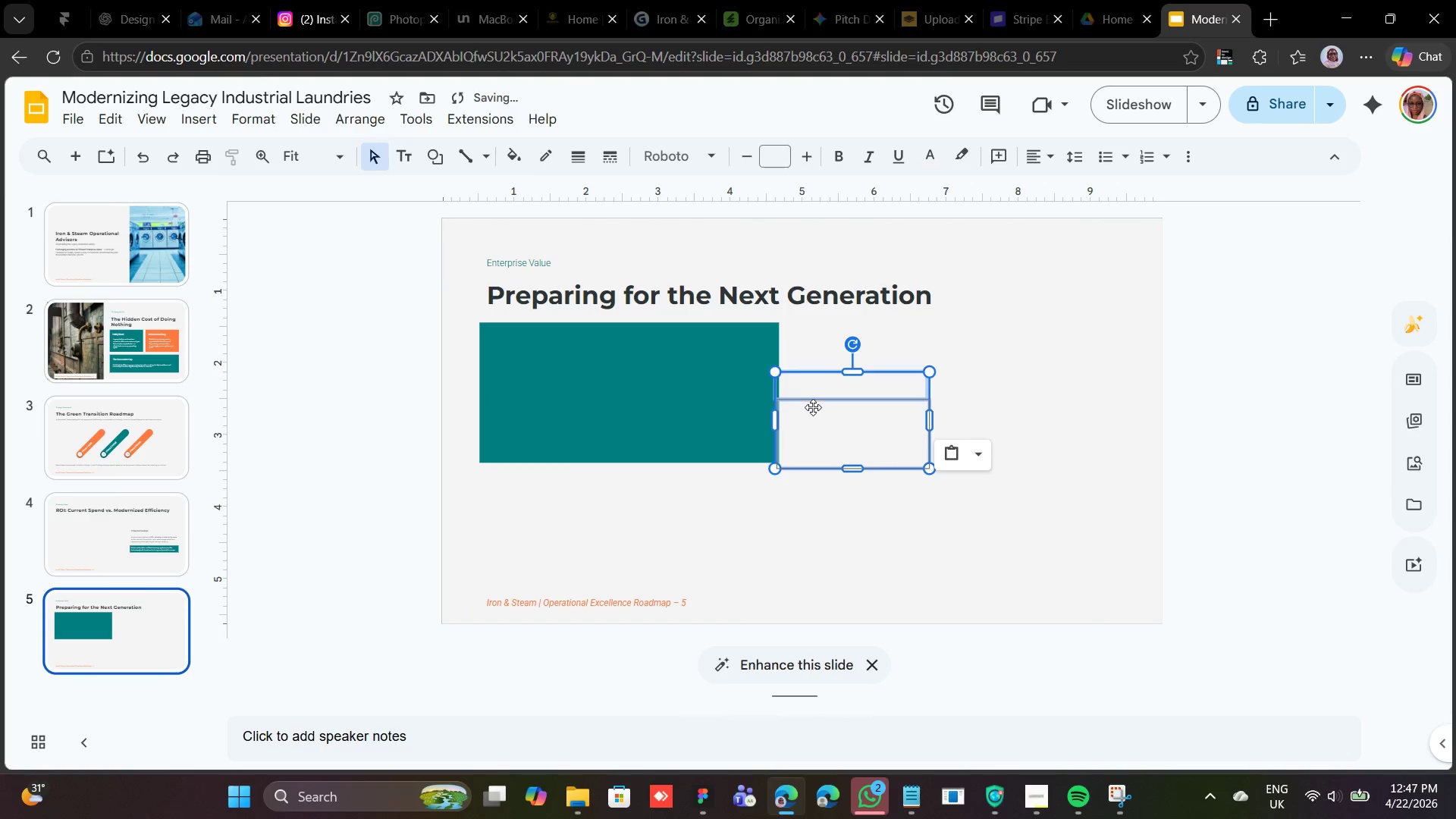 
right_click([812, 404])
 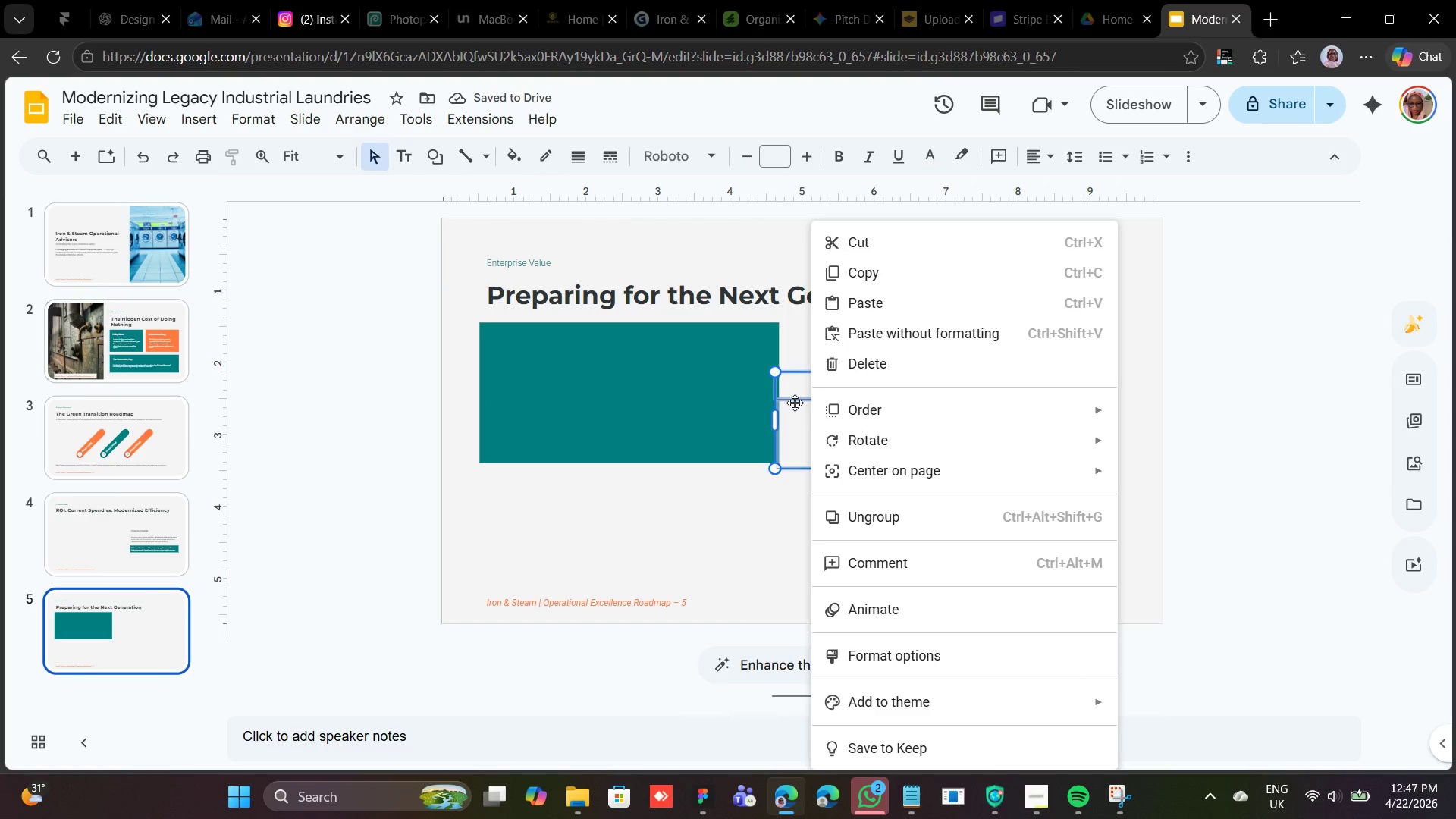 
left_click_drag(start_coordinate=[795, 403], to_coordinate=[517, 370])
 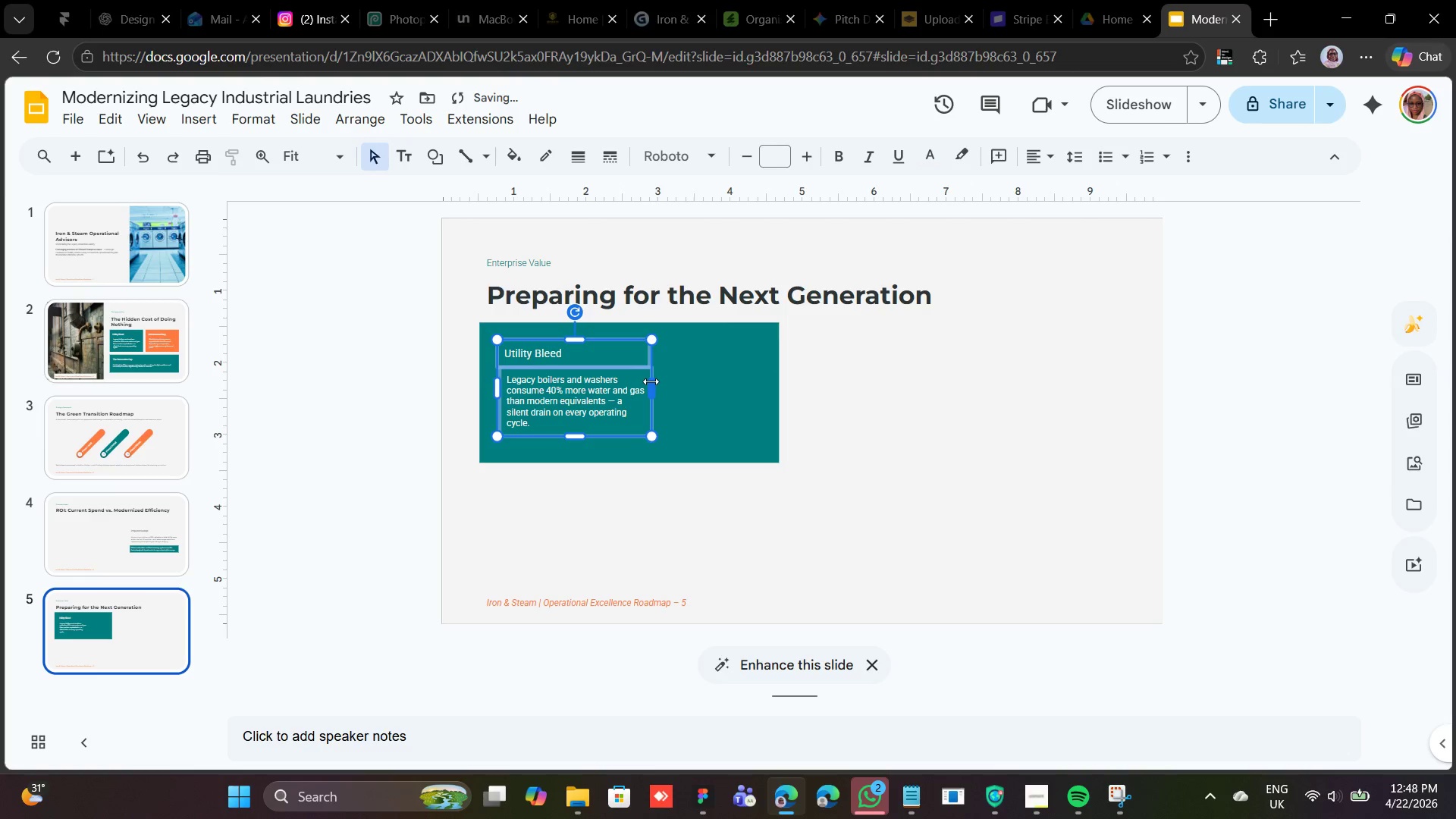 
left_click_drag(start_coordinate=[651, 384], to_coordinate=[756, 381])
 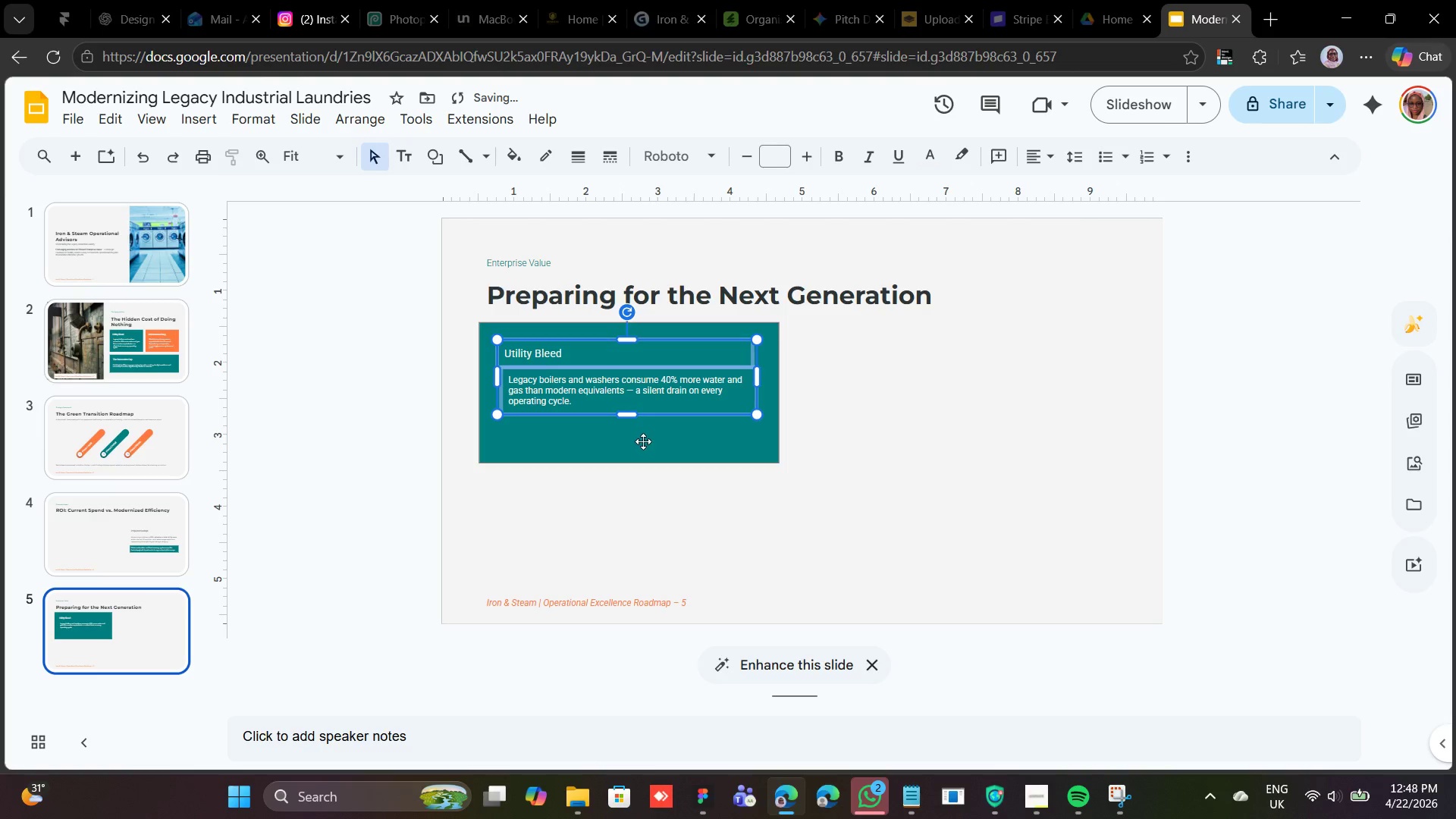 
left_click([643, 441])
 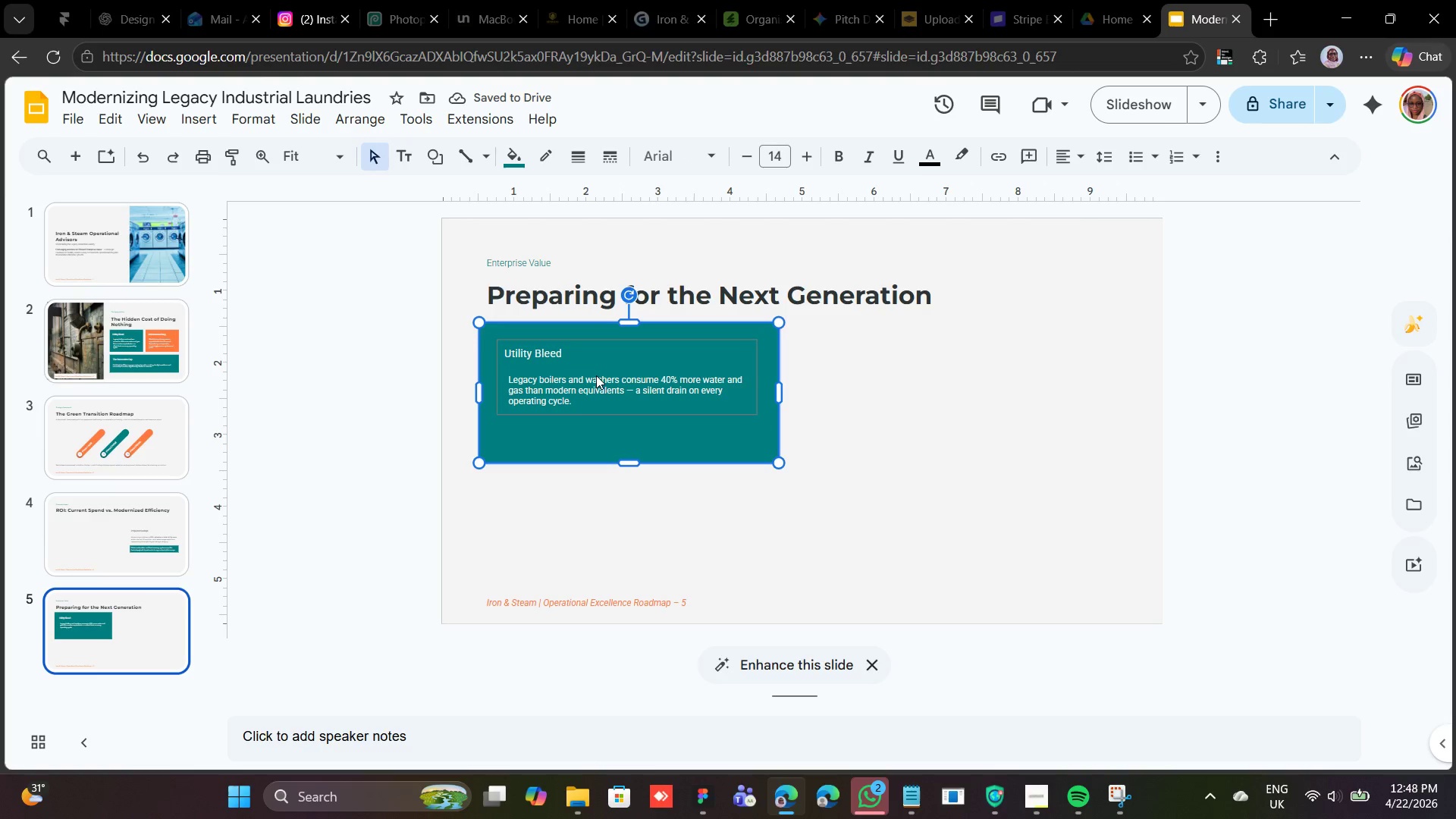 
left_click([596, 375])
 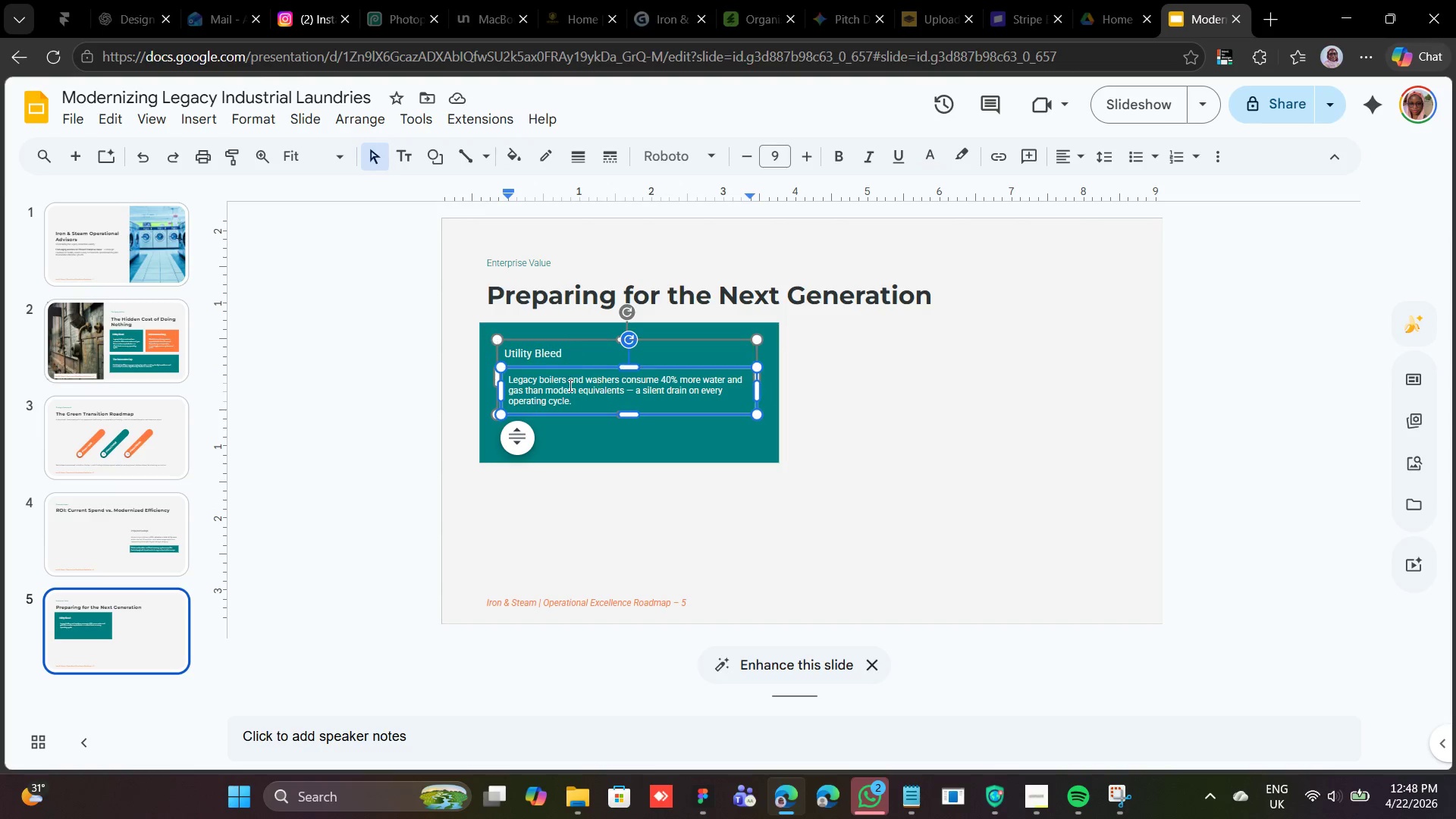 
left_click([570, 441])
 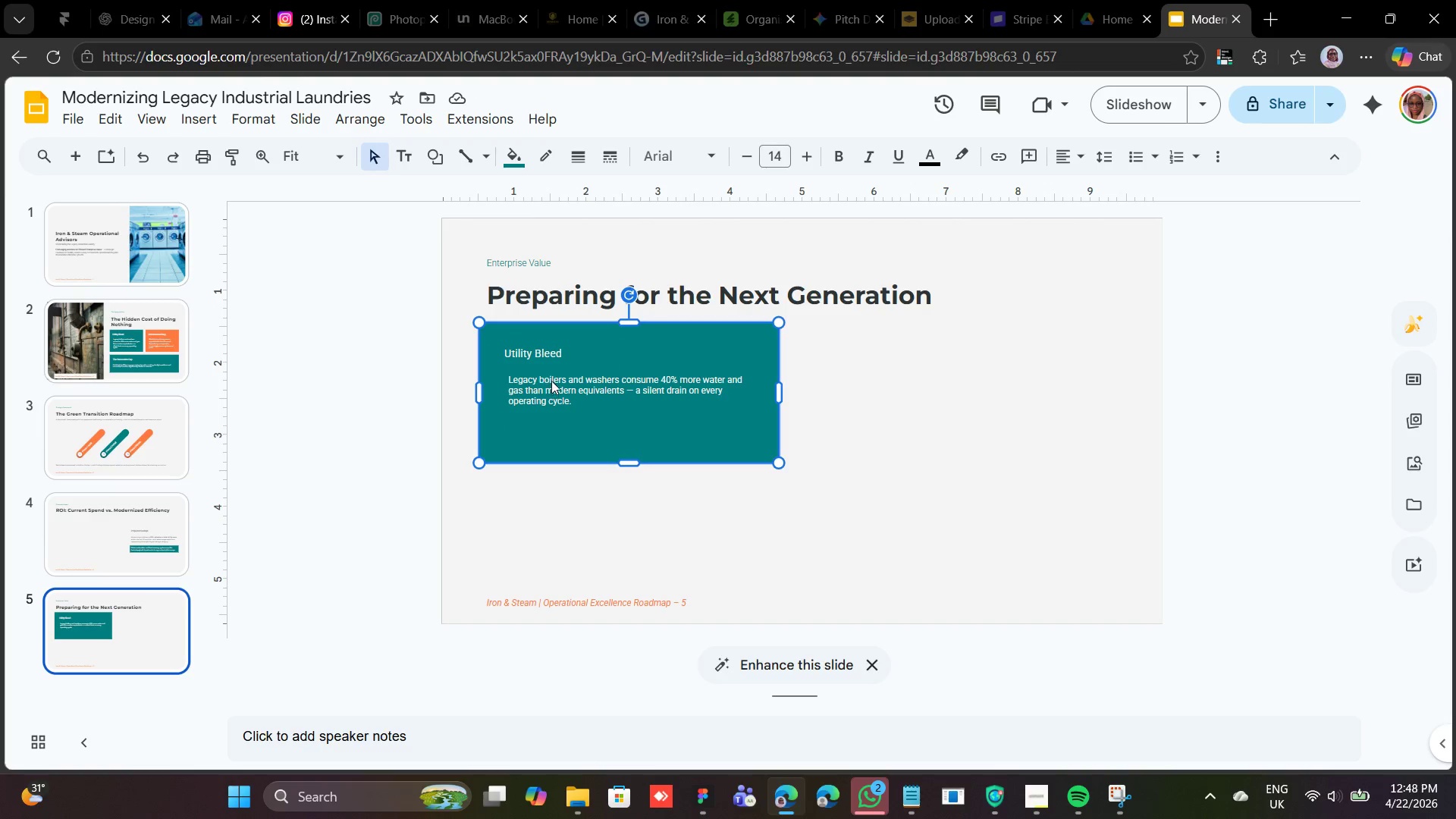 
left_click([551, 379])
 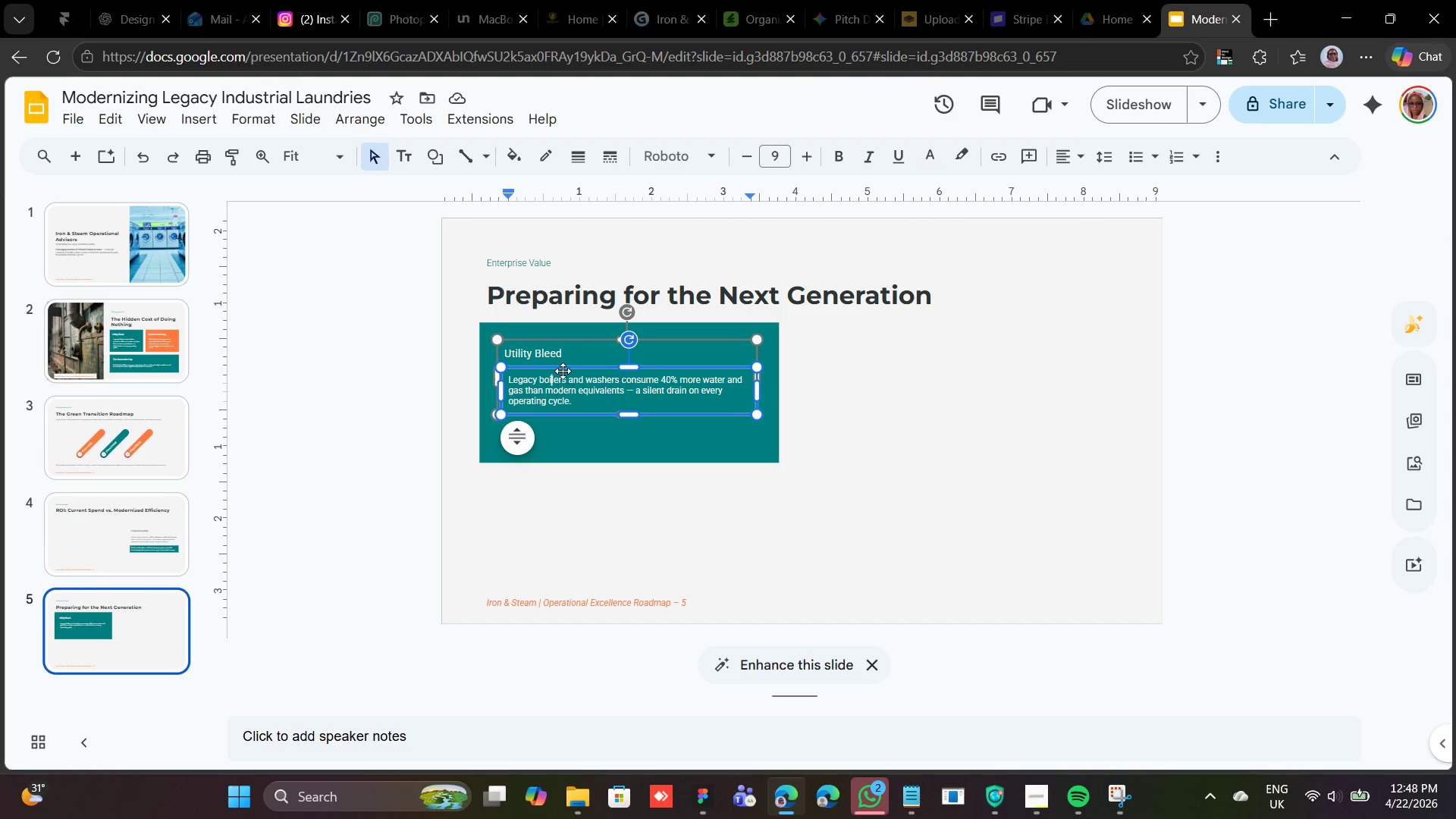 
left_click_drag(start_coordinate=[563, 369], to_coordinate=[558, 369])
 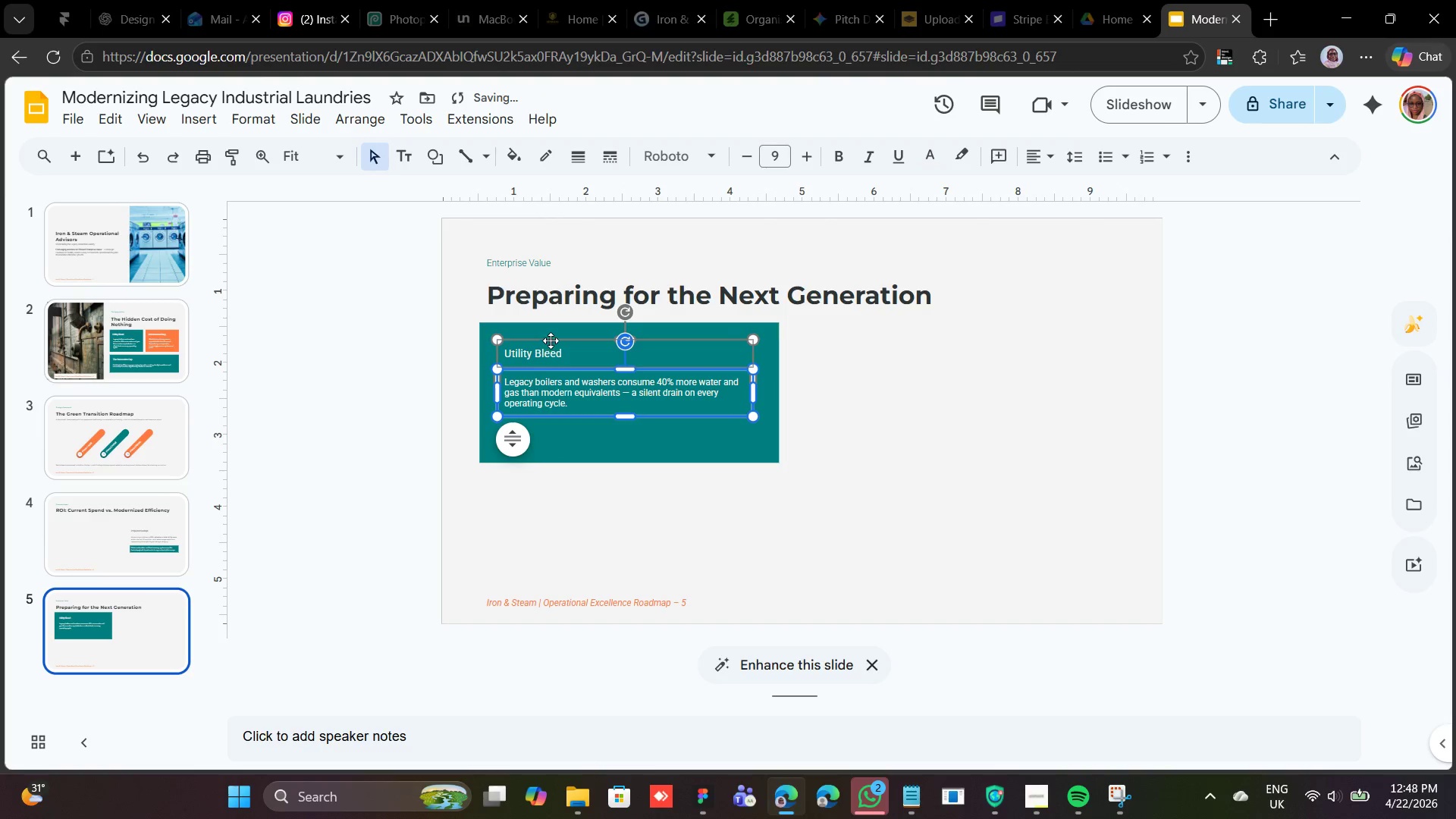 
hold_key(key=ShiftLeft, duration=0.58)
left_click([551, 336])
 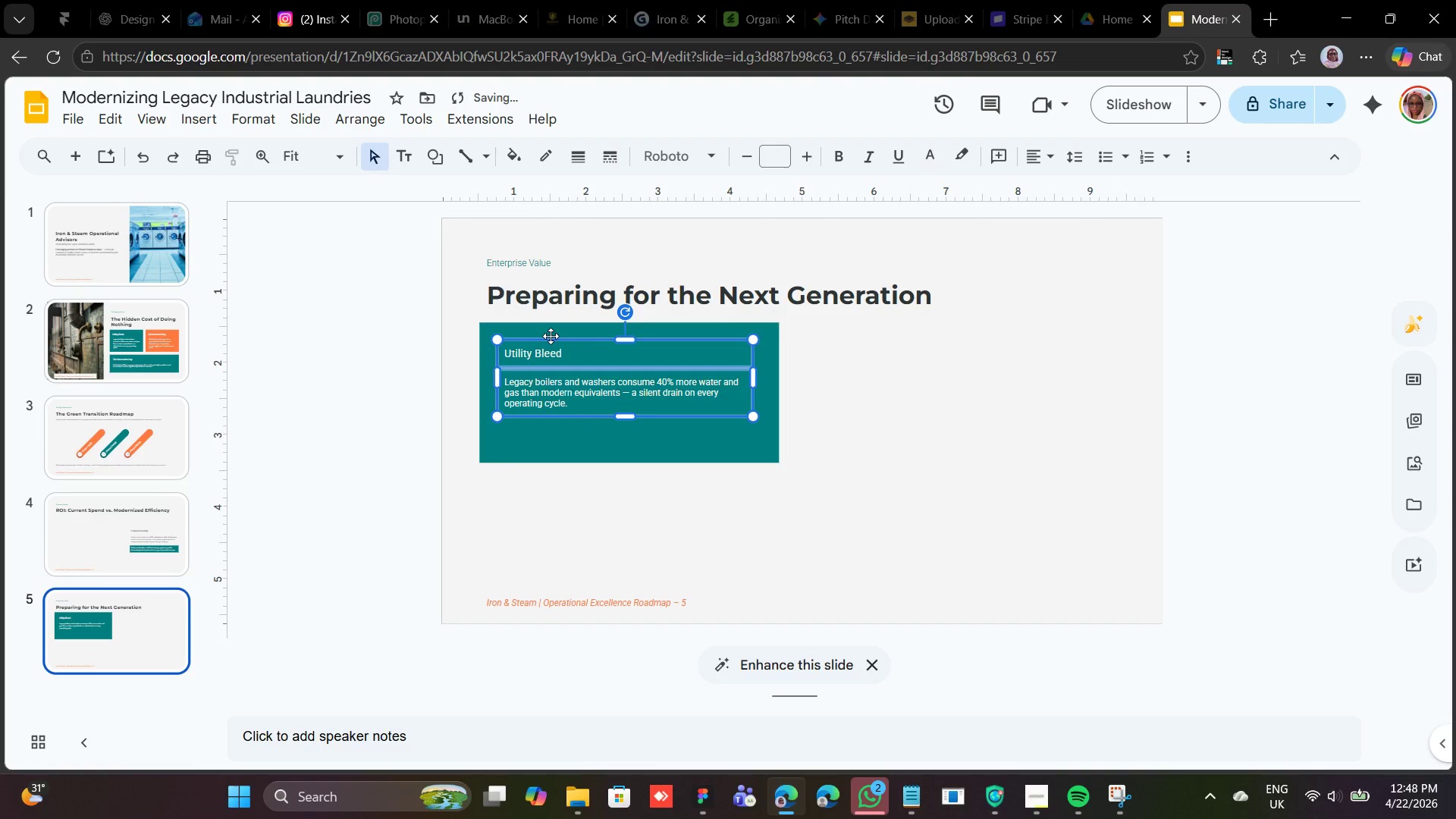 
key(Shift+ArrowDown)
 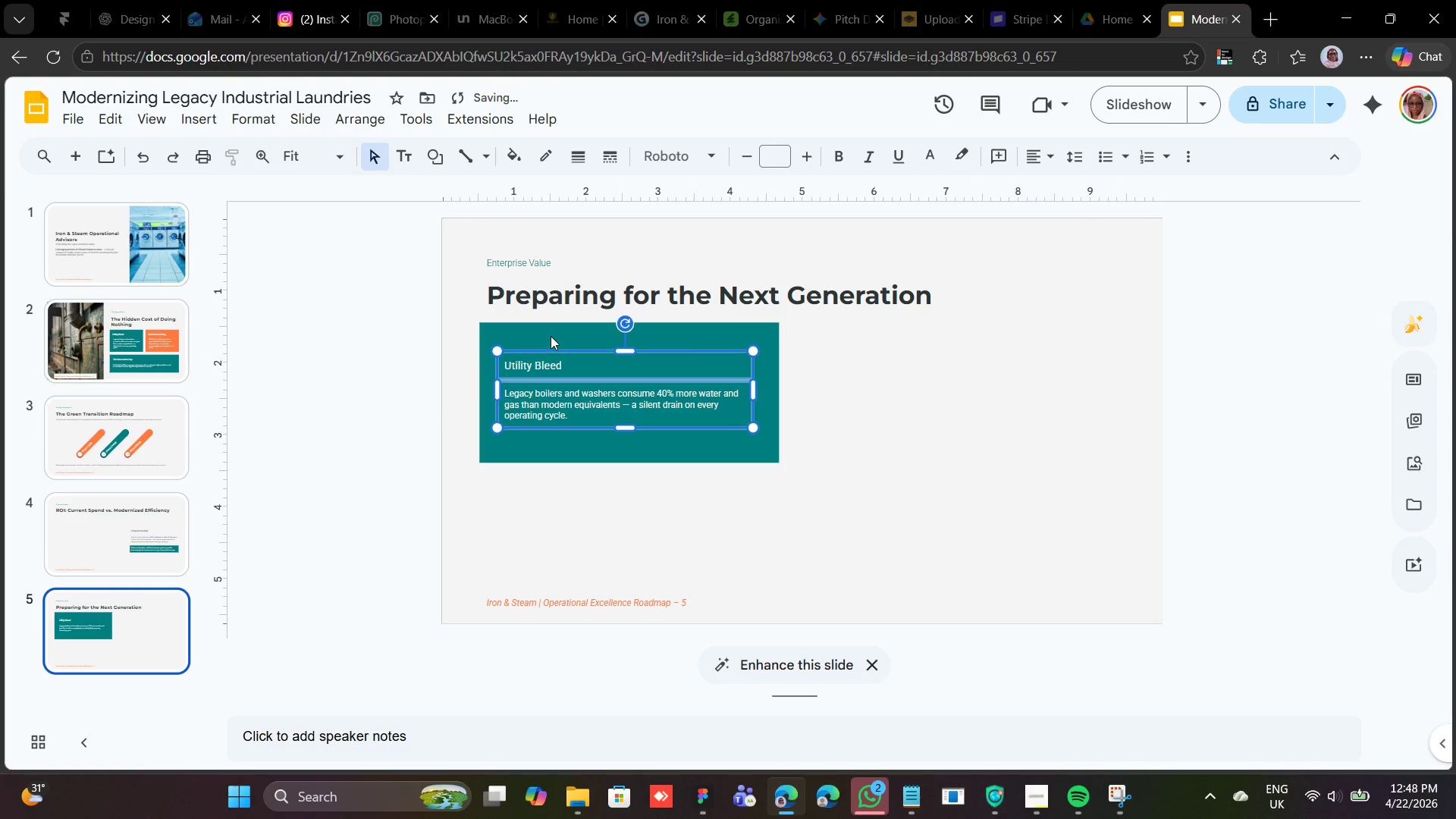 
key(Shift+ArrowDown)
 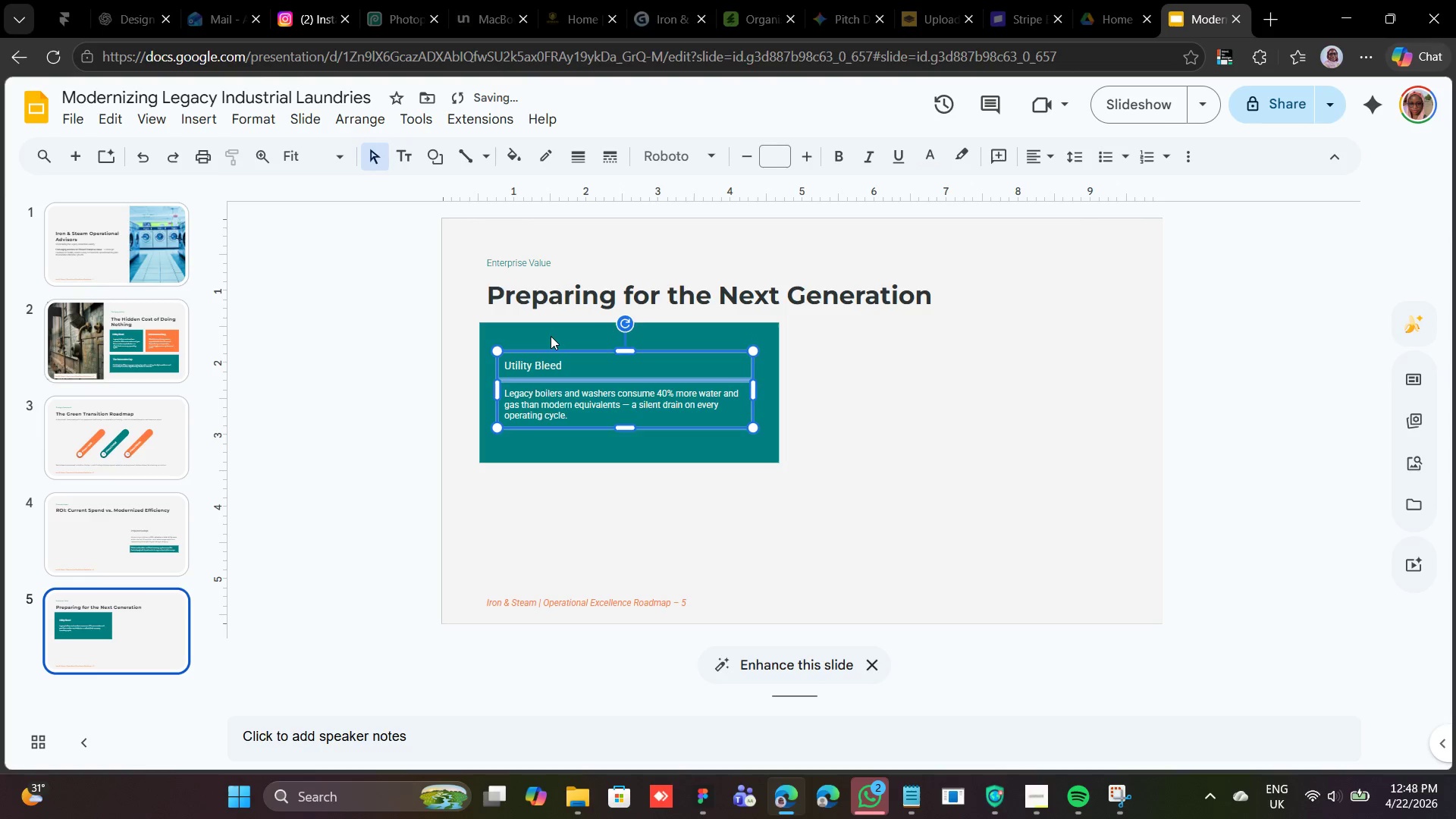 
key(Shift+ArrowDown)
 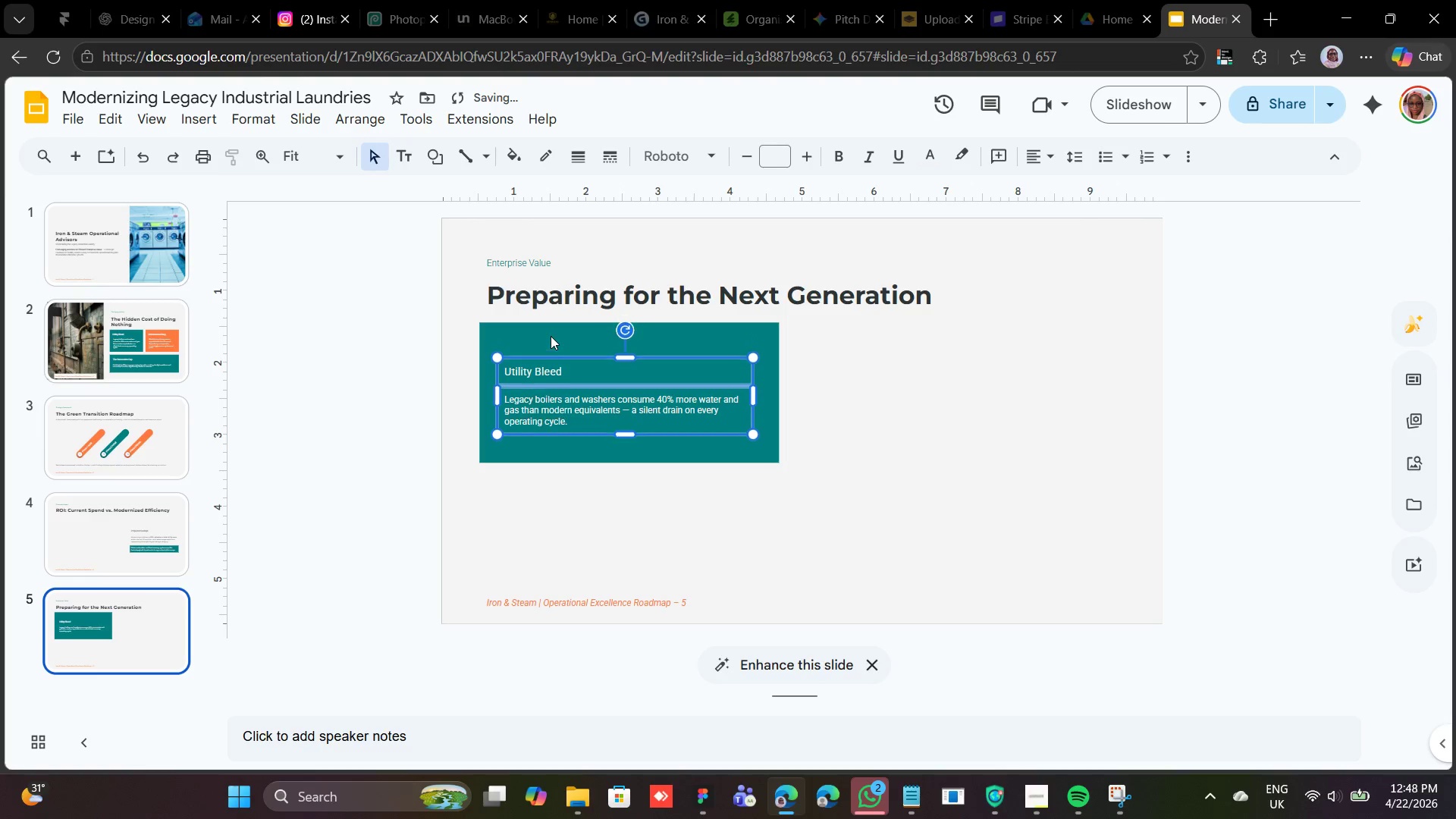 
key(Shift+ArrowDown)
 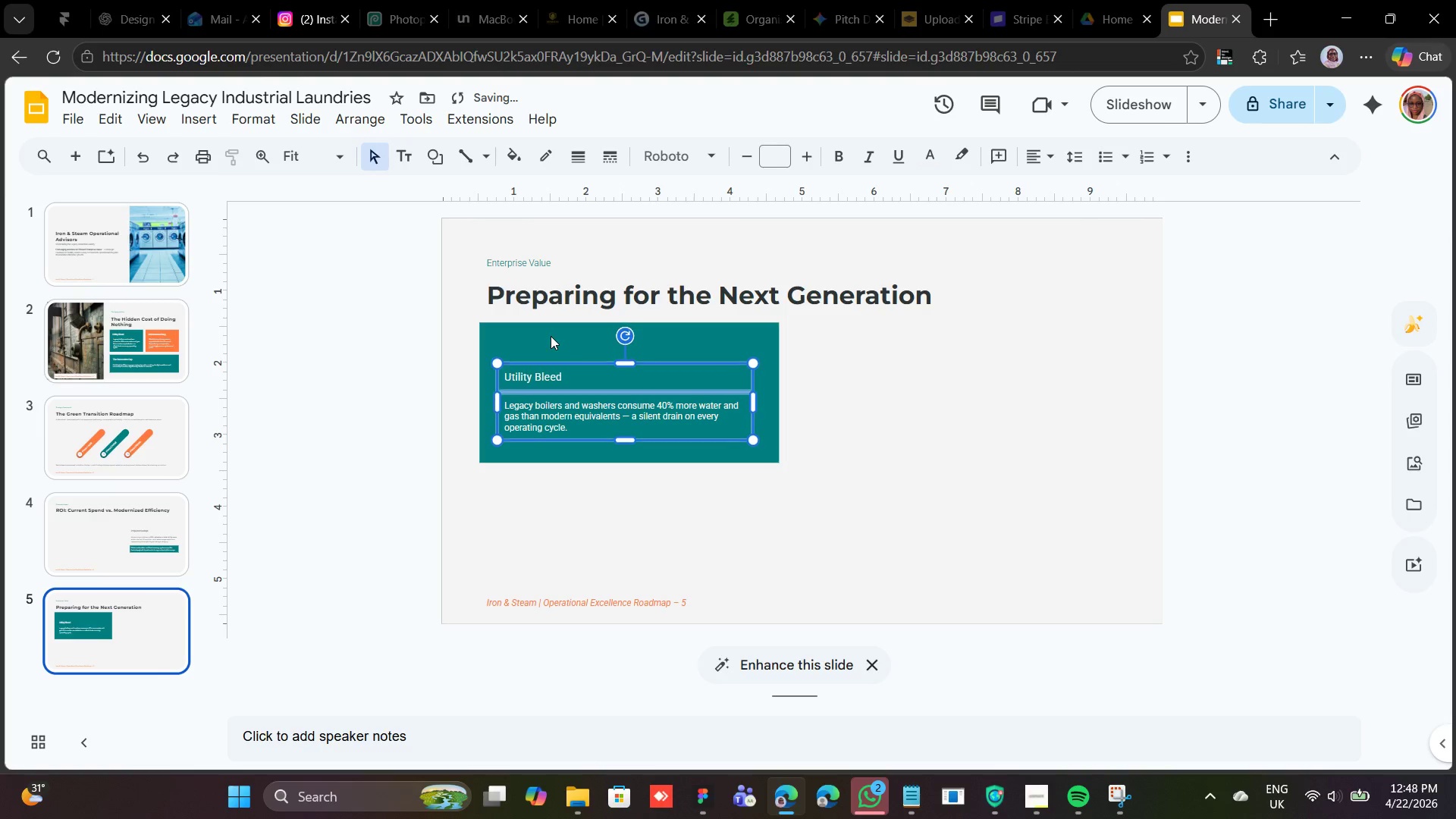 
key(Shift+ArrowDown)
 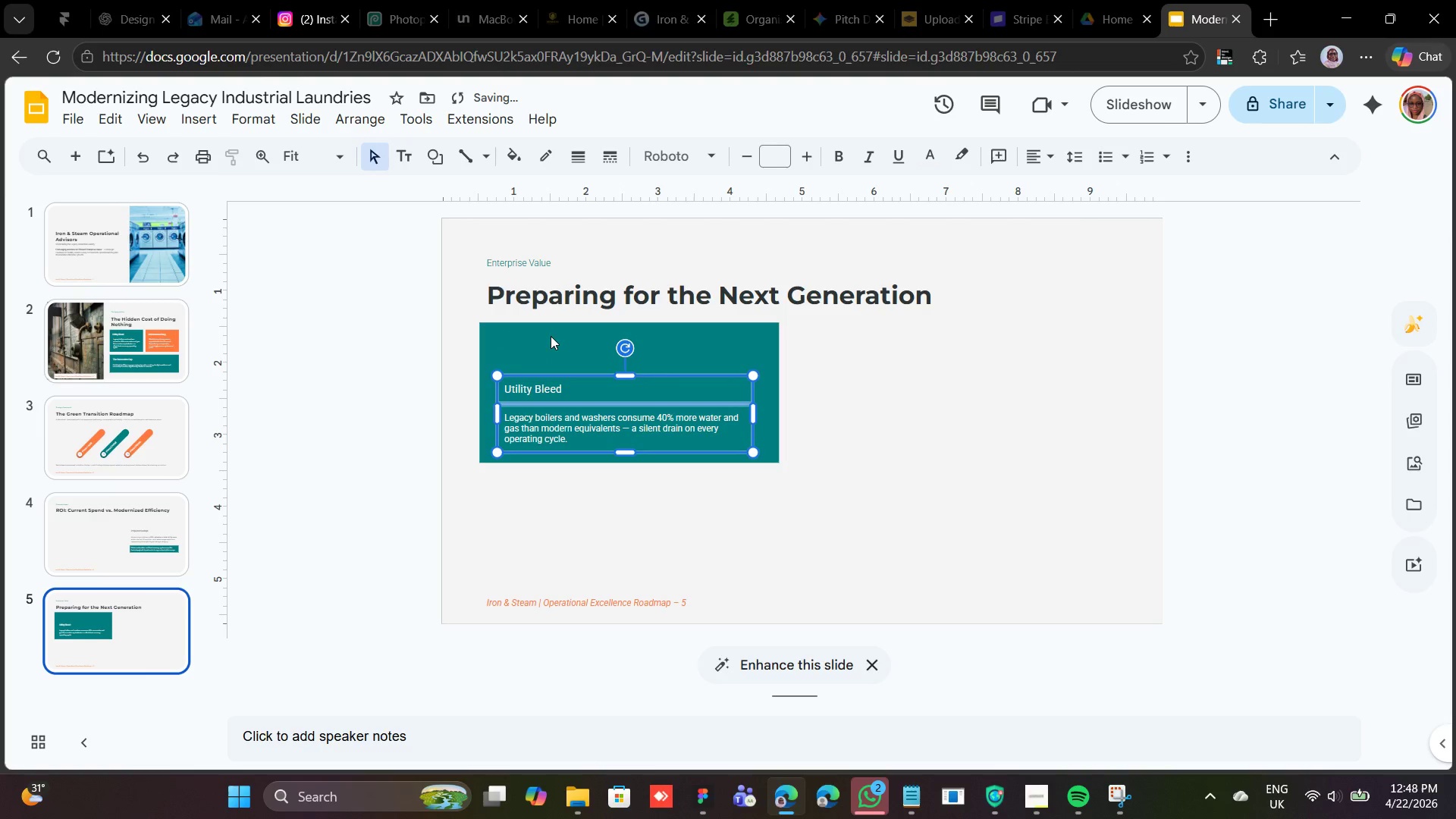 
key(Shift+ArrowDown)
 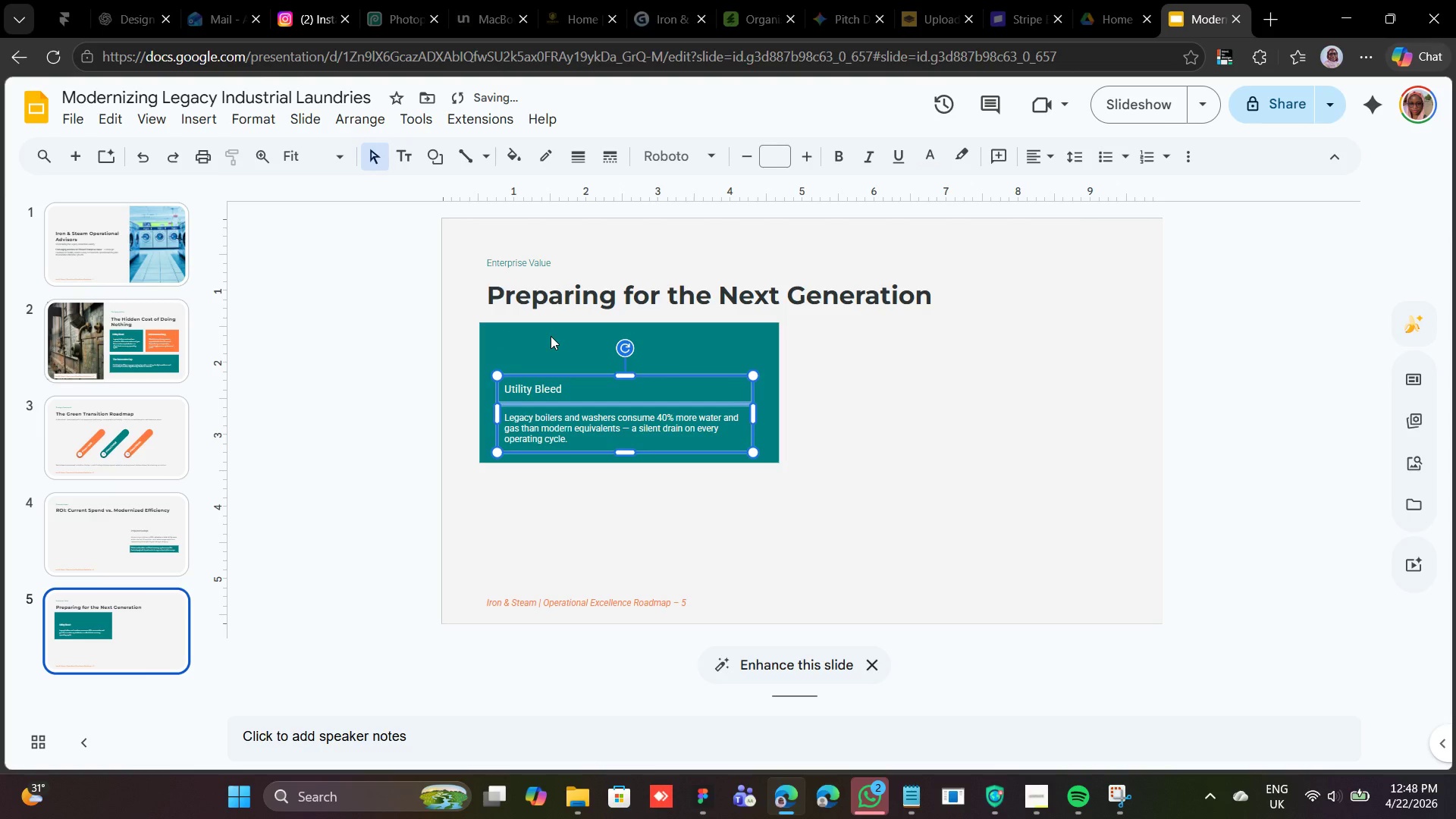 
key(ArrowUp)
 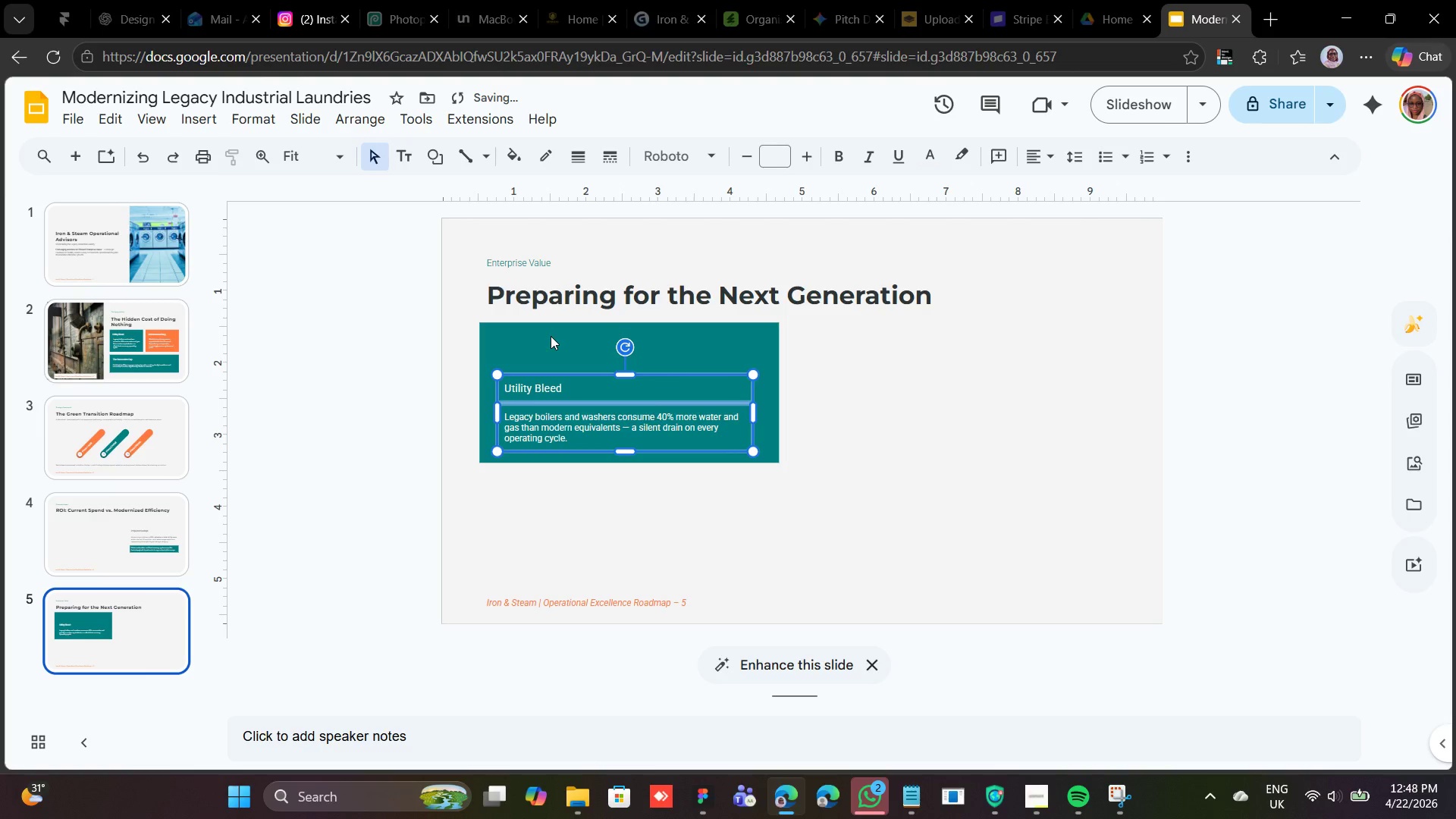 
key(ArrowUp)
 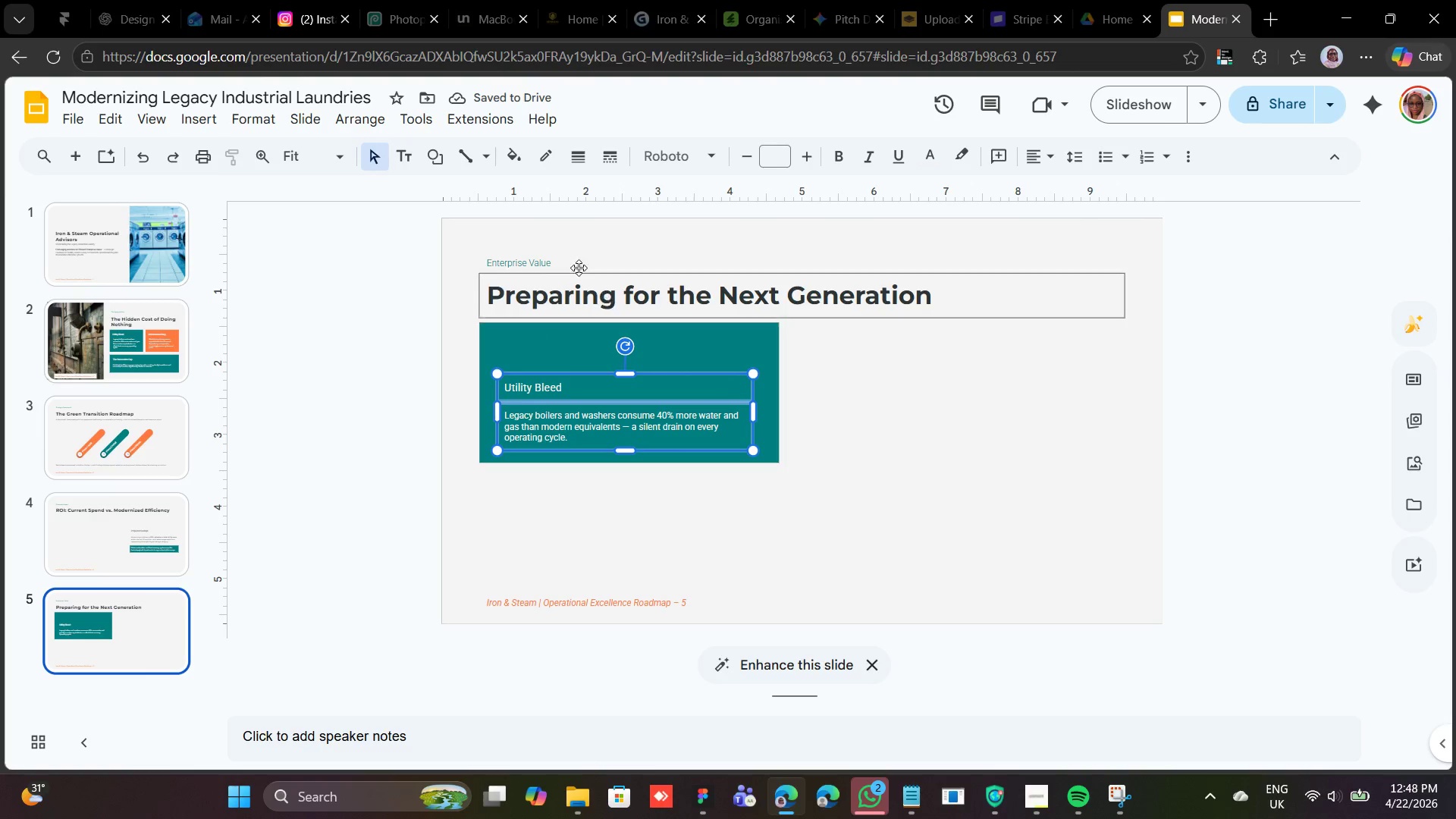 
wait(5.45)
 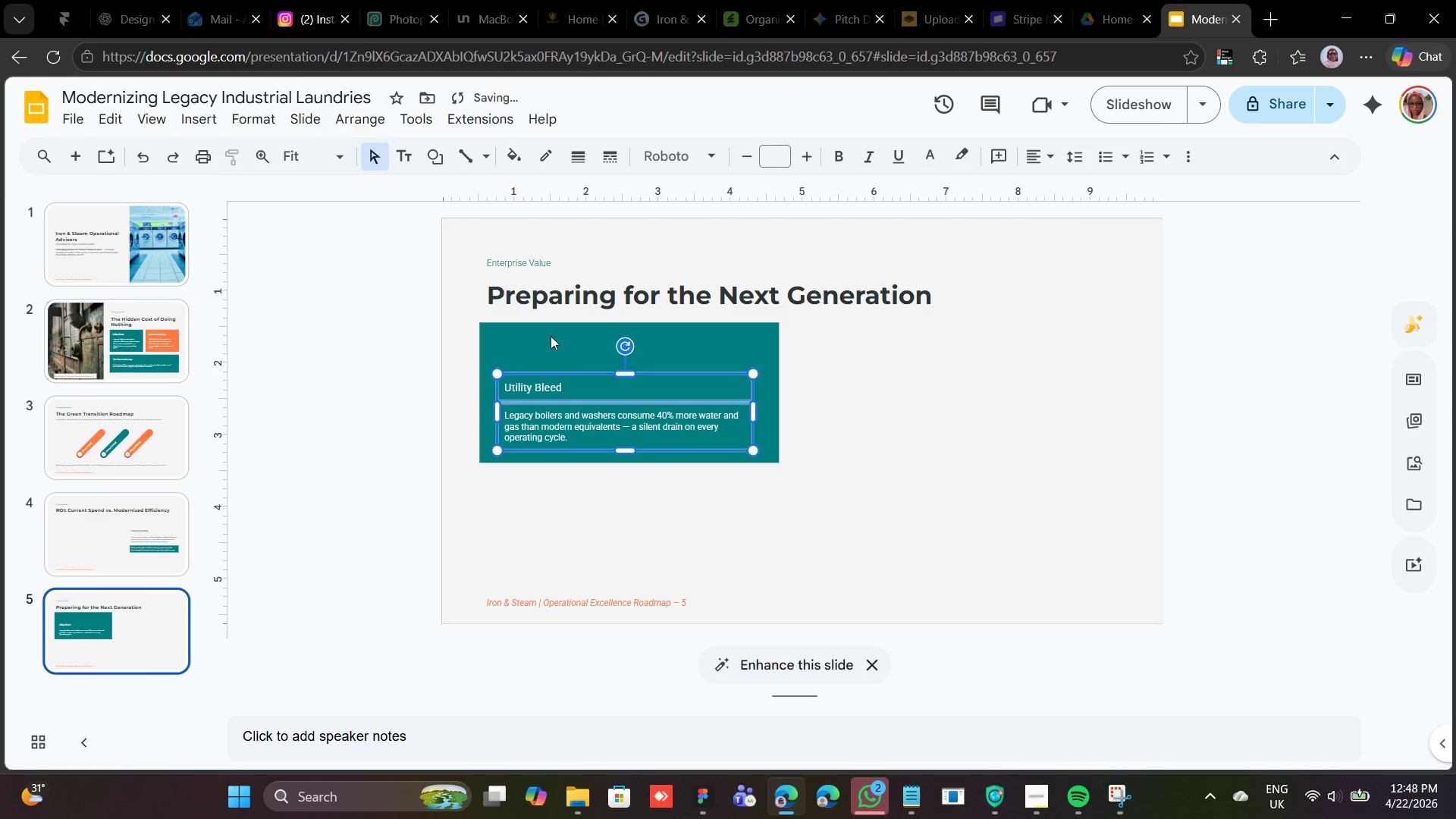 
left_click([524, 340])
 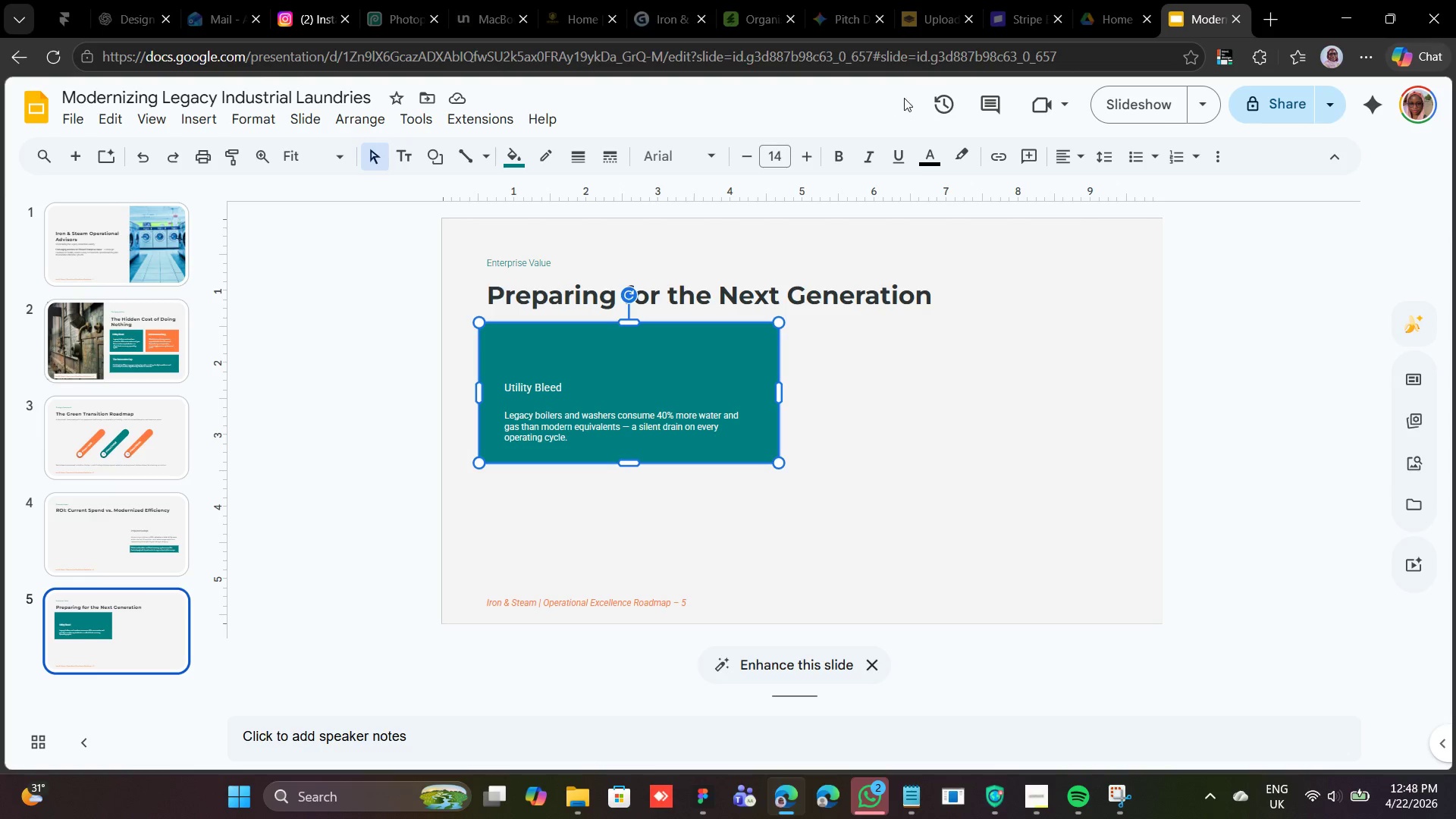 
wait(5.38)
 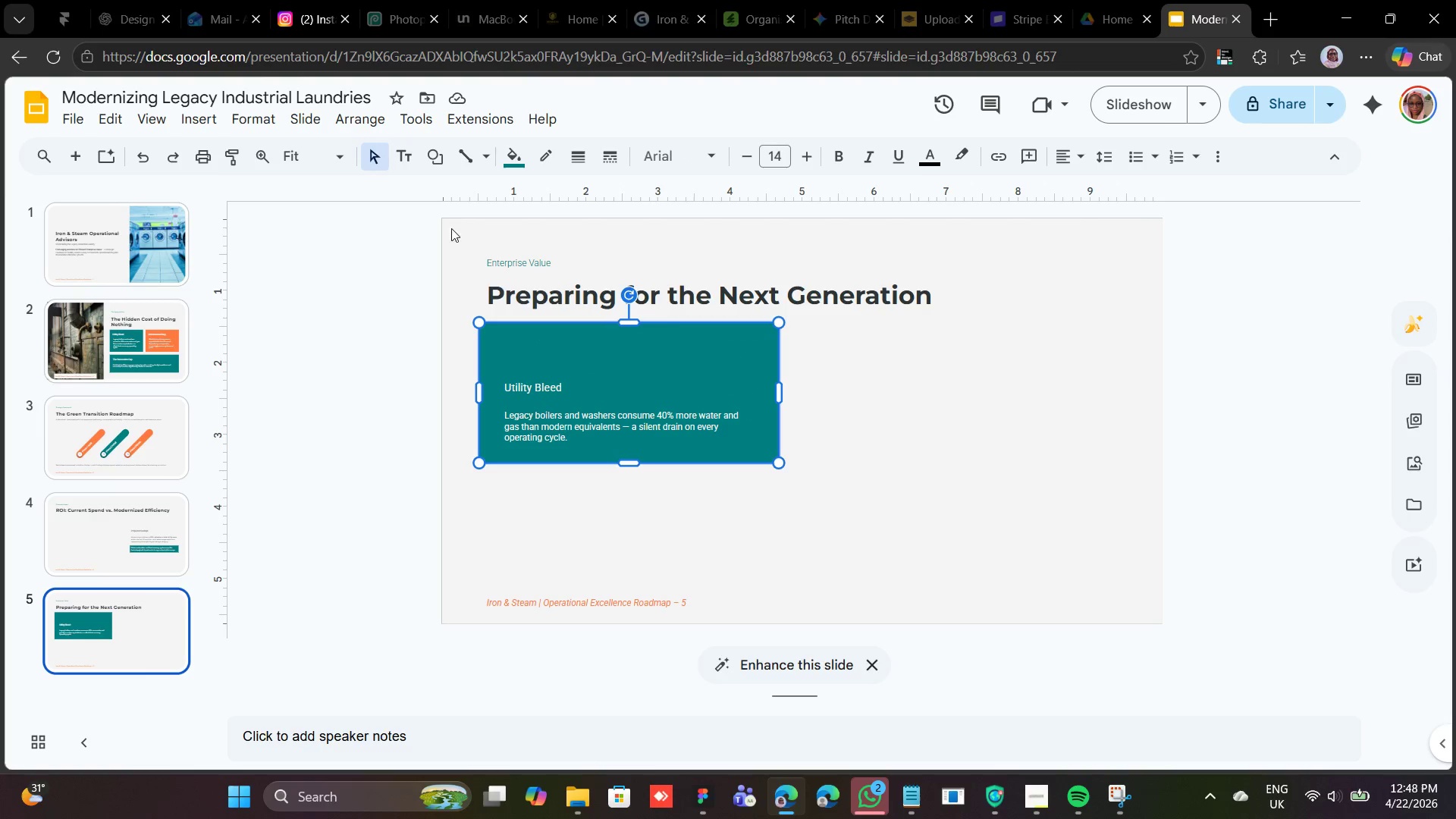 
left_click([488, 115])
 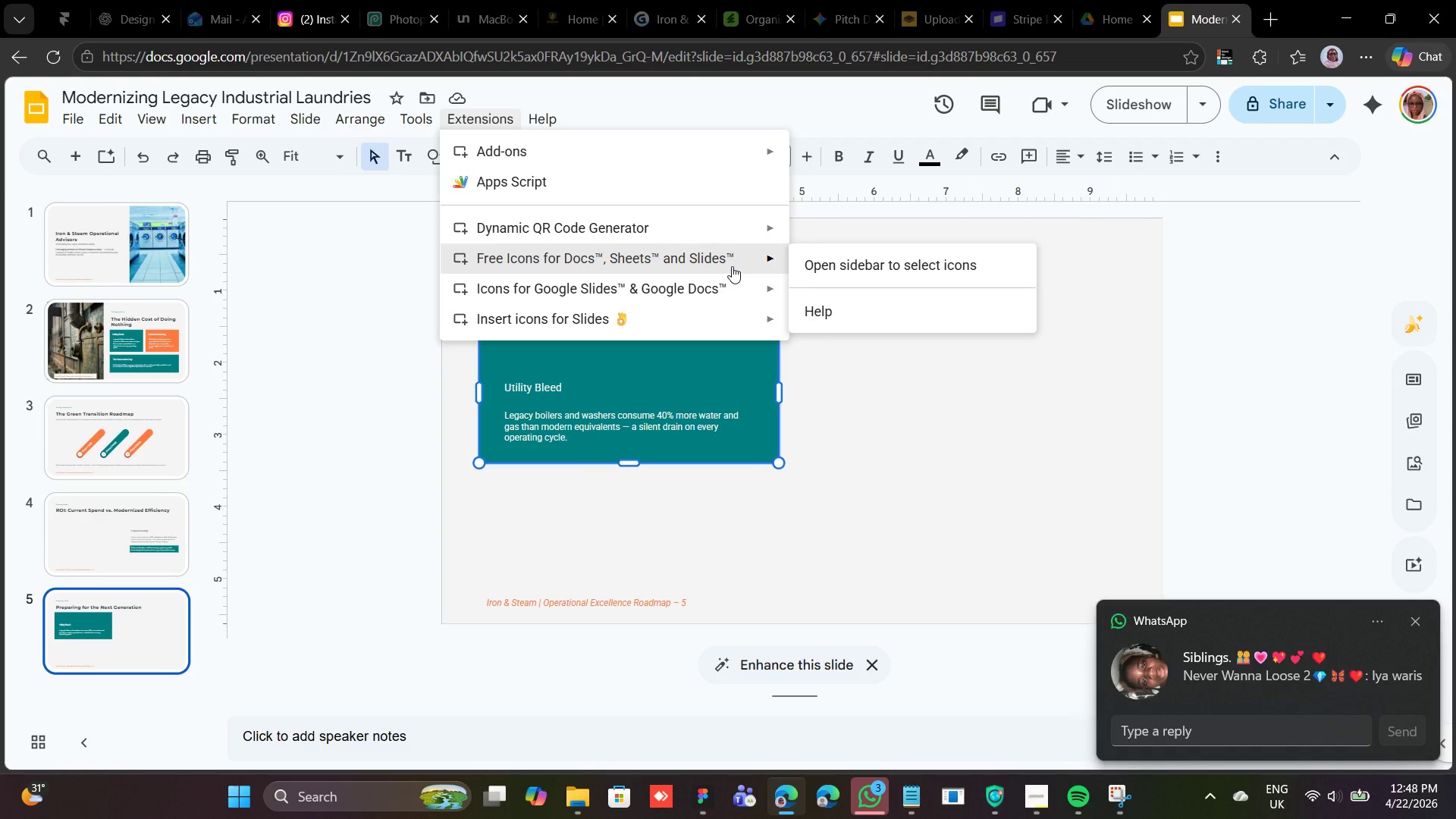 
wait(12.3)
 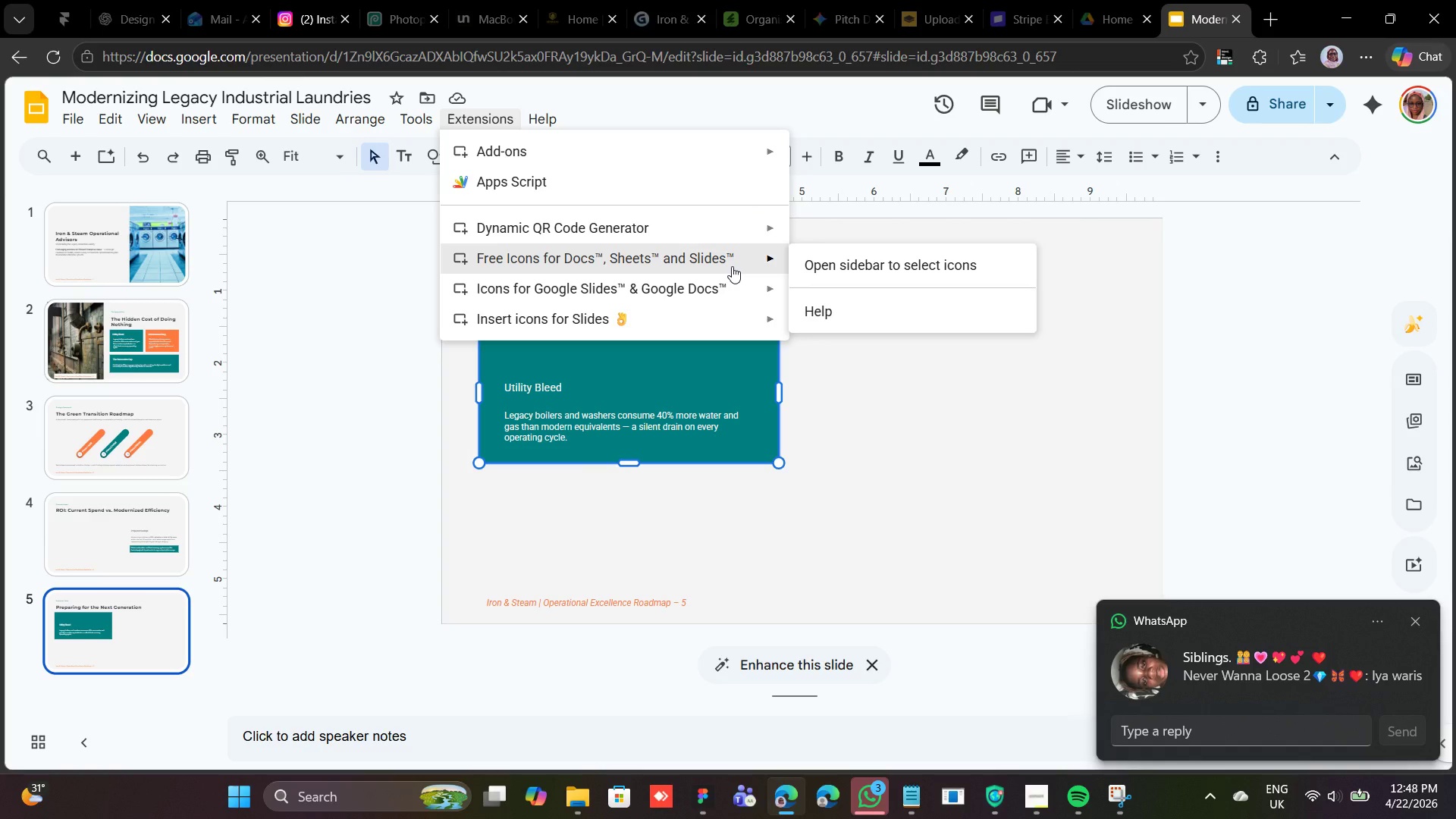 
left_click([1236, 693])
 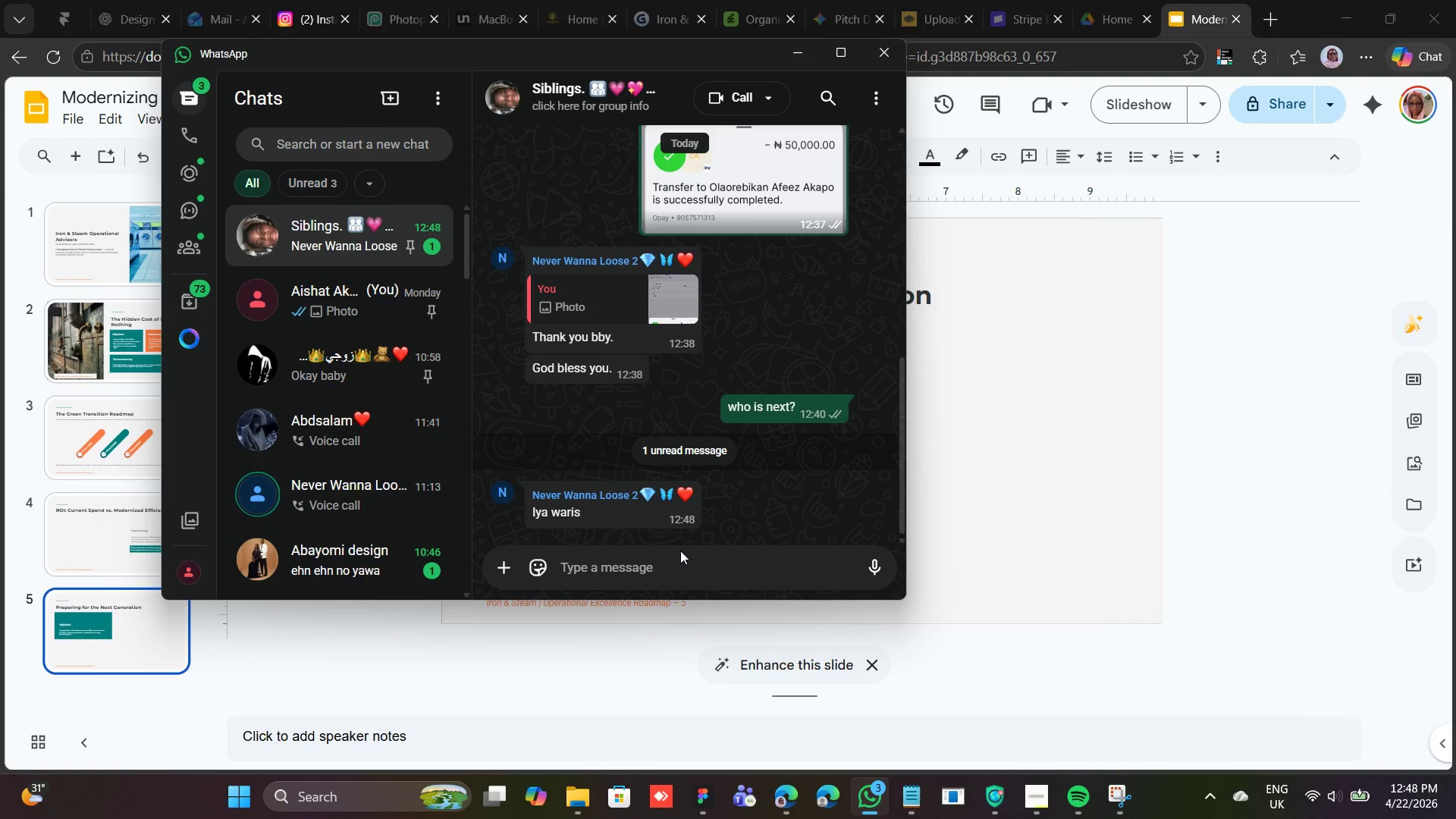 
left_click([671, 561])
 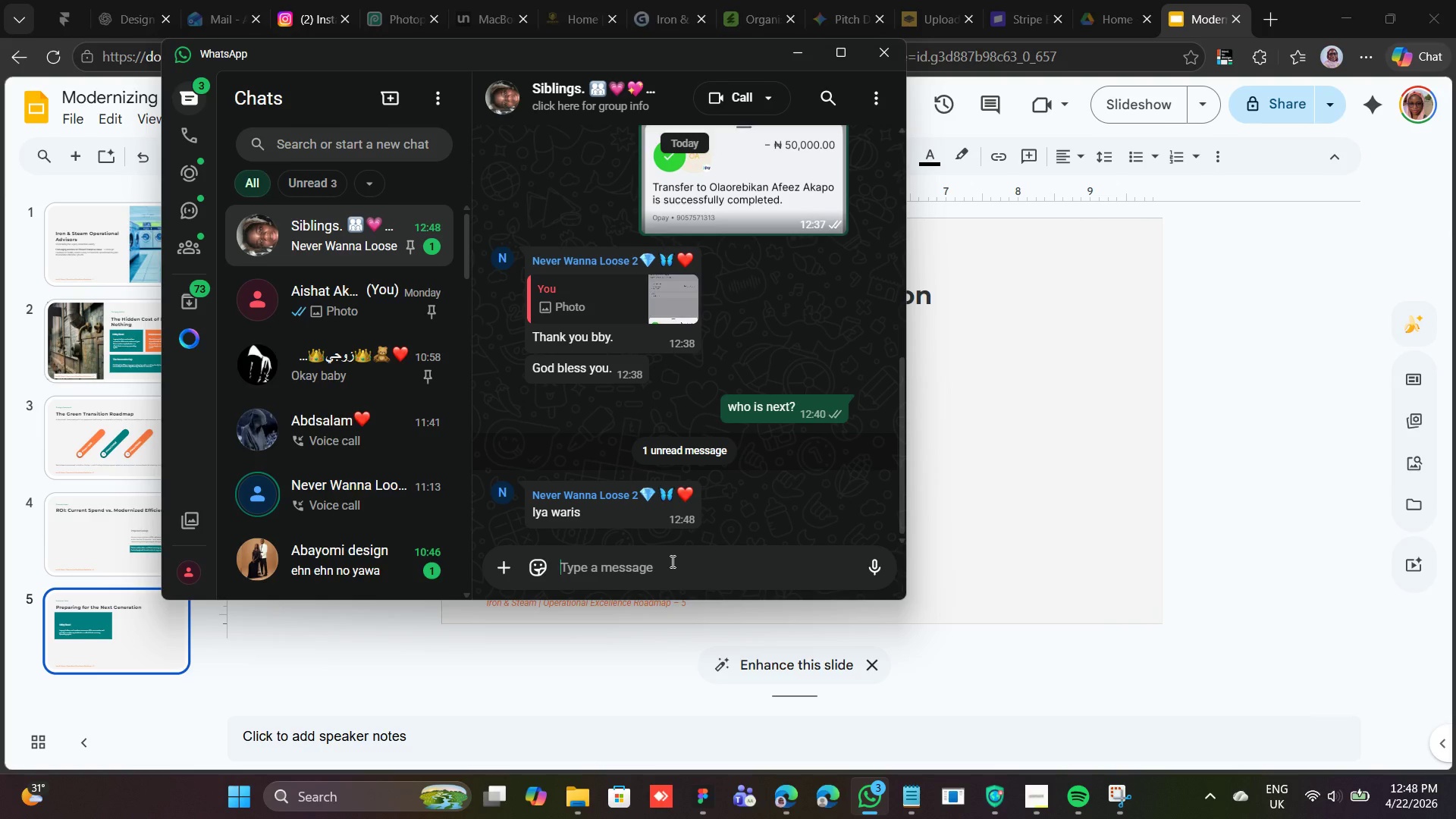 
type(her money nb)
key(Backspace)
type(o plenty again, paid her 50k which day,)
key(Backspace)
type(.)
 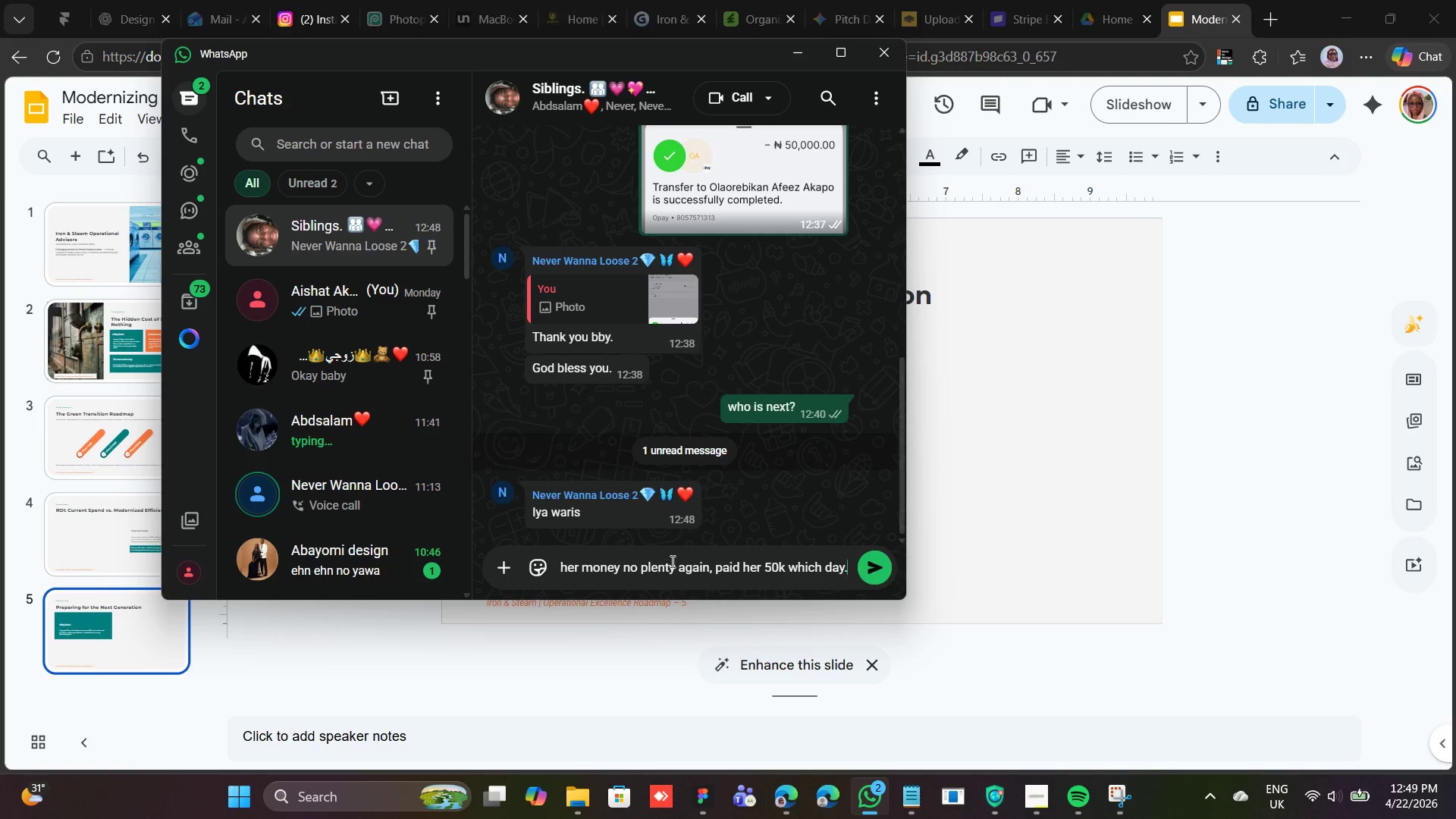 
key(Enter)
 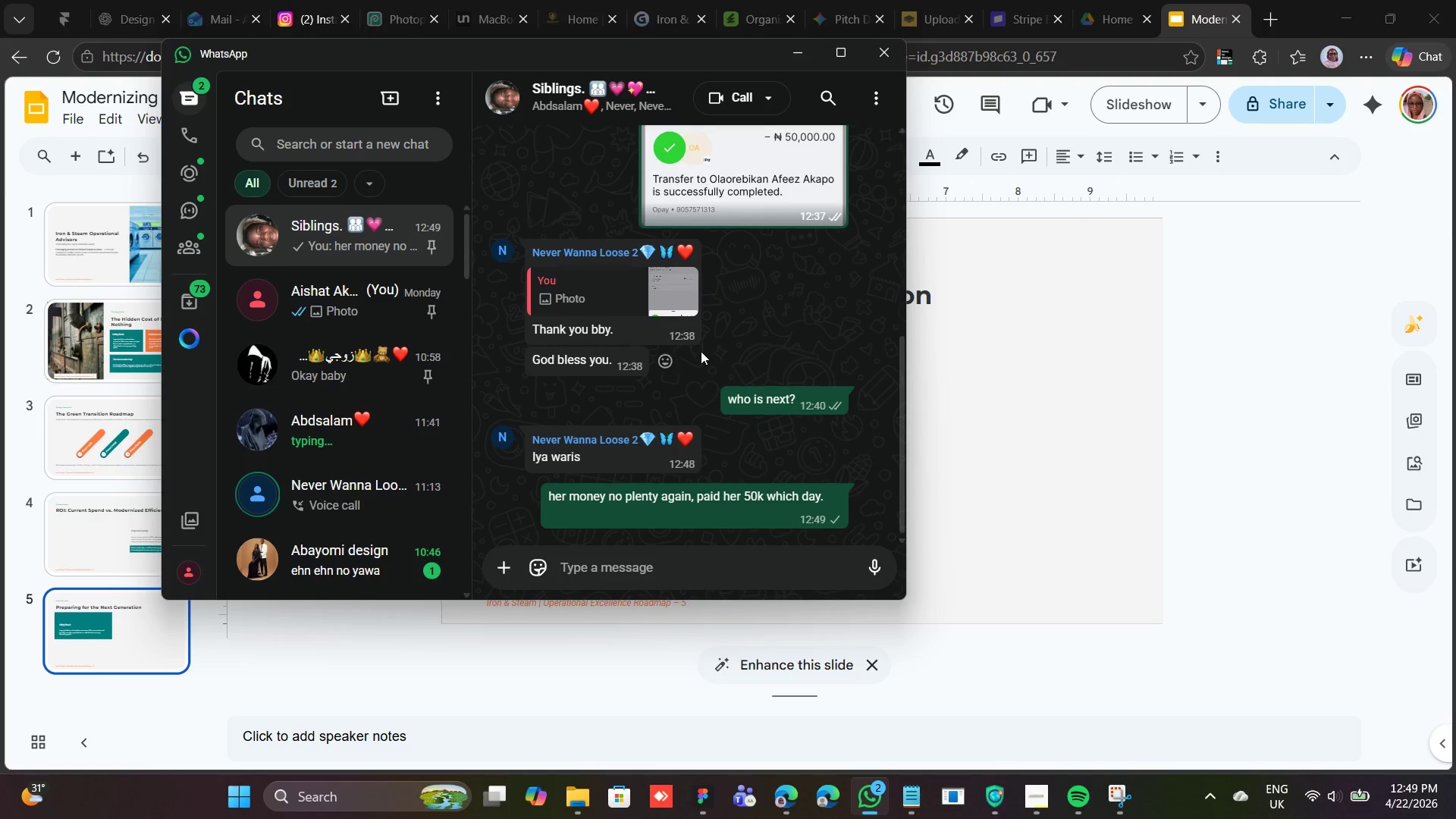 
scroll: coordinate [701, 351], scroll_direction: up, amount: 13.0
 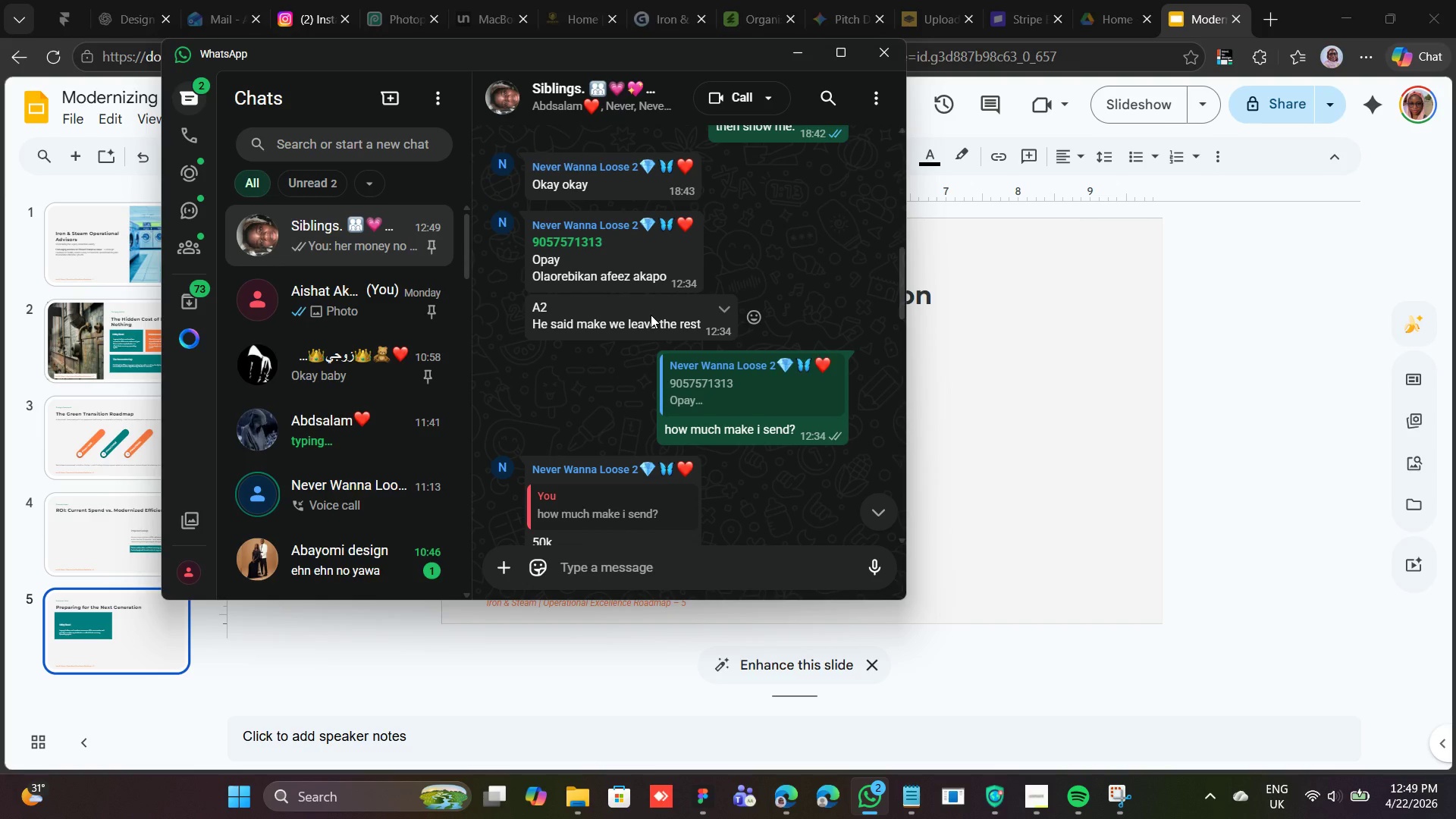 
right_click([651, 315])
 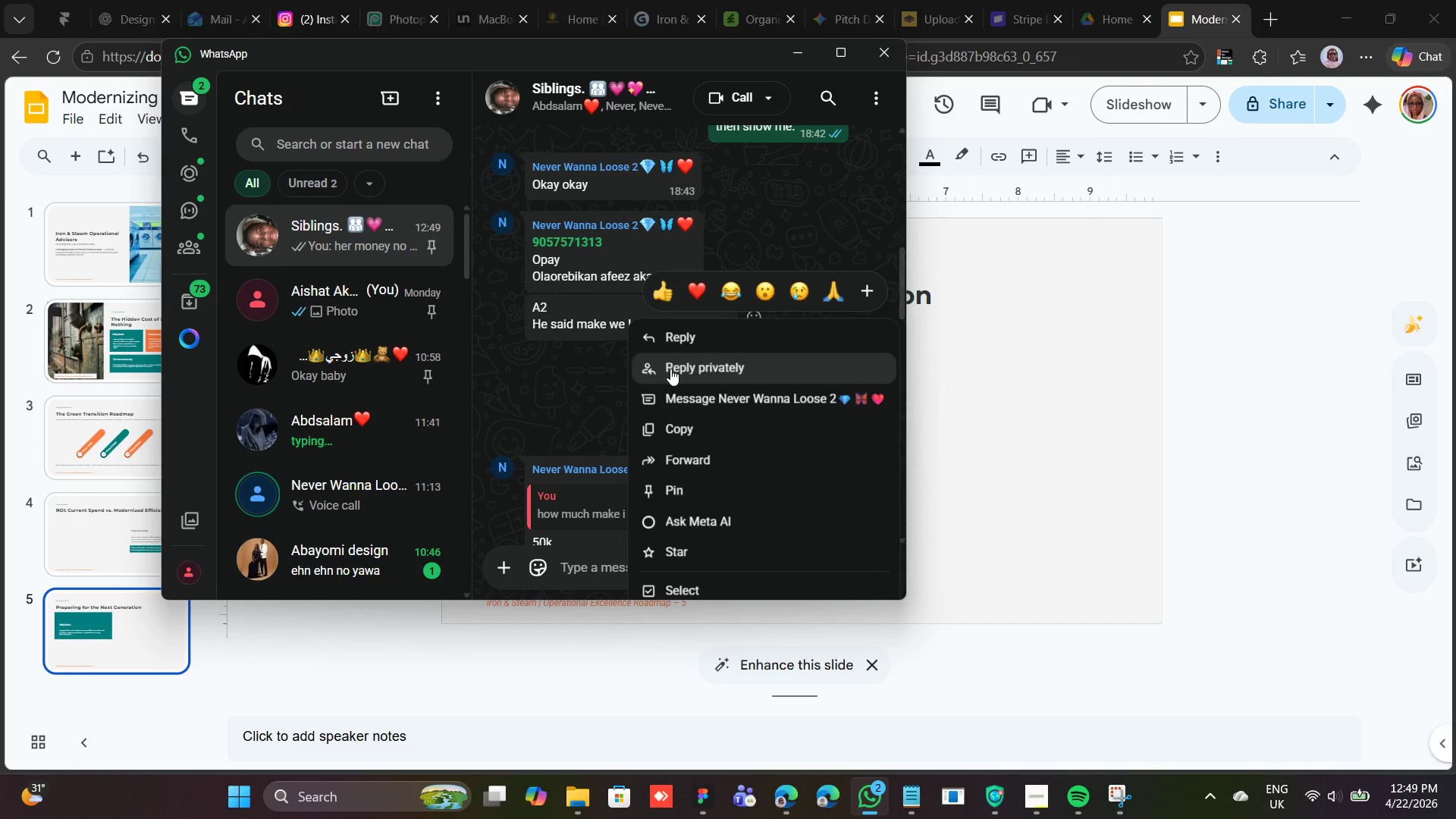 
left_click_drag(start_coordinate=[670, 369], to_coordinate=[748, 392])
 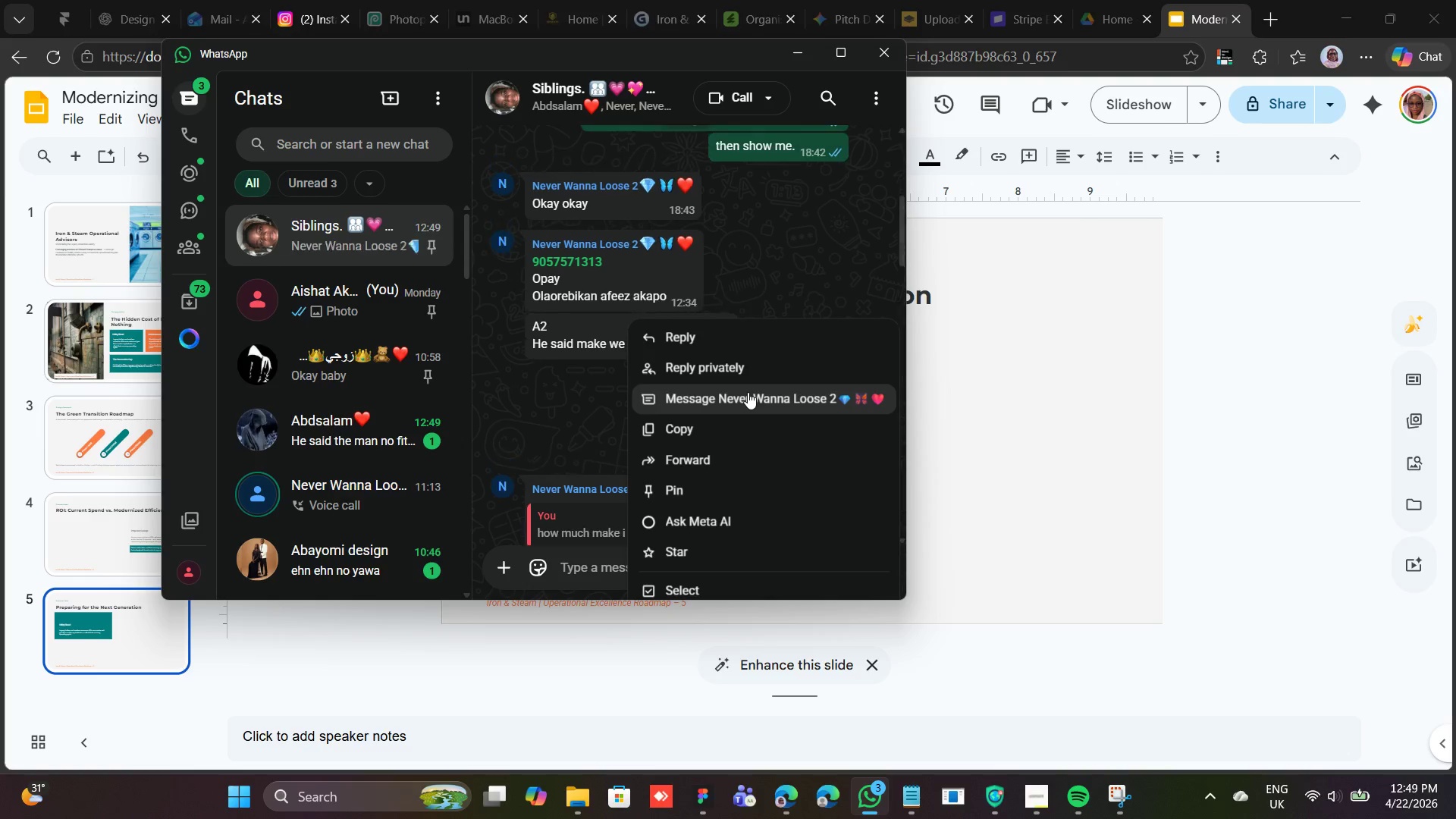 
left_click([748, 392])
 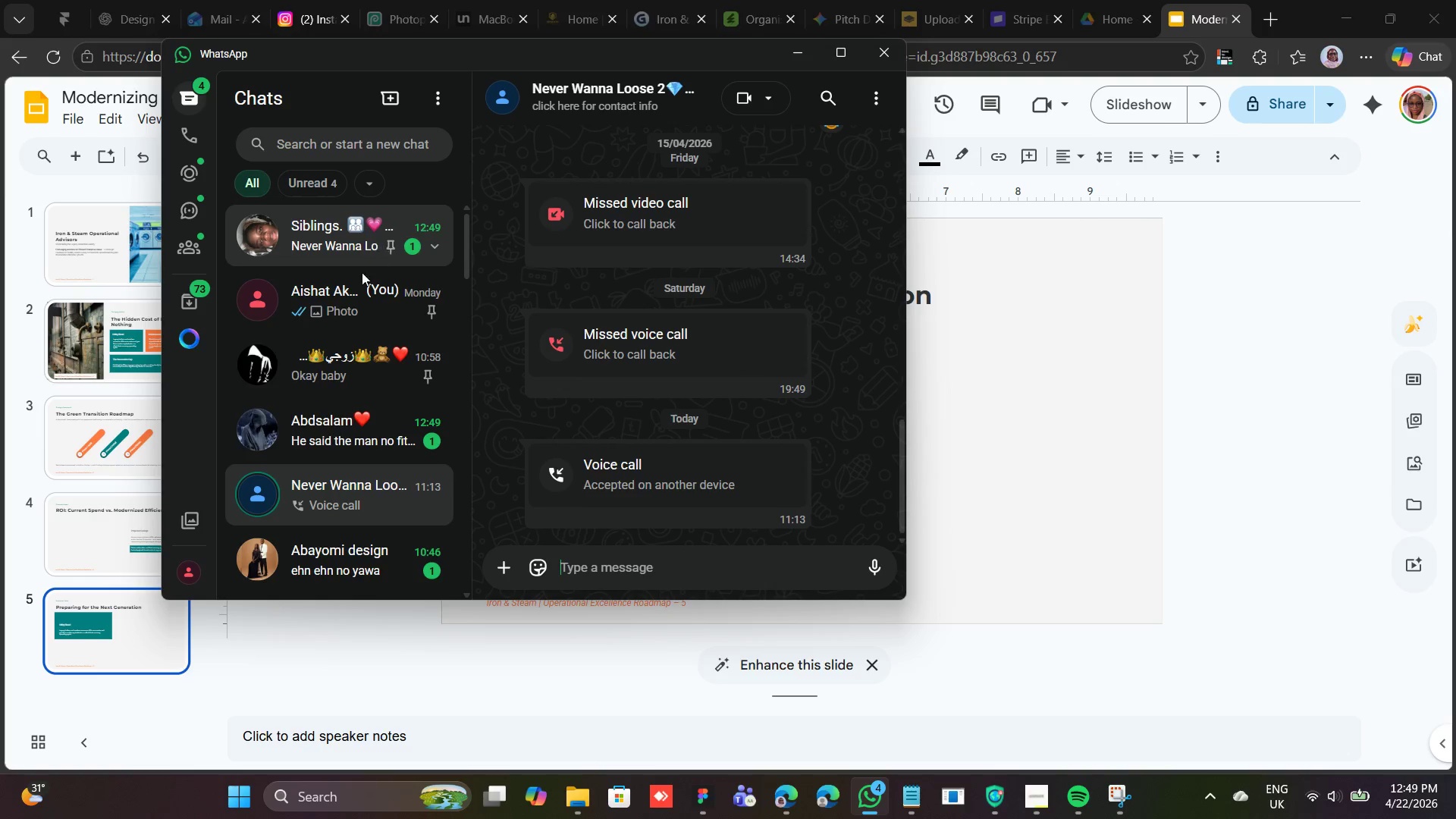 
left_click([378, 232])
 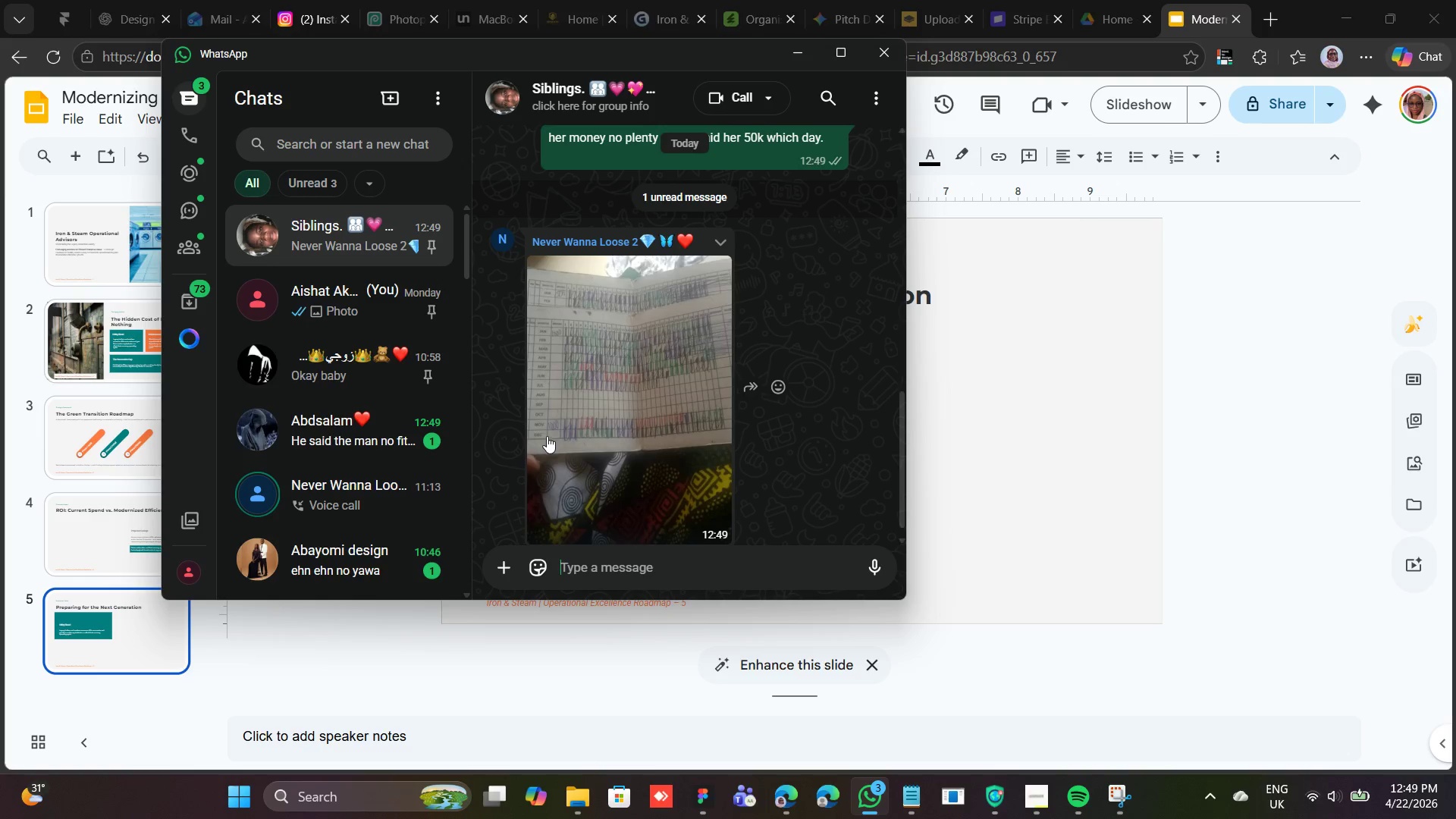 
scroll: coordinate [617, 399], scroll_direction: down, amount: 16.0
 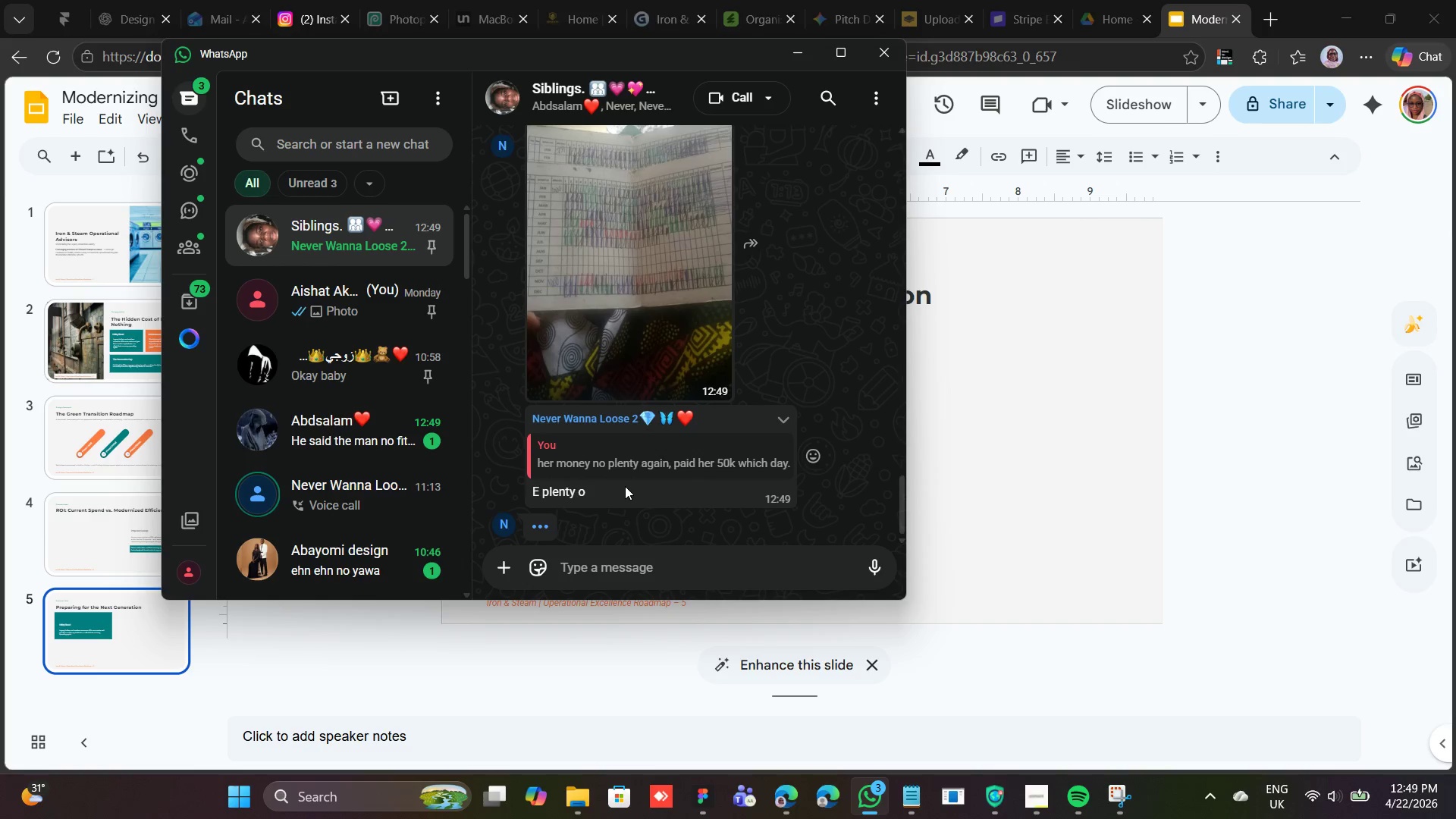 
right_click([625, 486])
 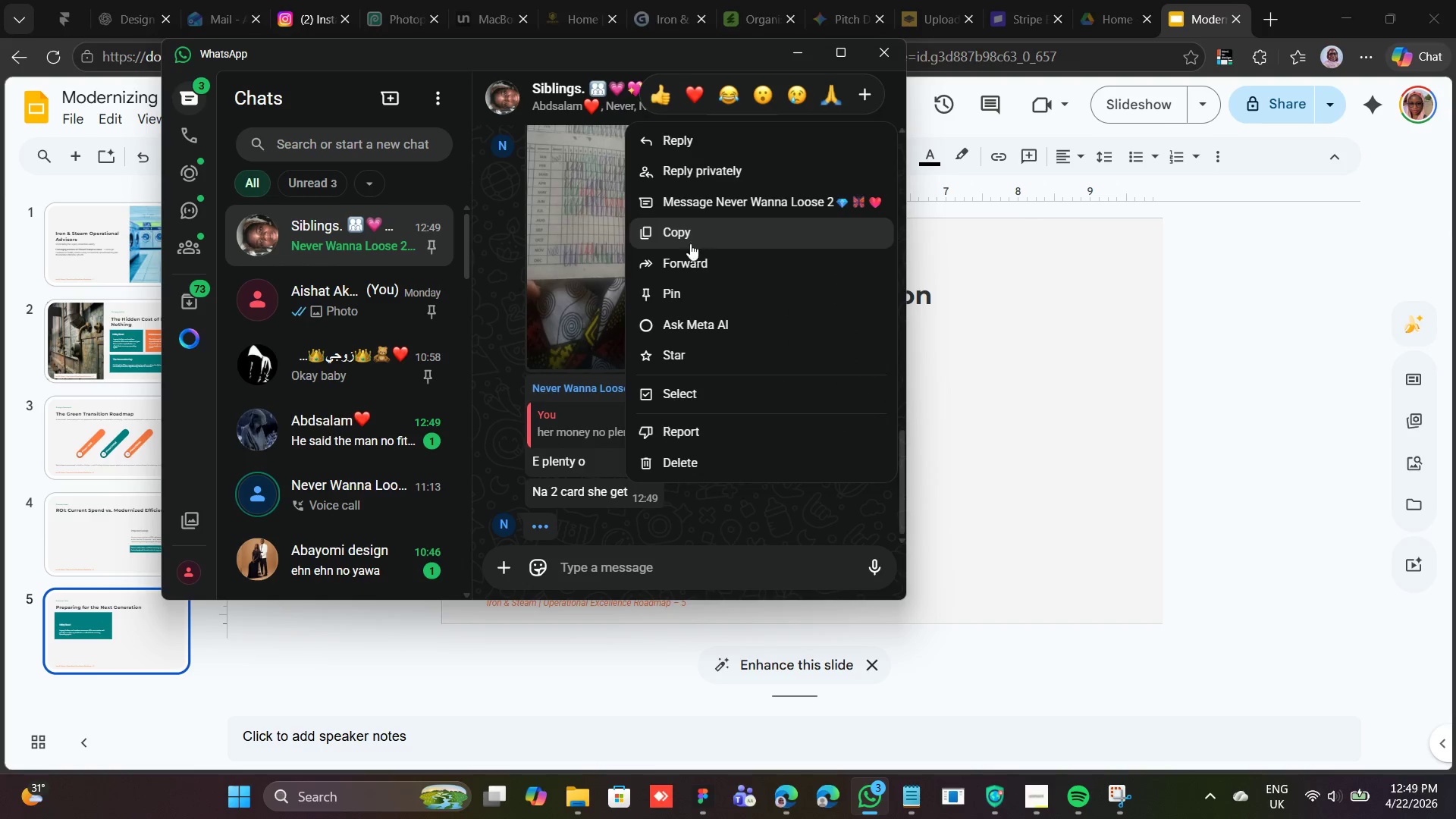 
left_click([703, 146])
 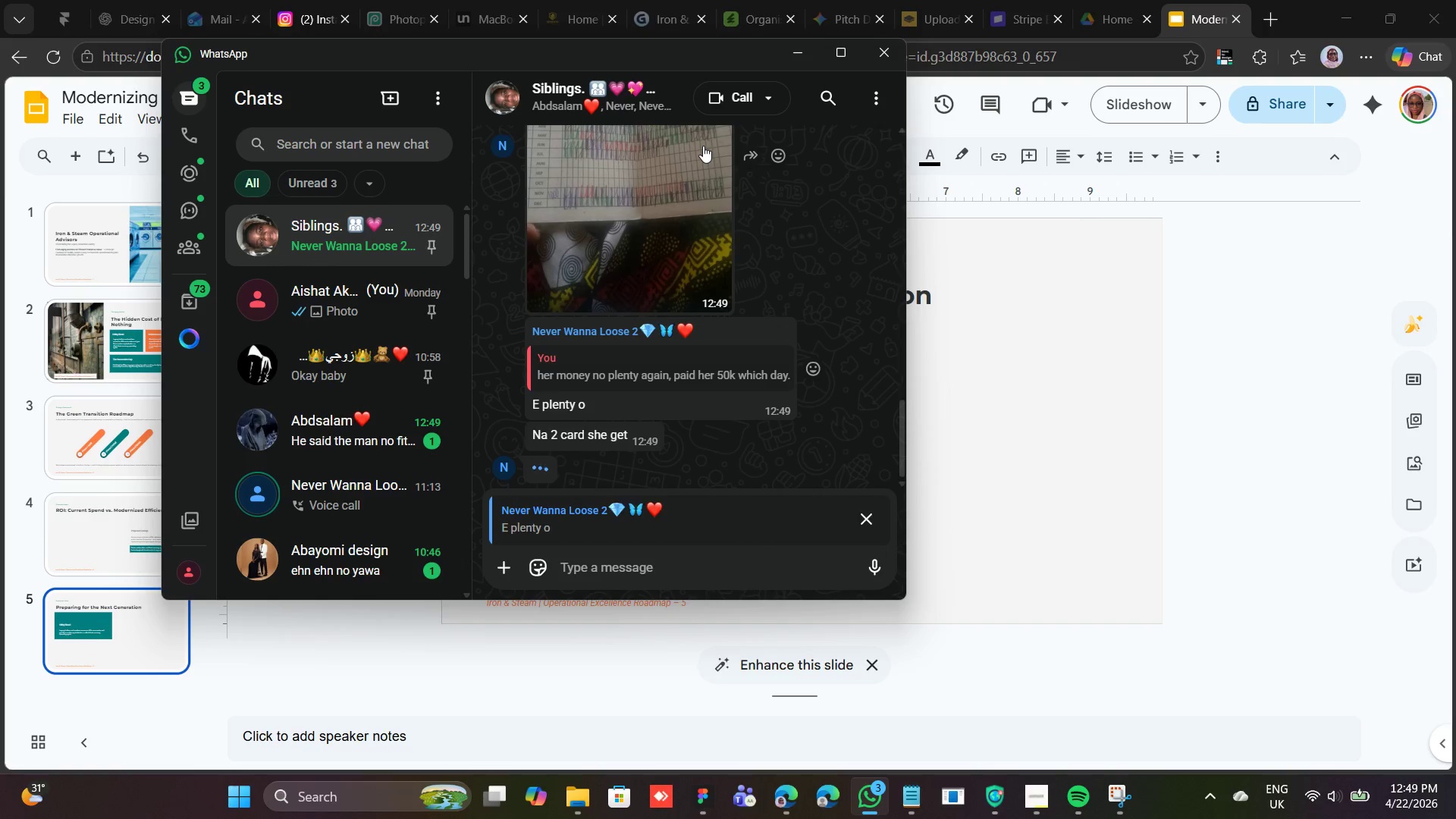 
type(how much?)
 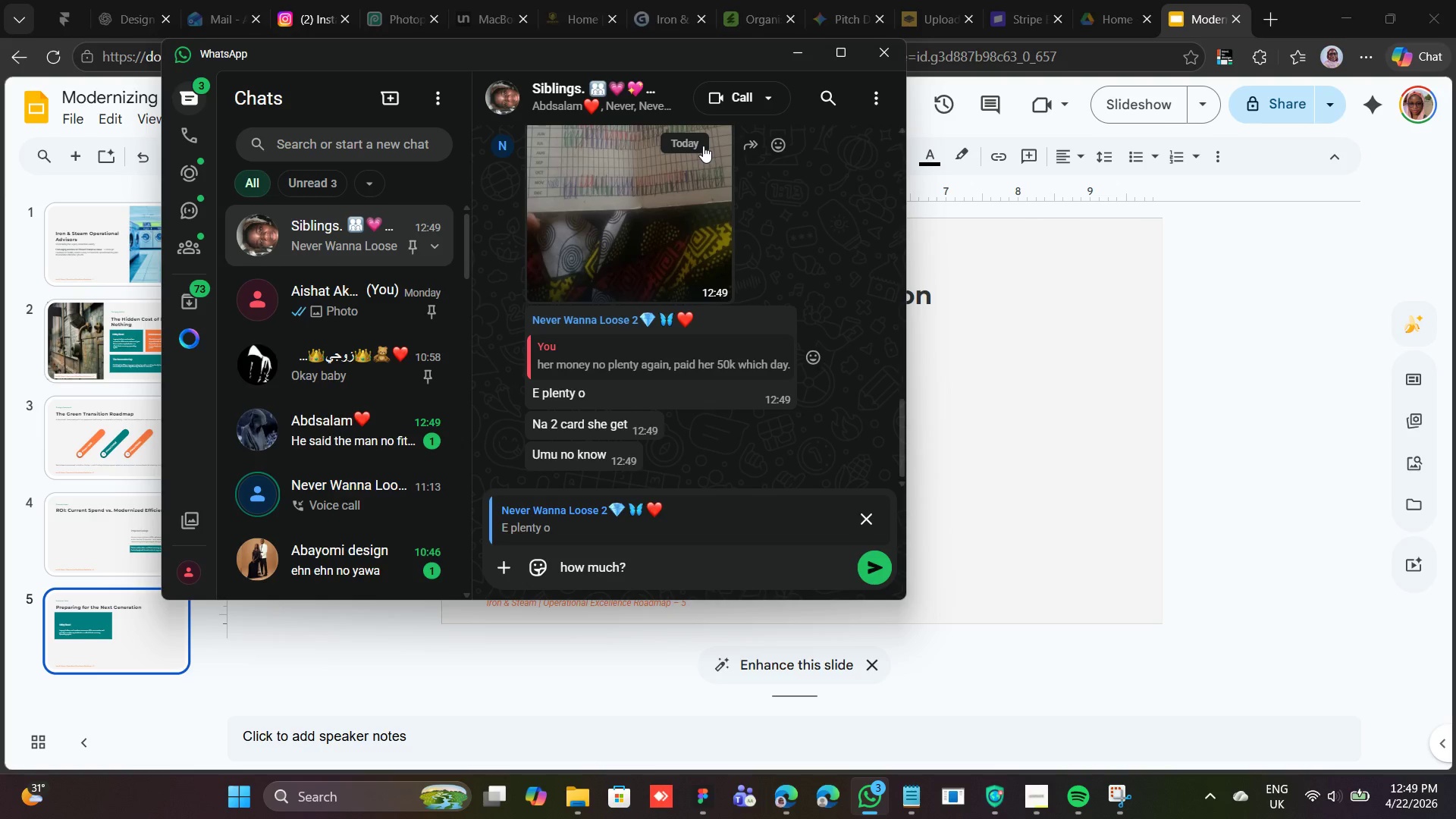 
key(Enter)
 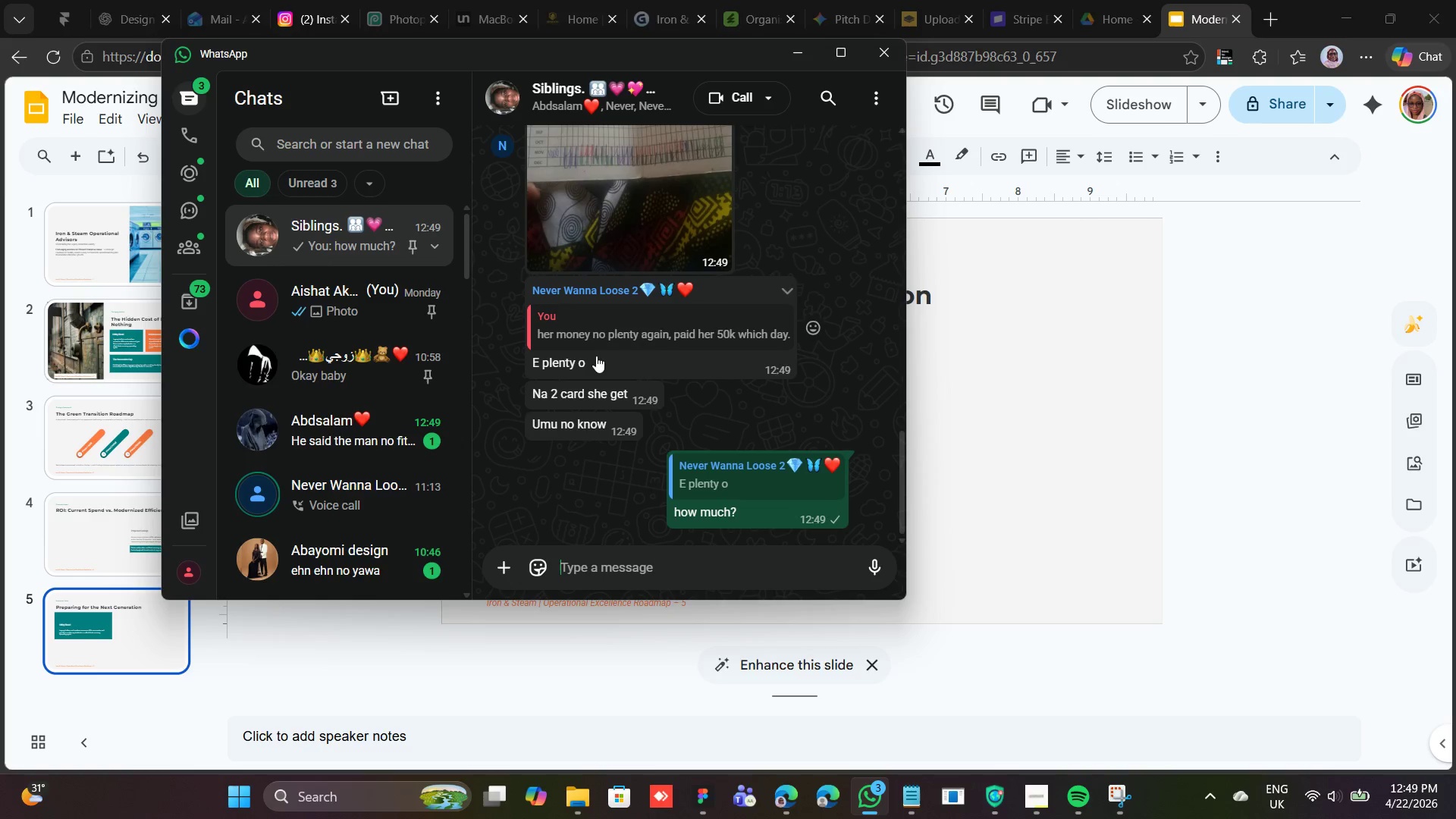 
scroll: coordinate [605, 380], scroll_direction: up, amount: 19.0
 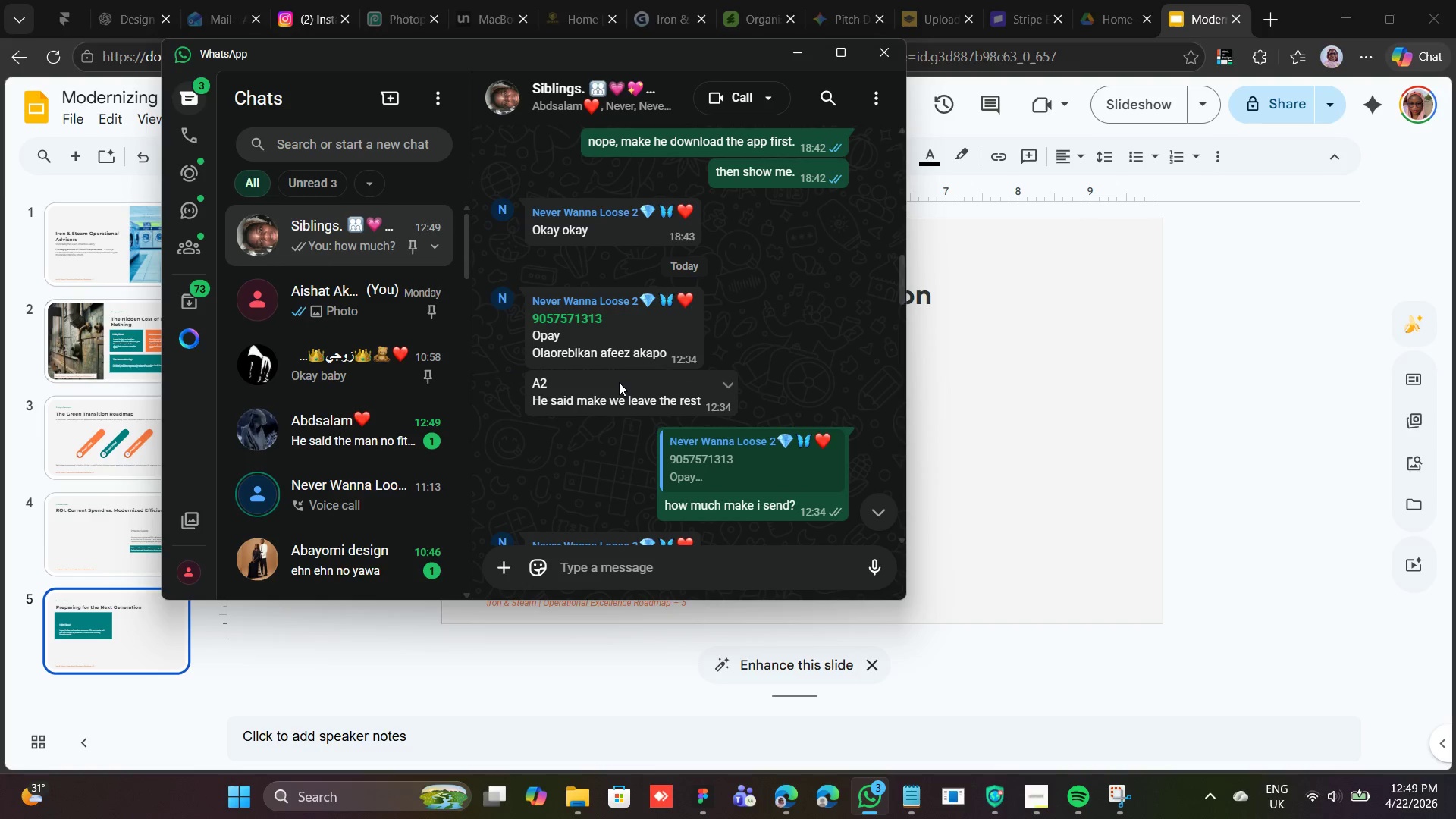 
right_click([619, 384])
 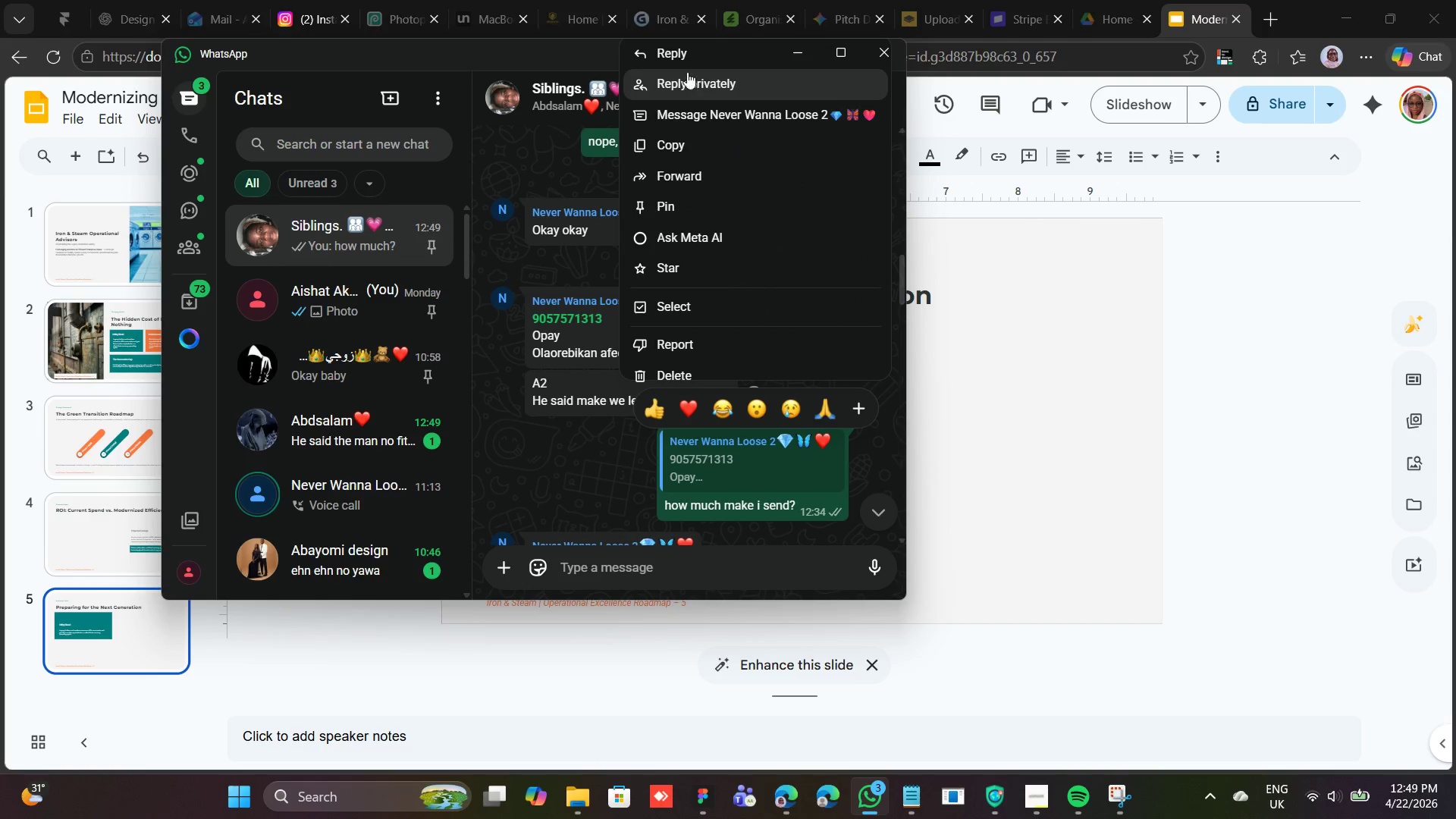 
left_click([688, 58])
 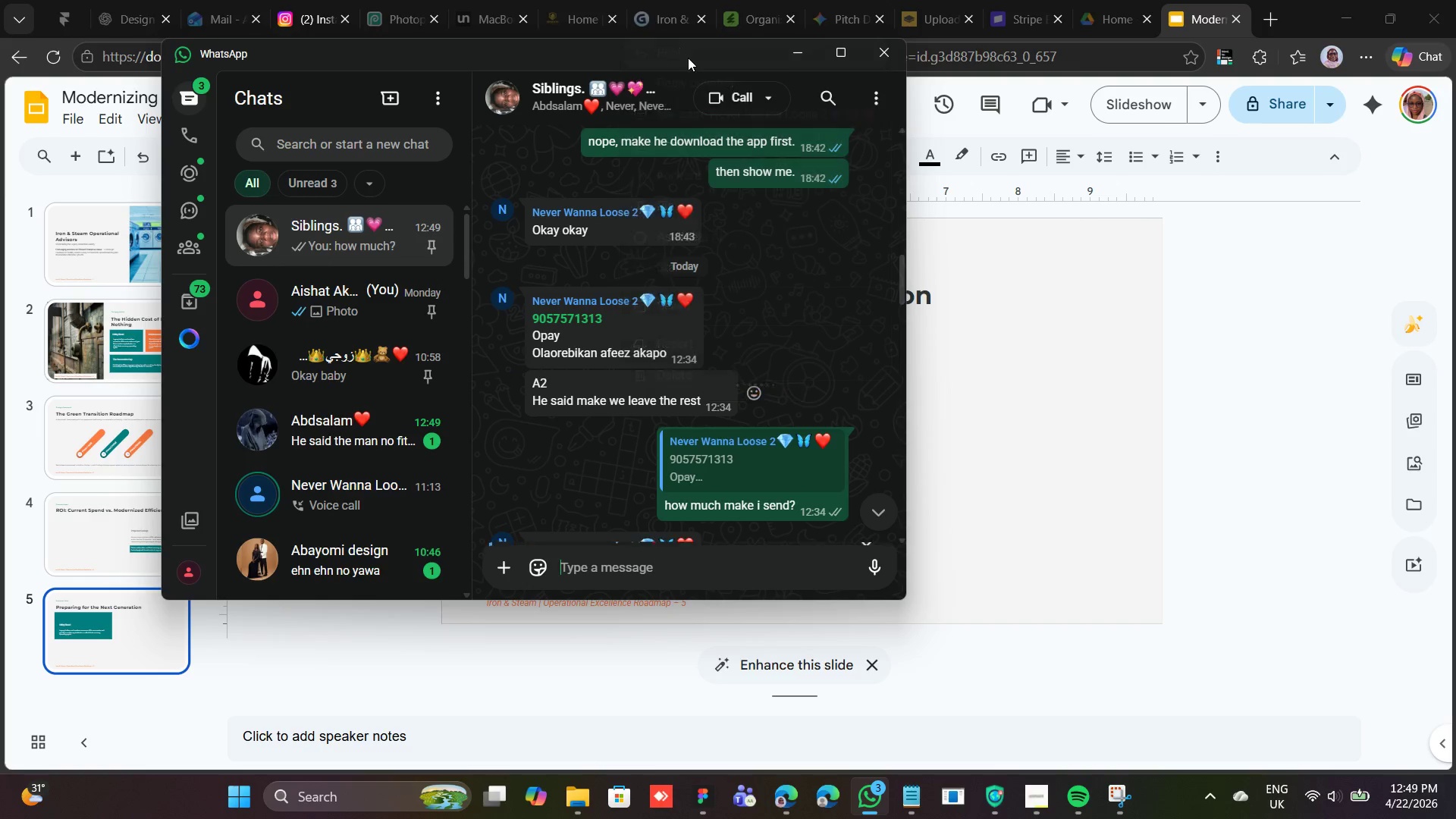 
type(how did he say it?)
 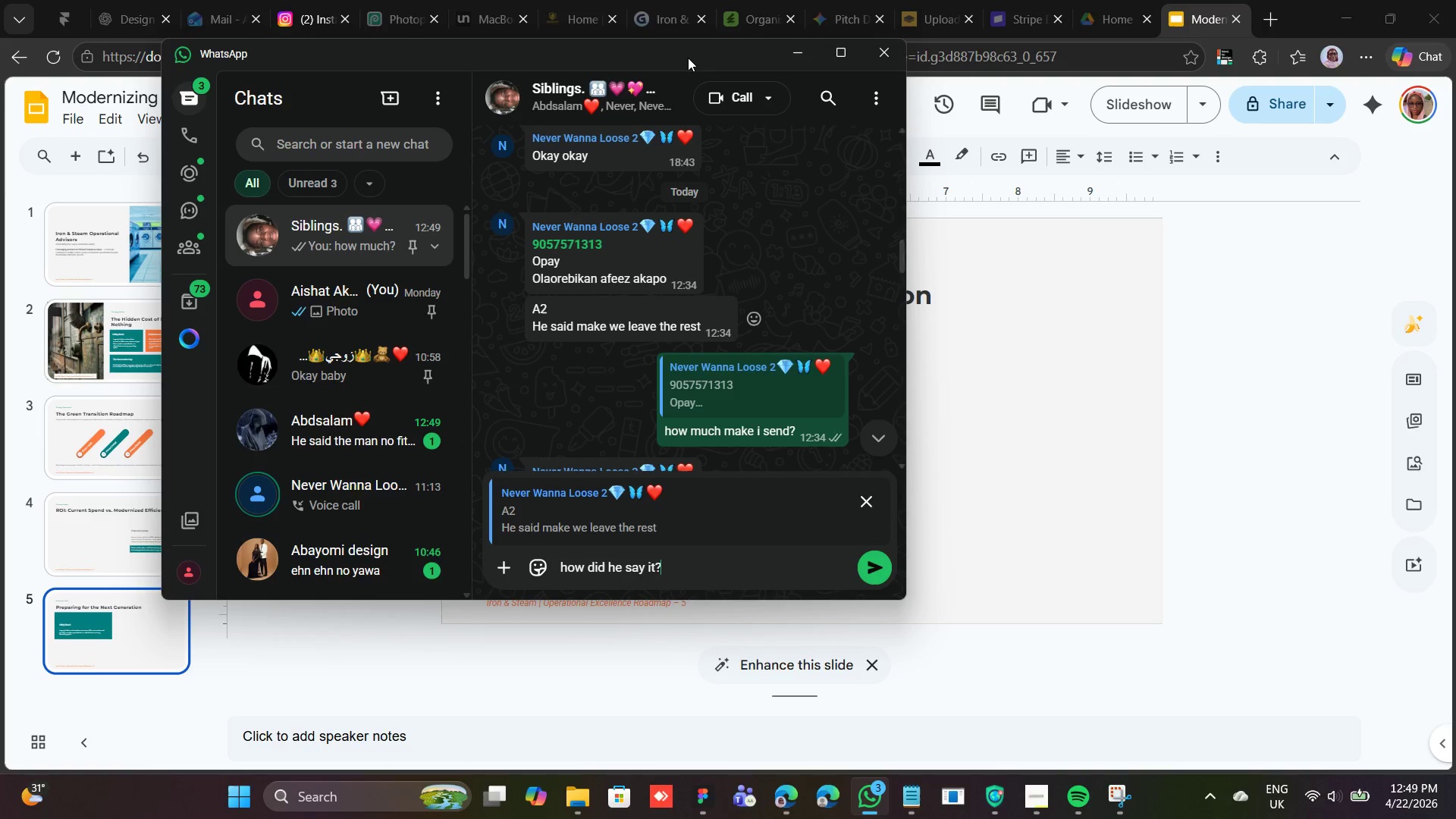 
key(Enter)
 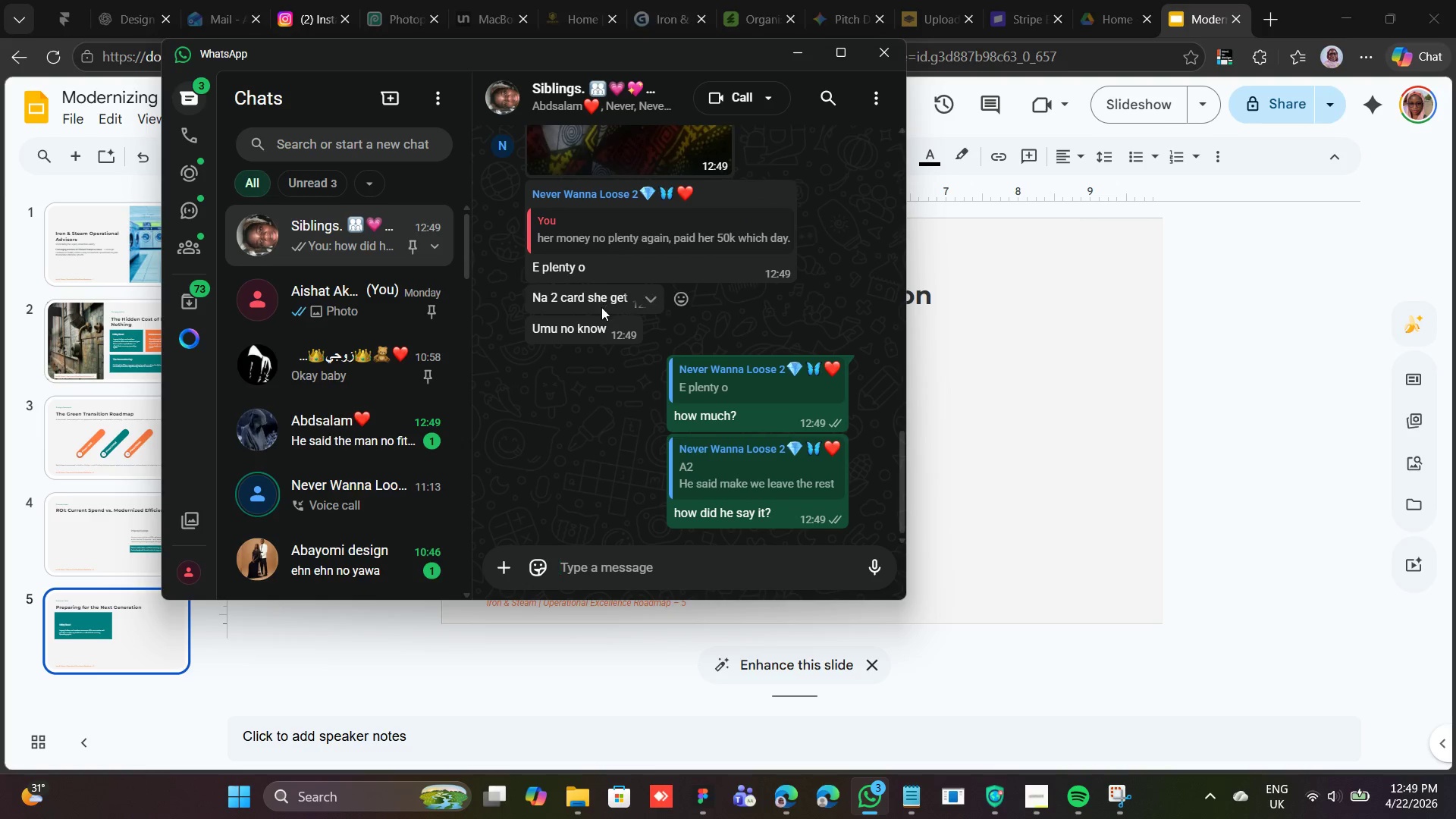 
wait(5.05)
 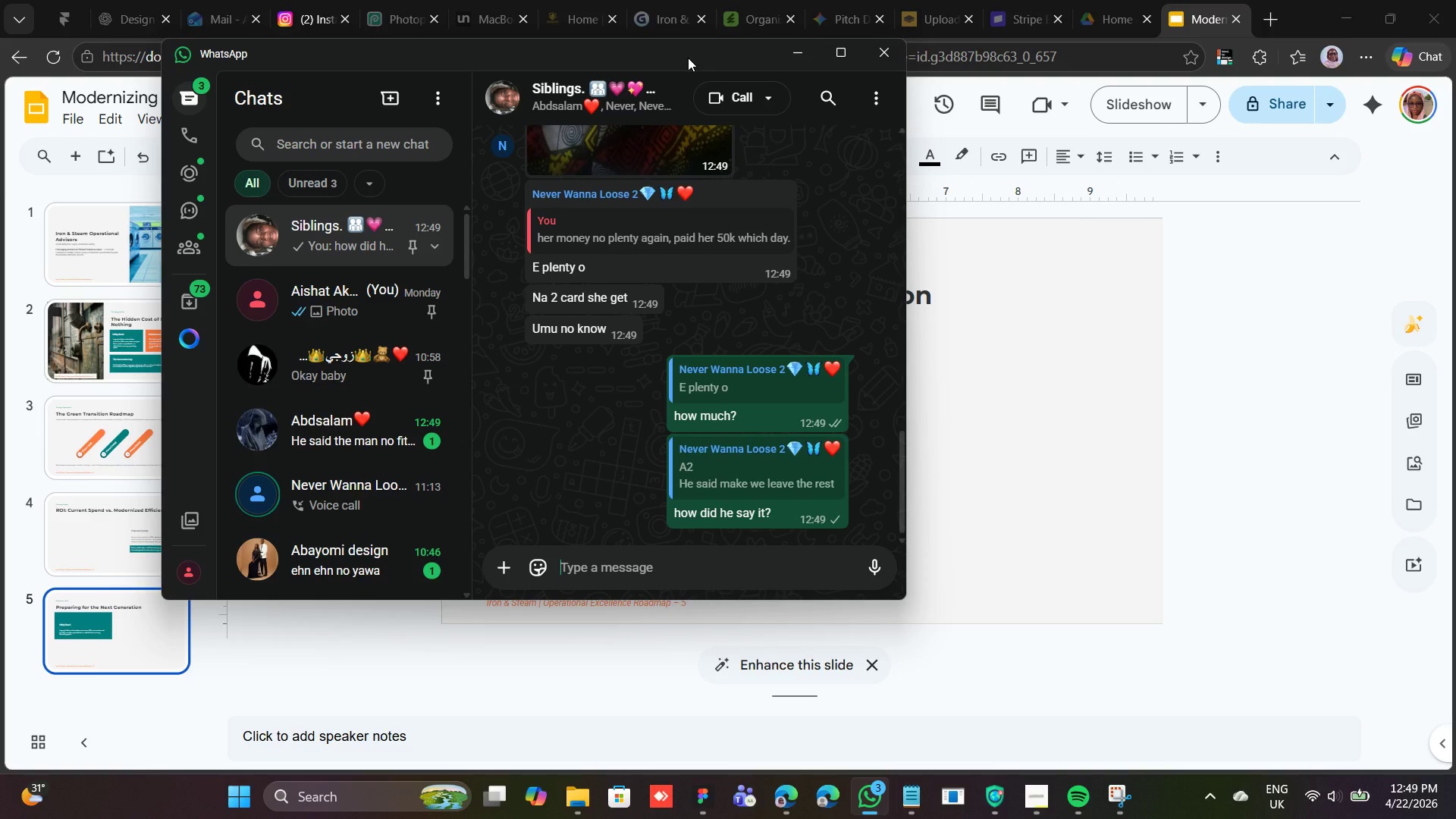 
right_click([597, 329])
 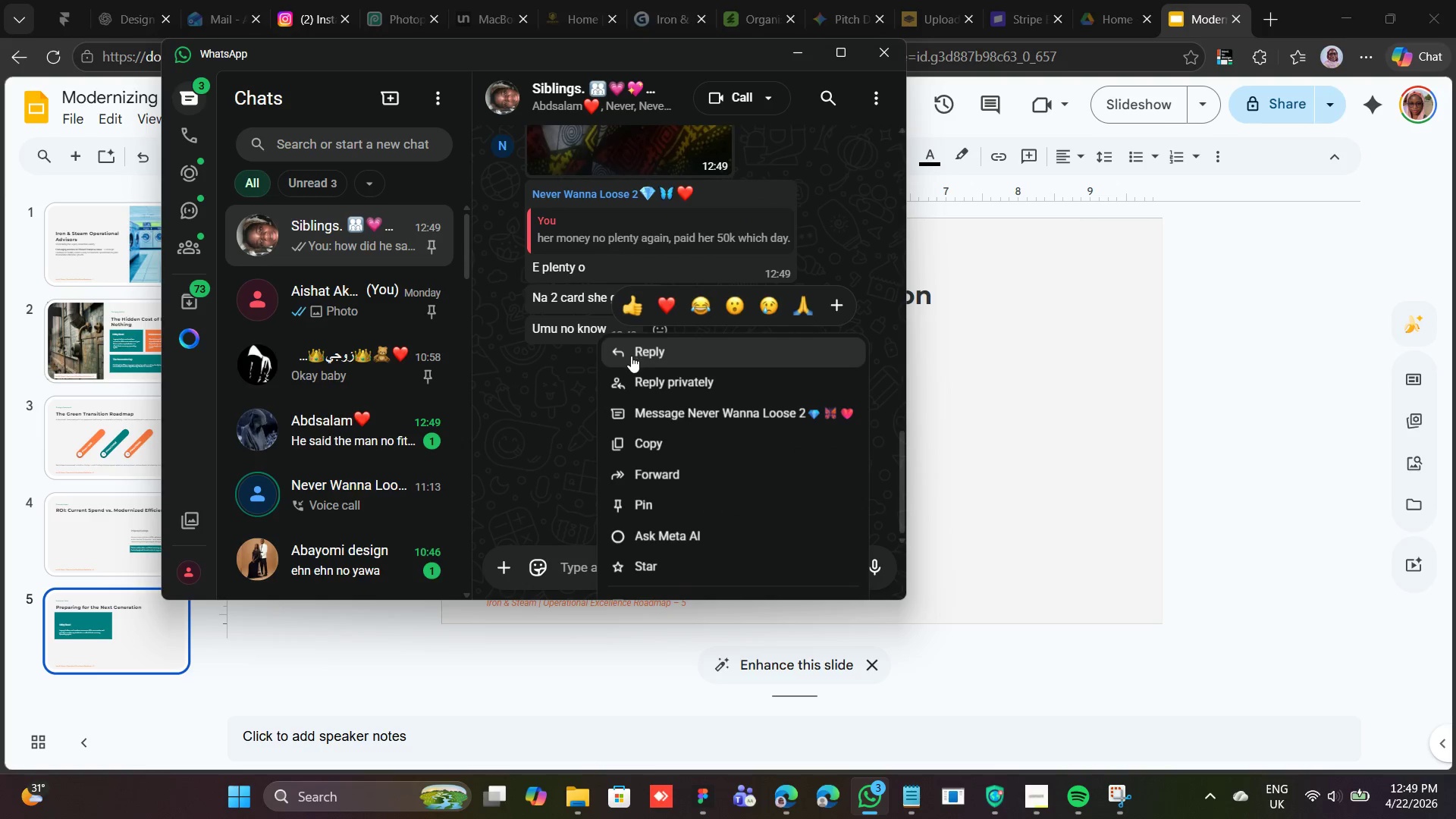 
left_click([631, 356])
 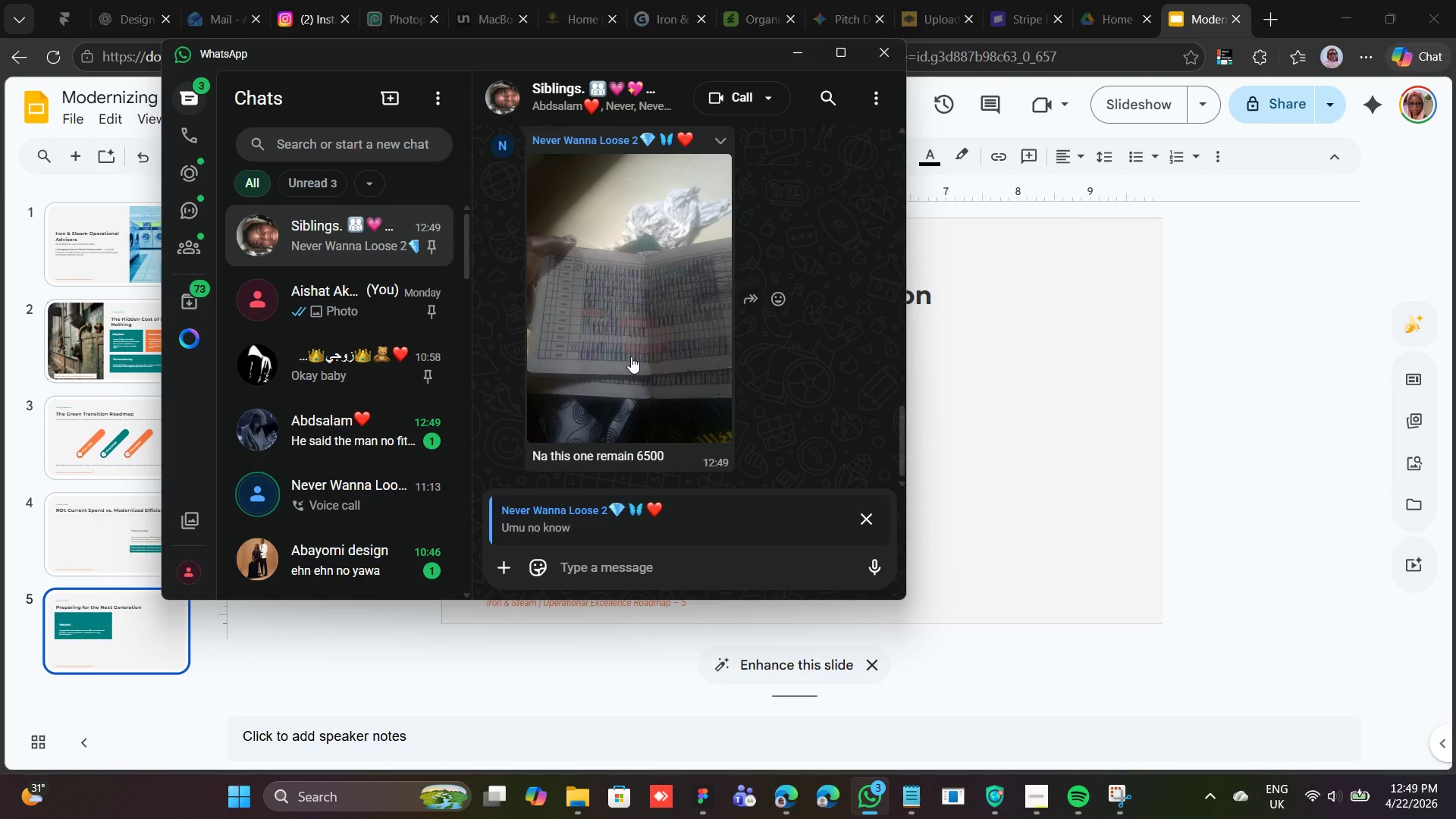 
type(oh okay.)
 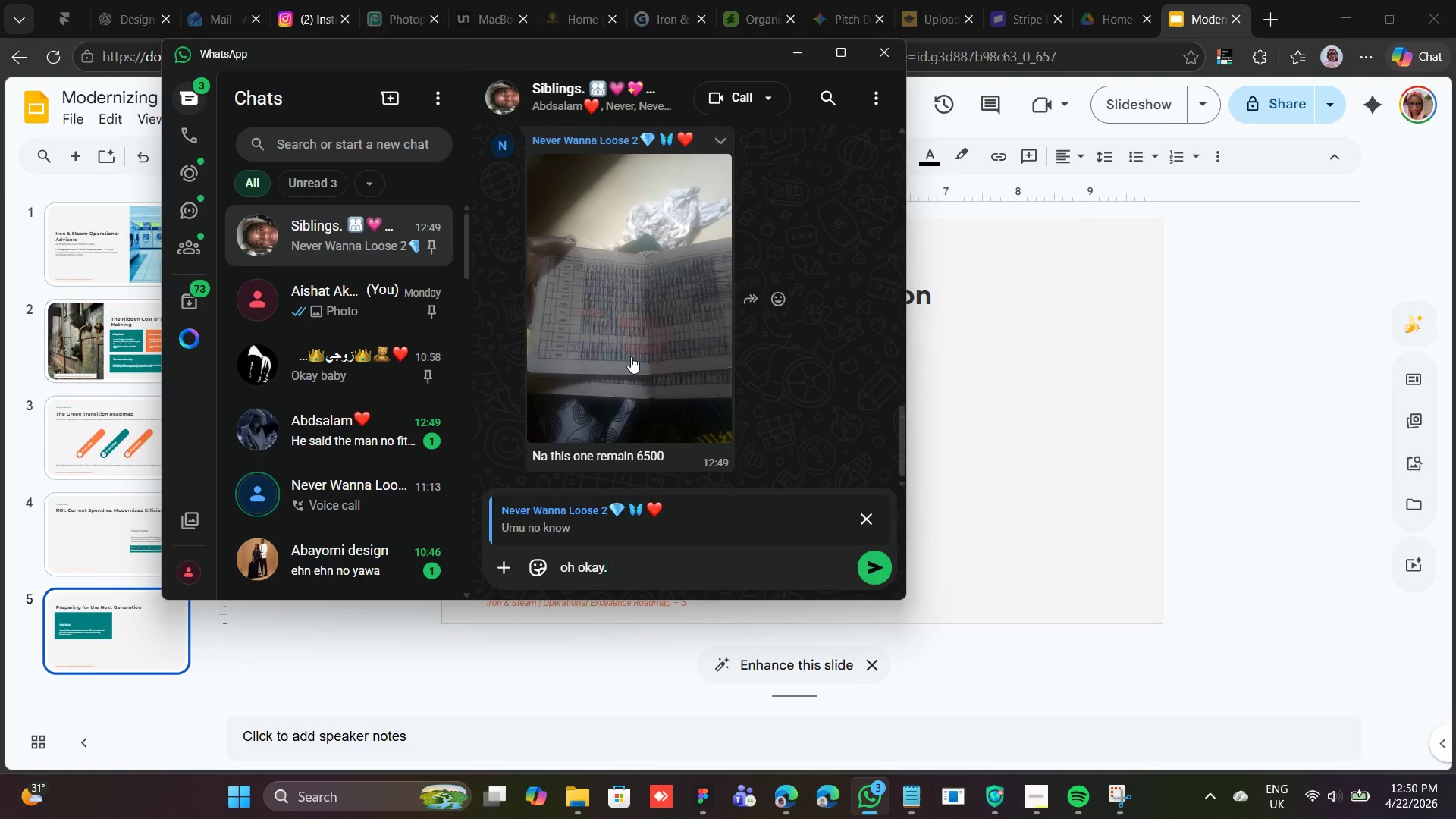 
key(Enter)
 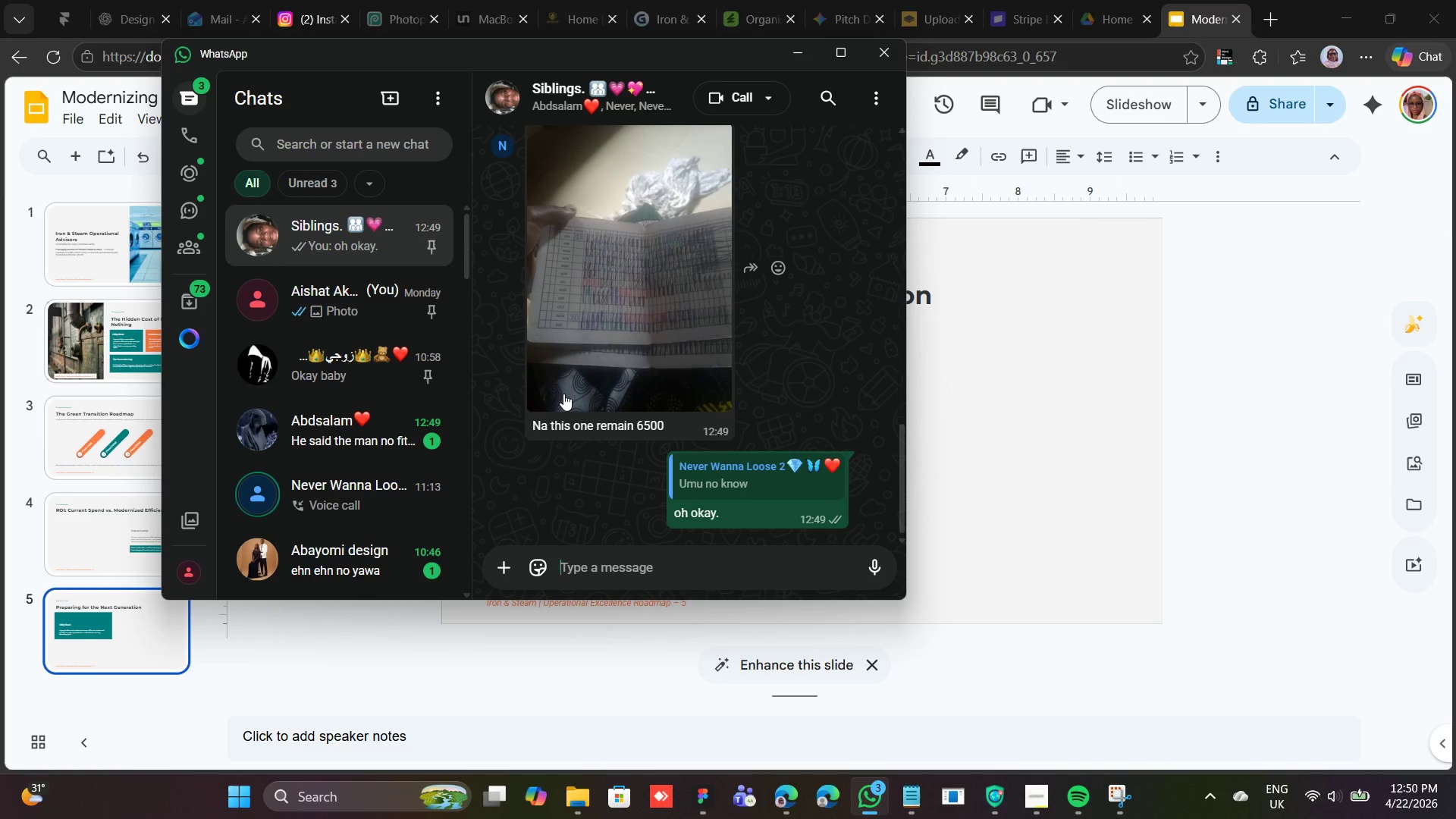 
right_click([563, 394])
 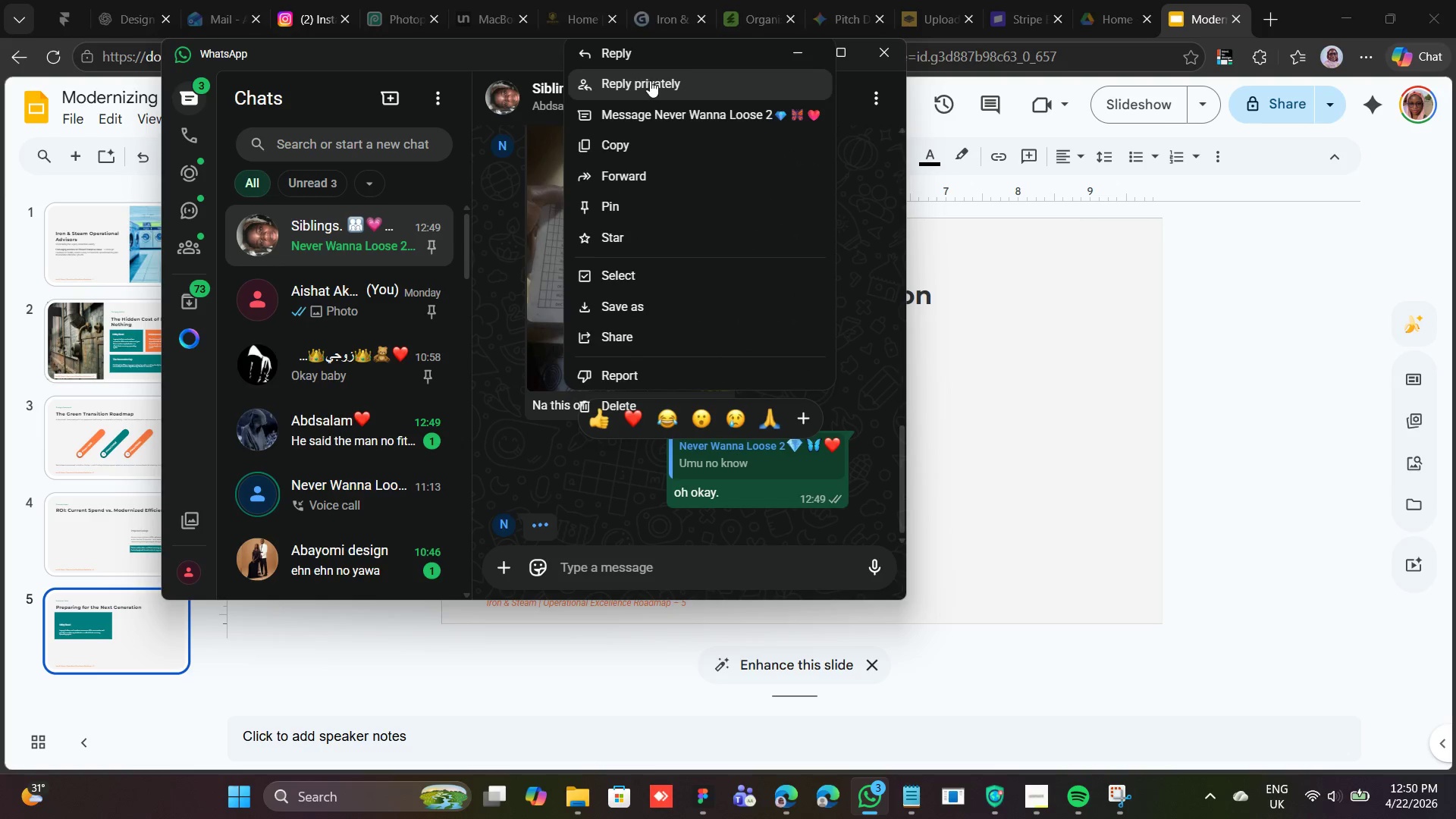 
left_click([655, 55])
 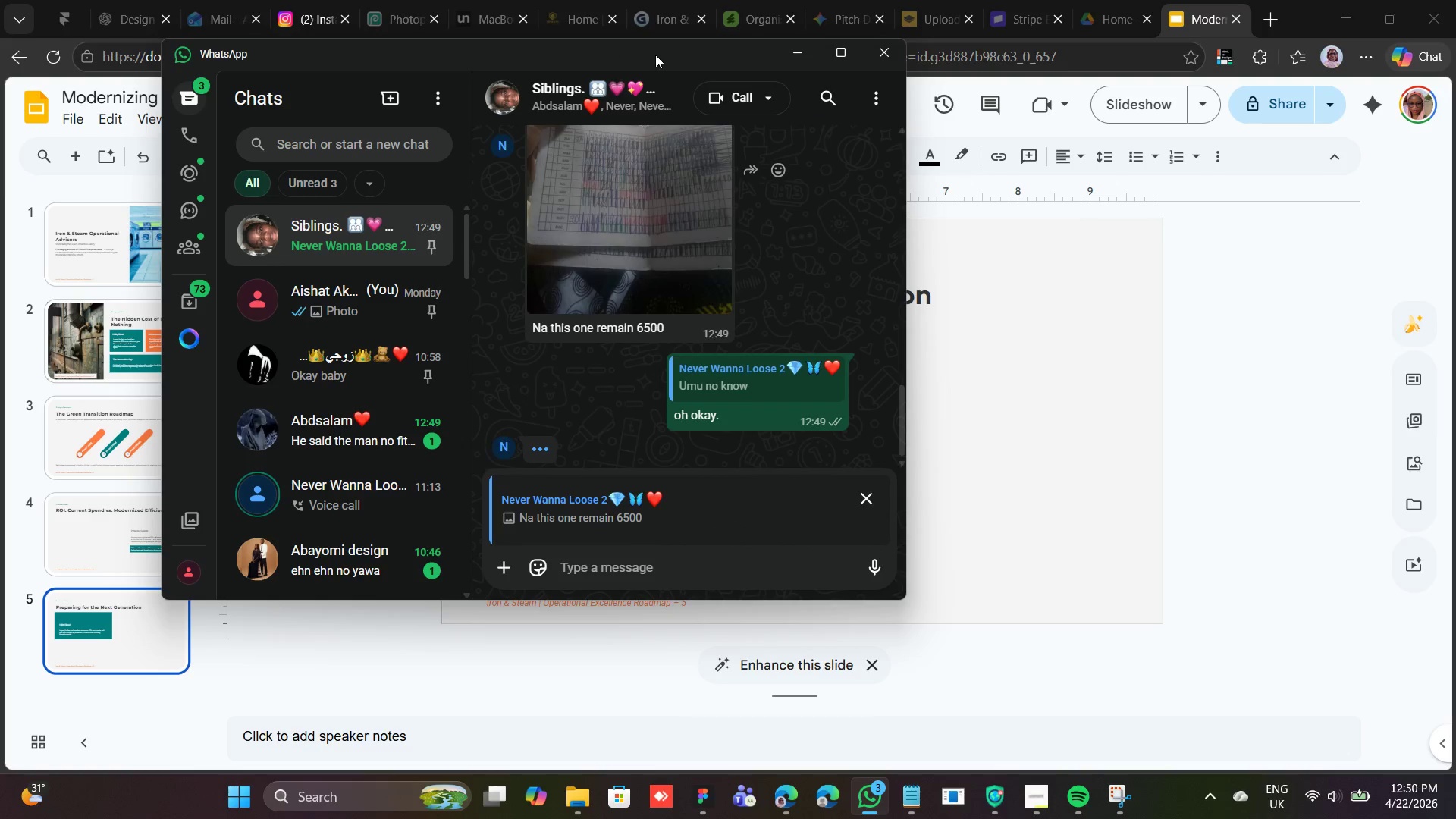 
type(okay.)
 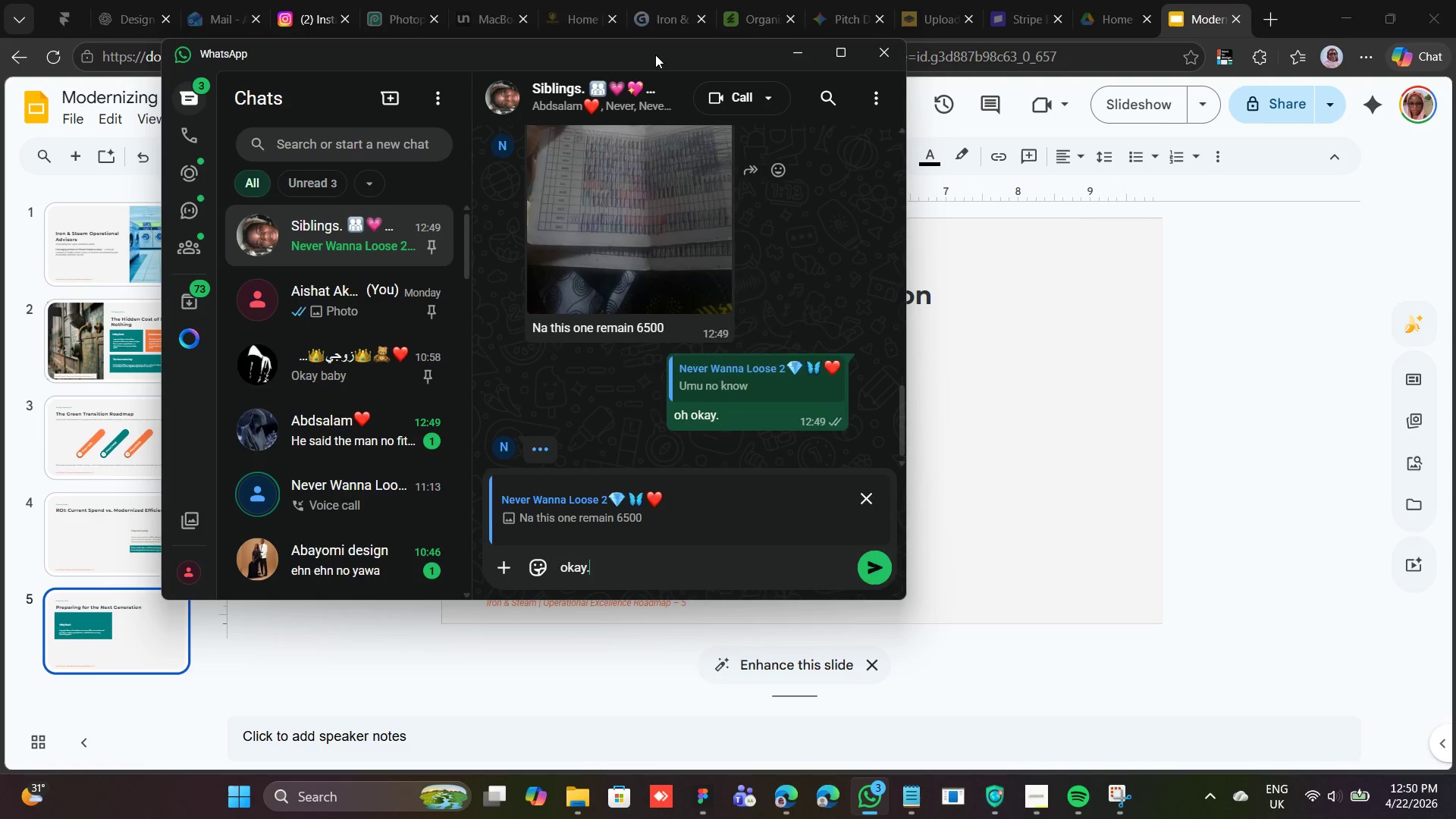 
key(Enter)
 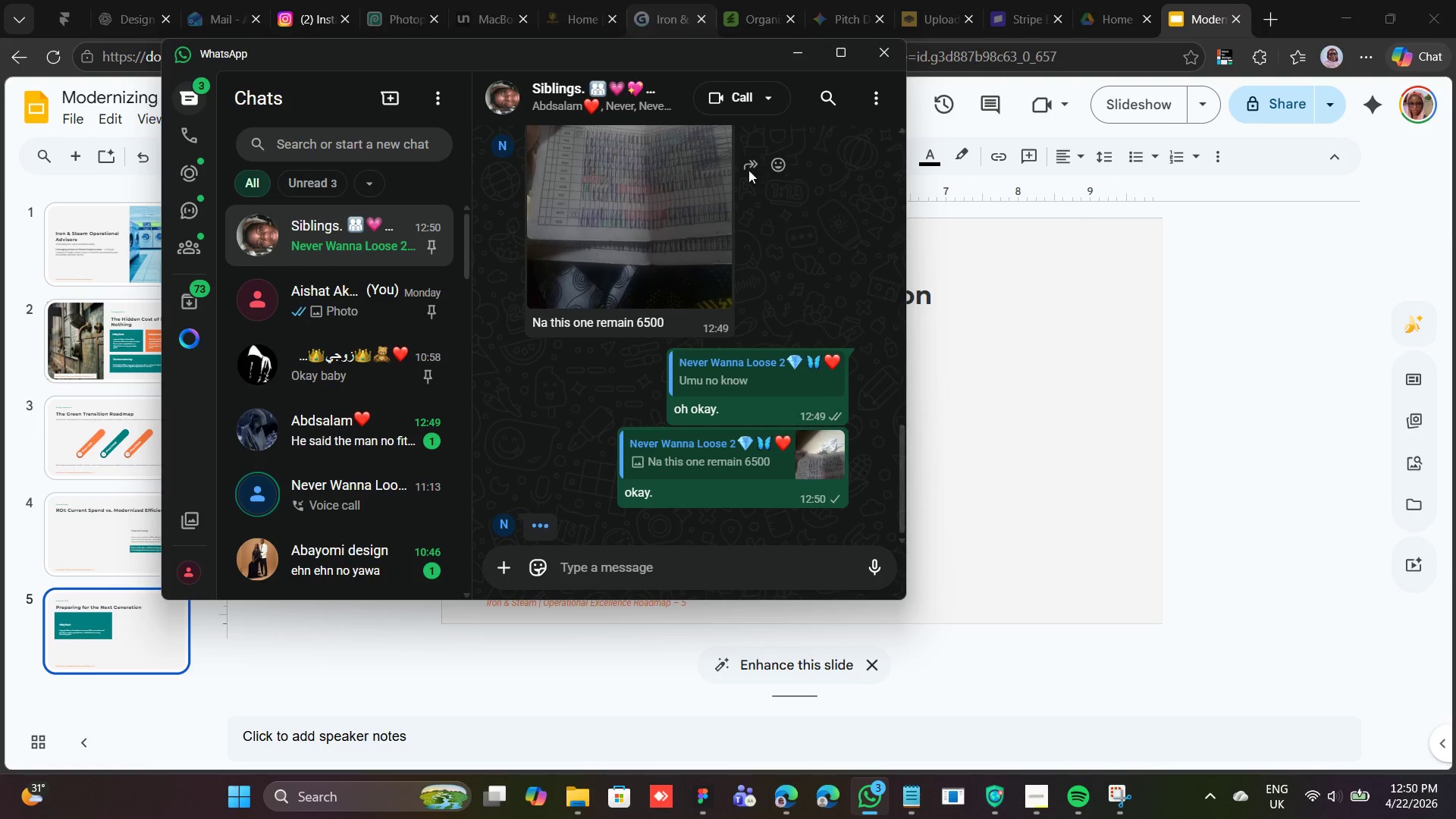 
scroll: coordinate [728, 234], scroll_direction: up, amount: 9.0
 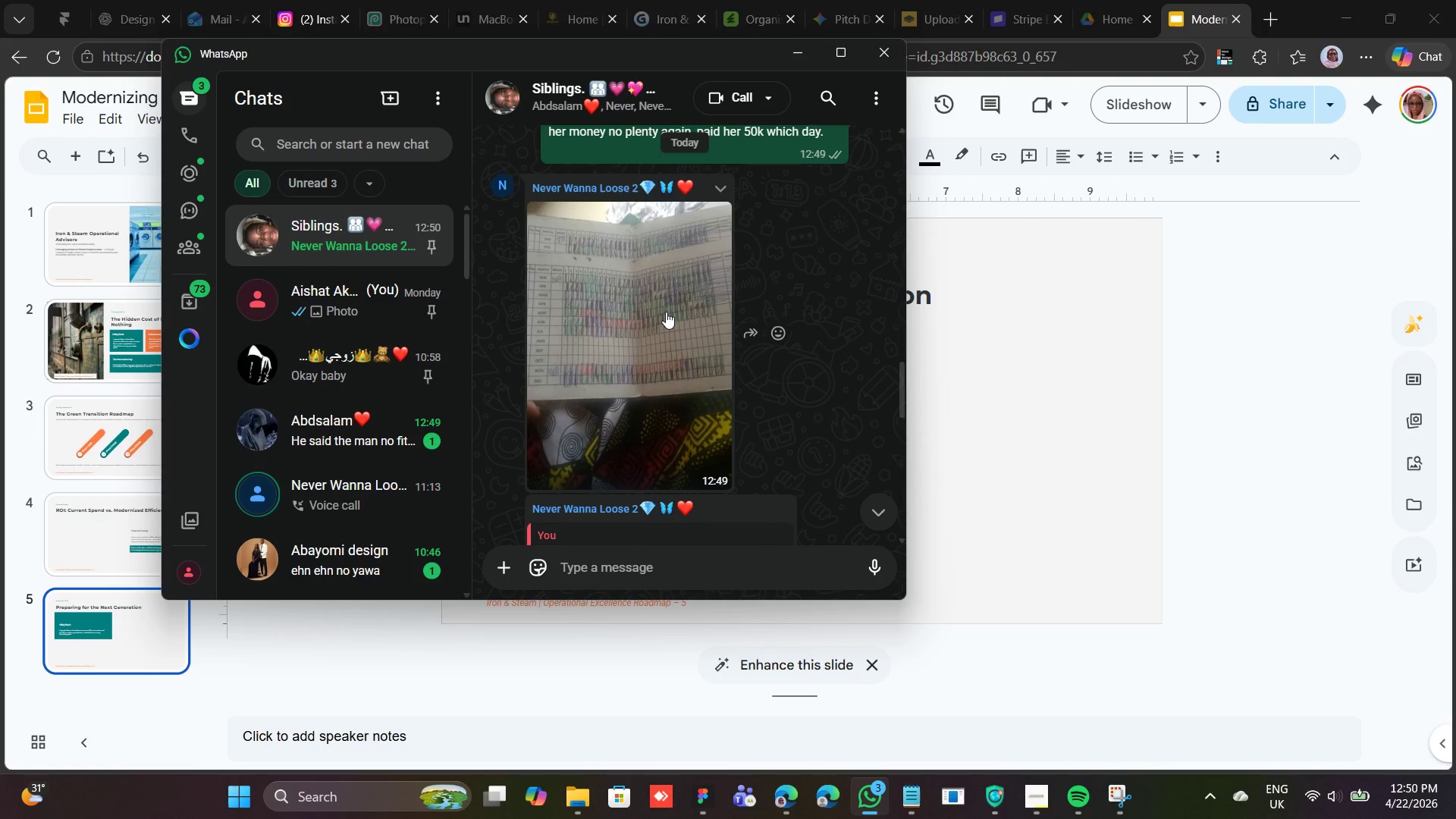 
right_click([666, 312])
 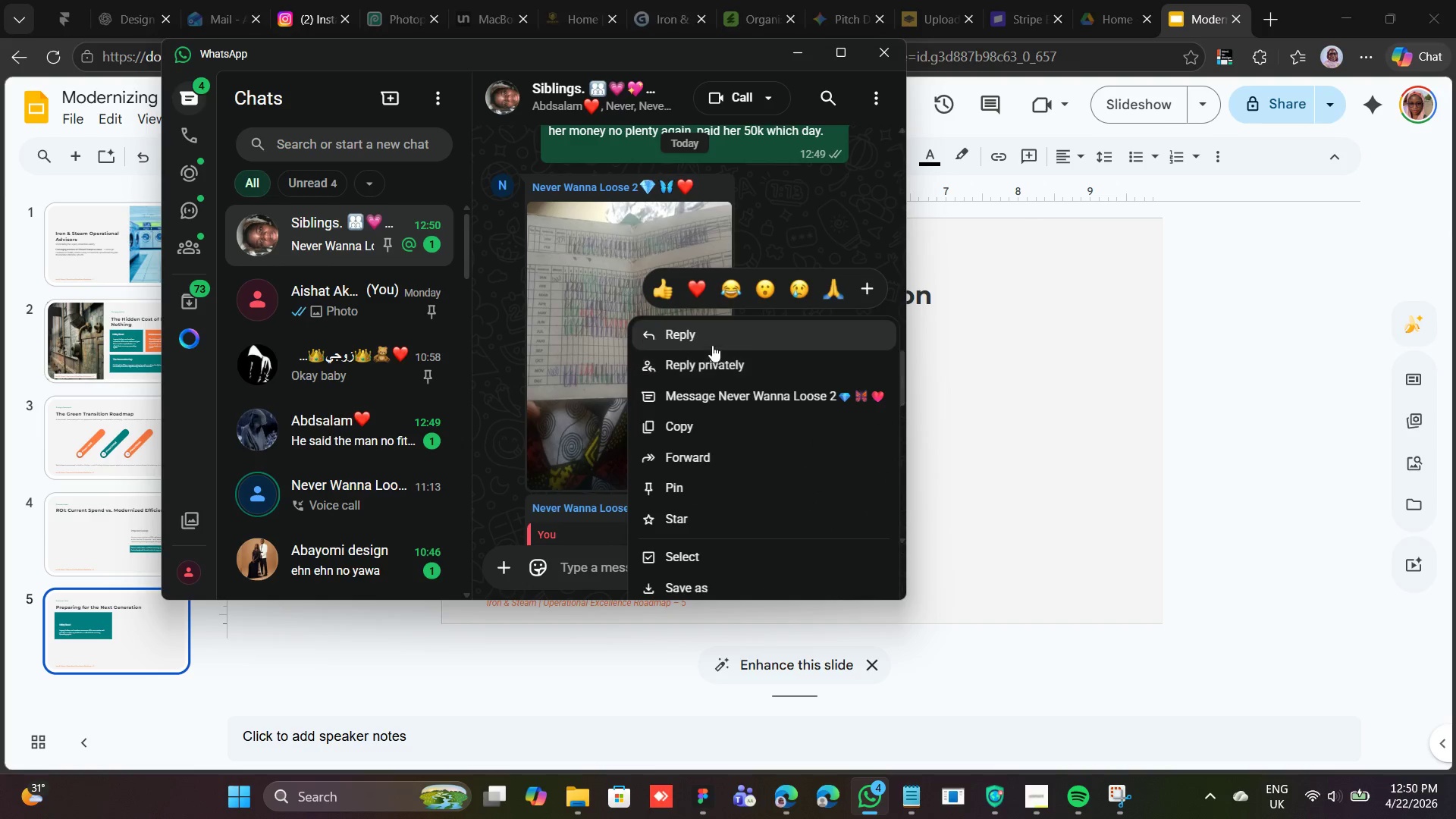 
left_click([712, 341])
 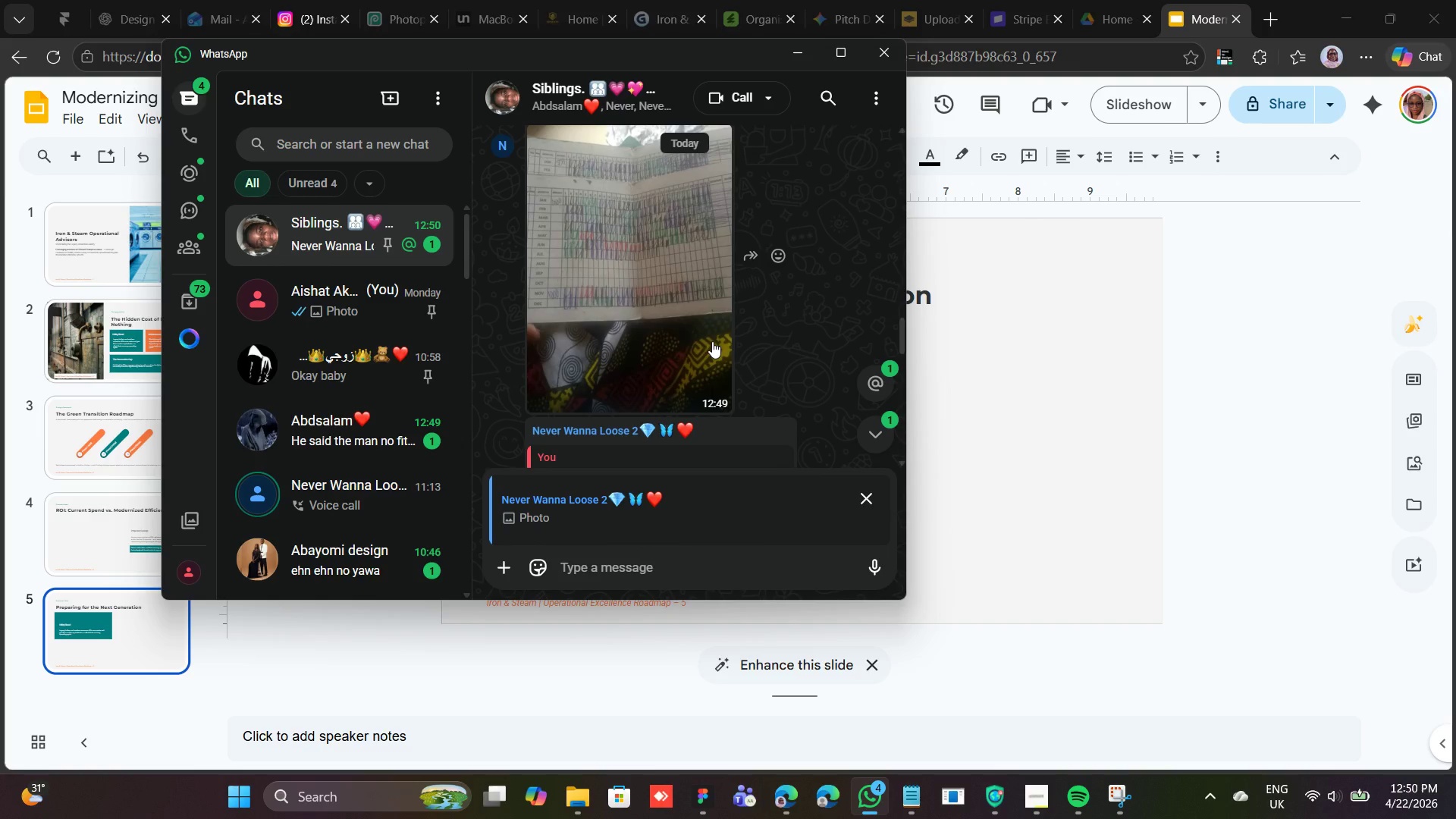 
type(how much is this?')
 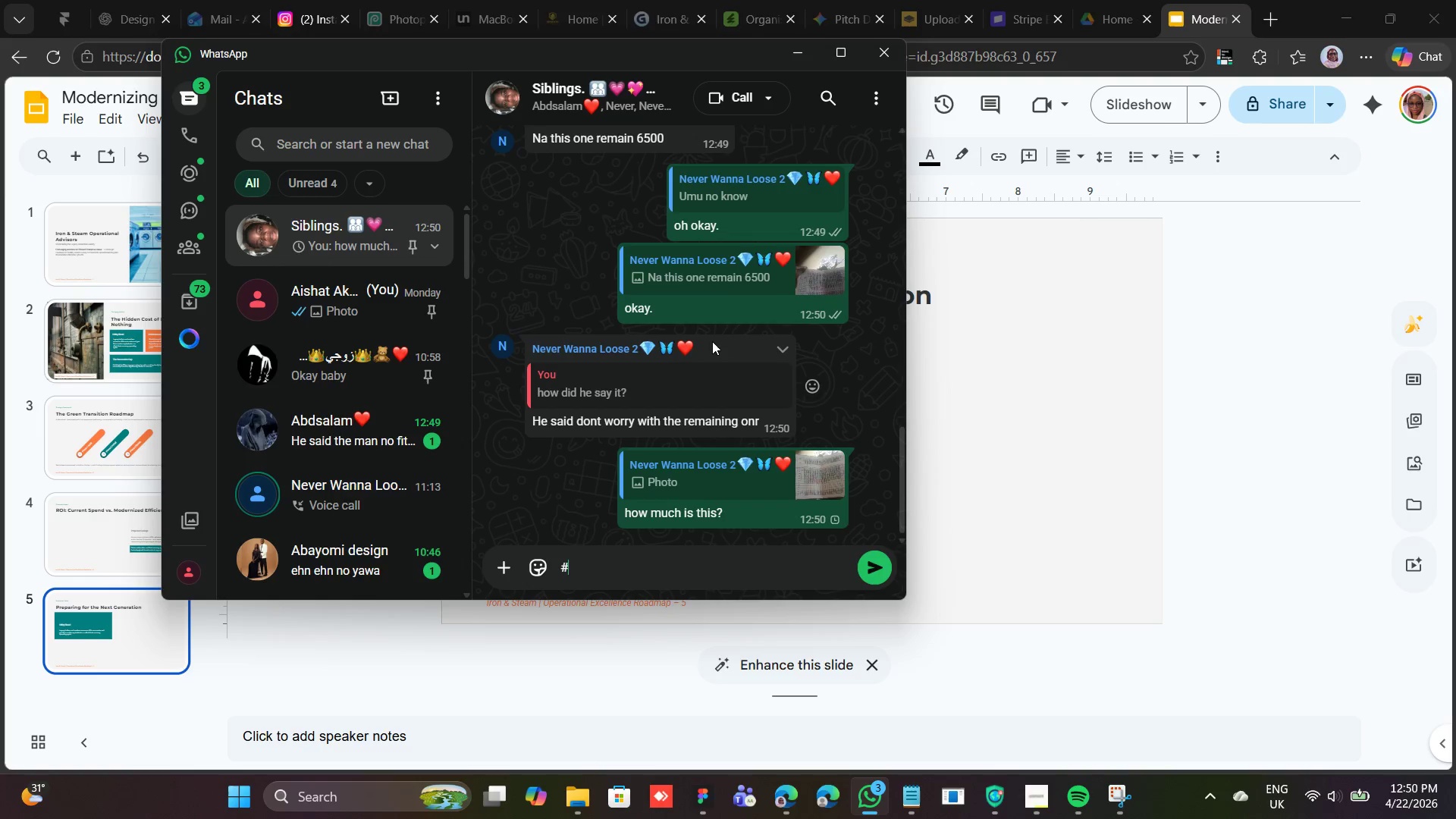 
key(Enter)
 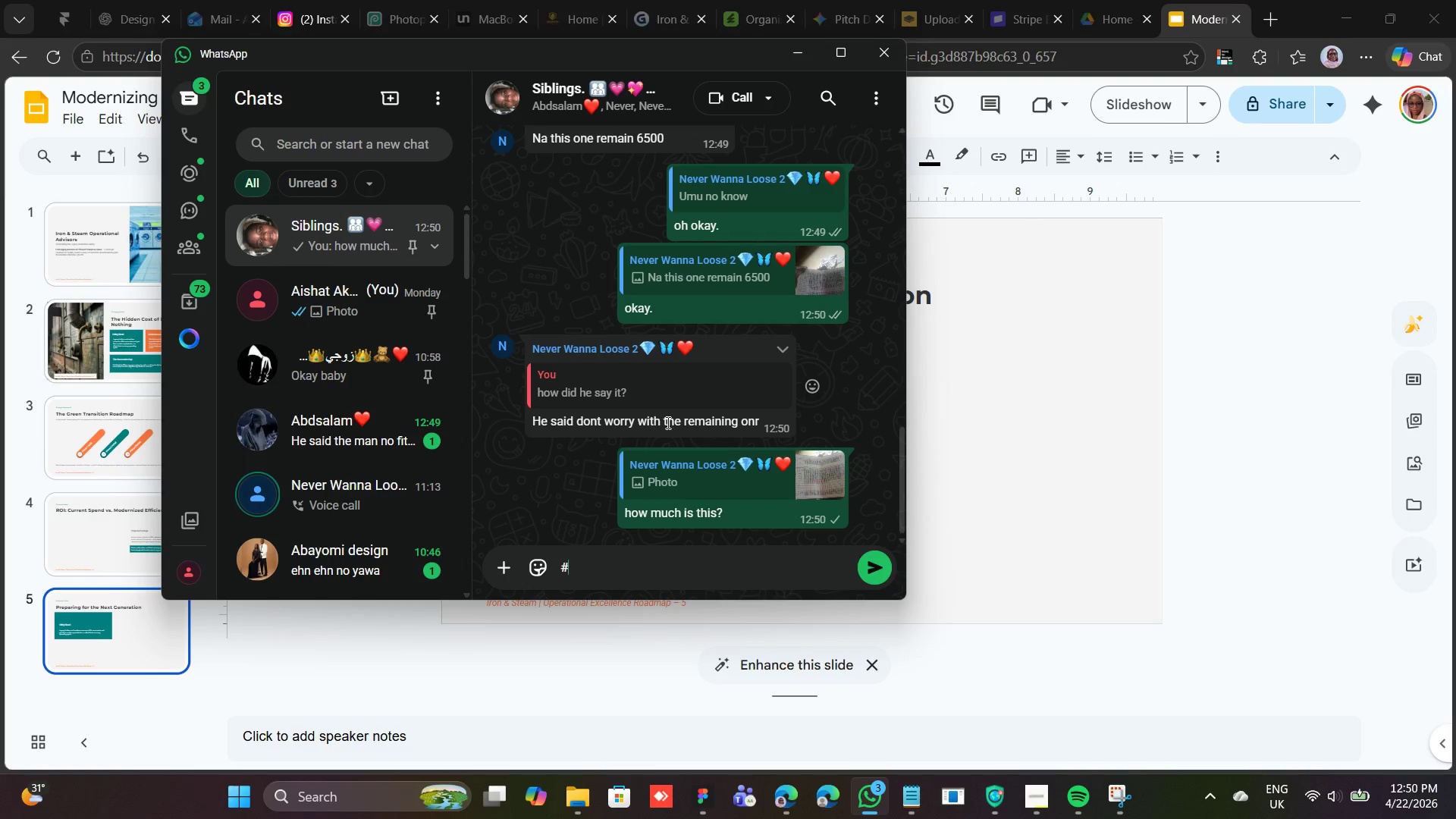 
wait(5.69)
 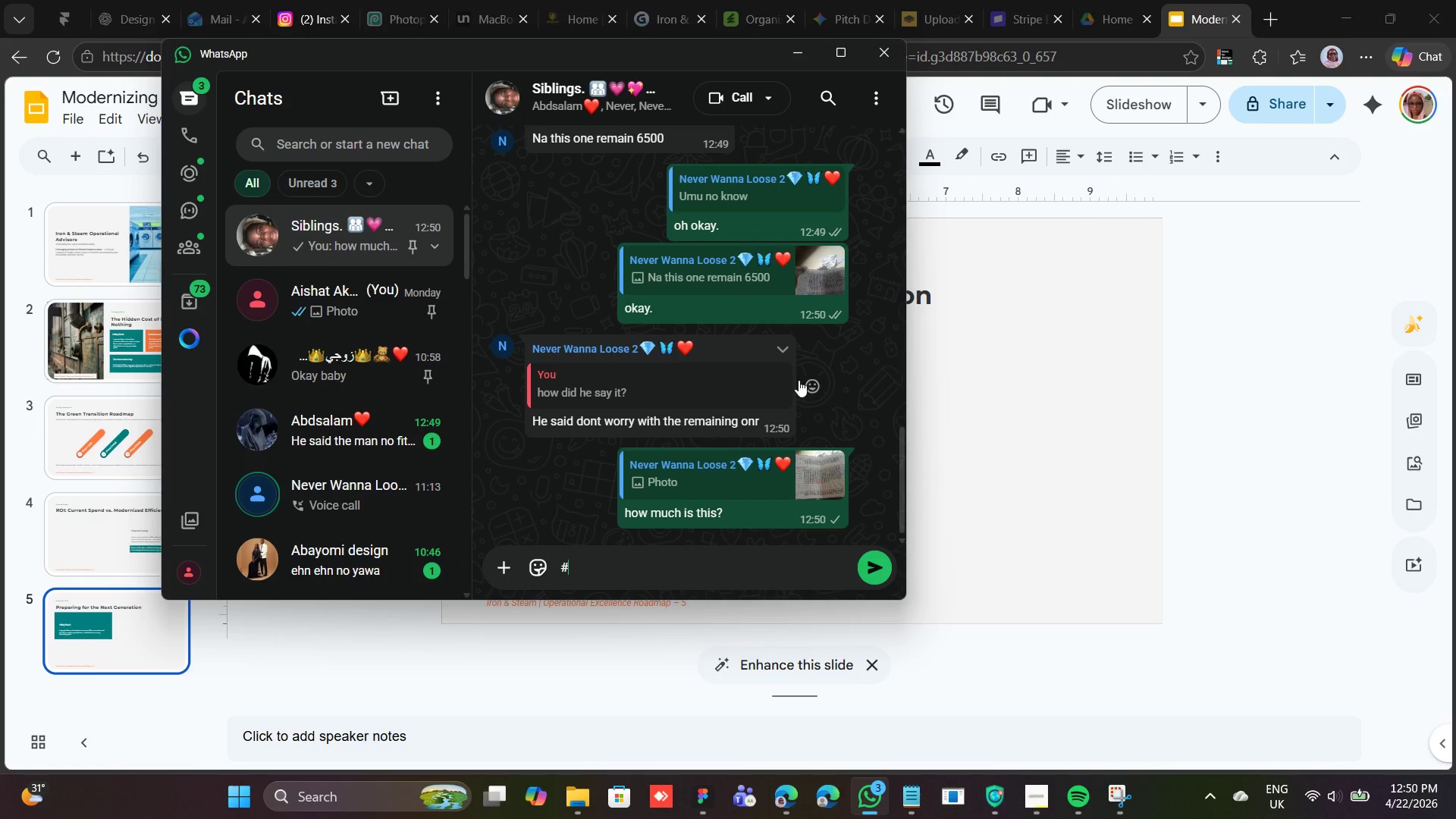 
key(Backspace)
 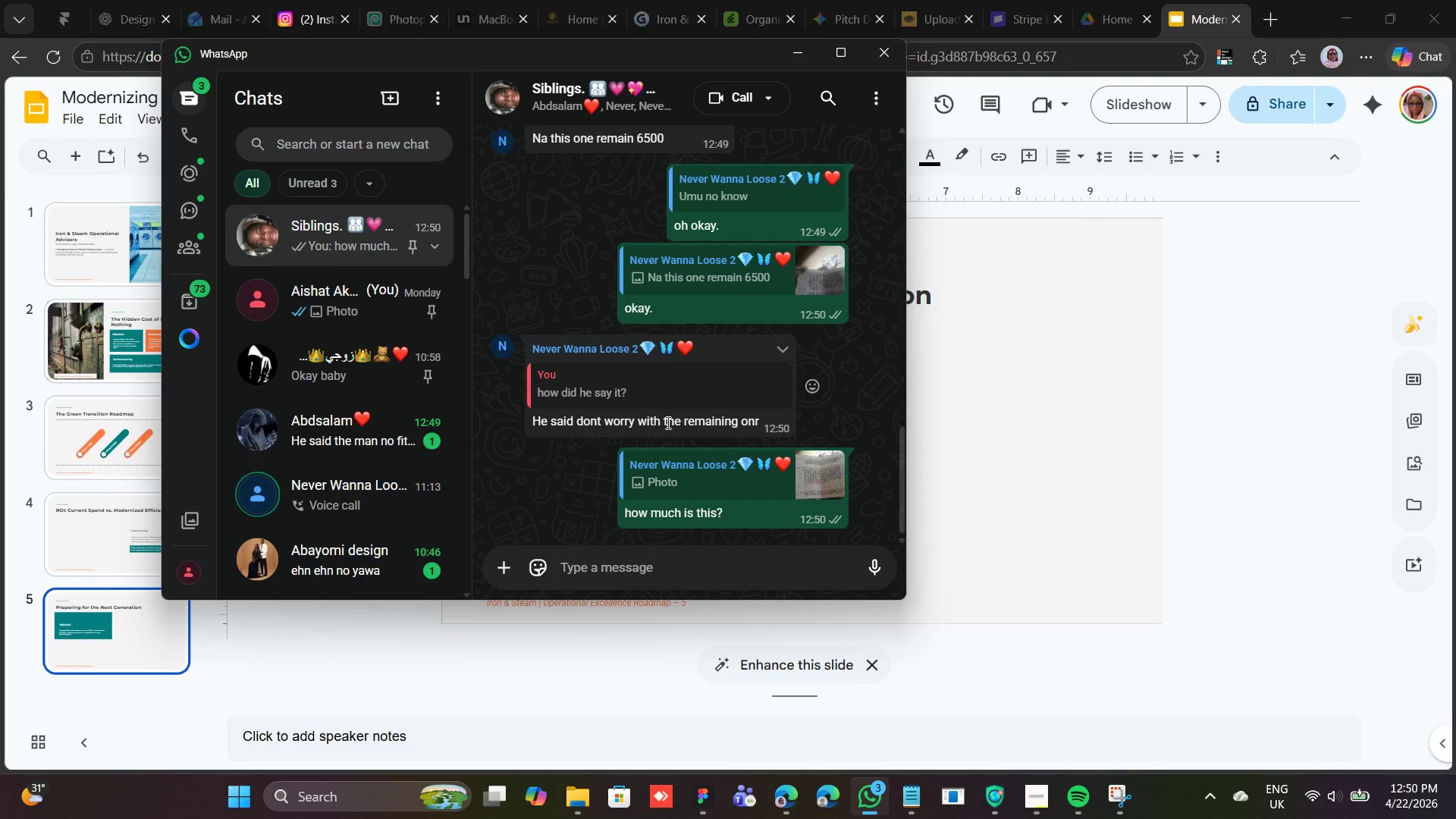 
right_click([667, 422])
 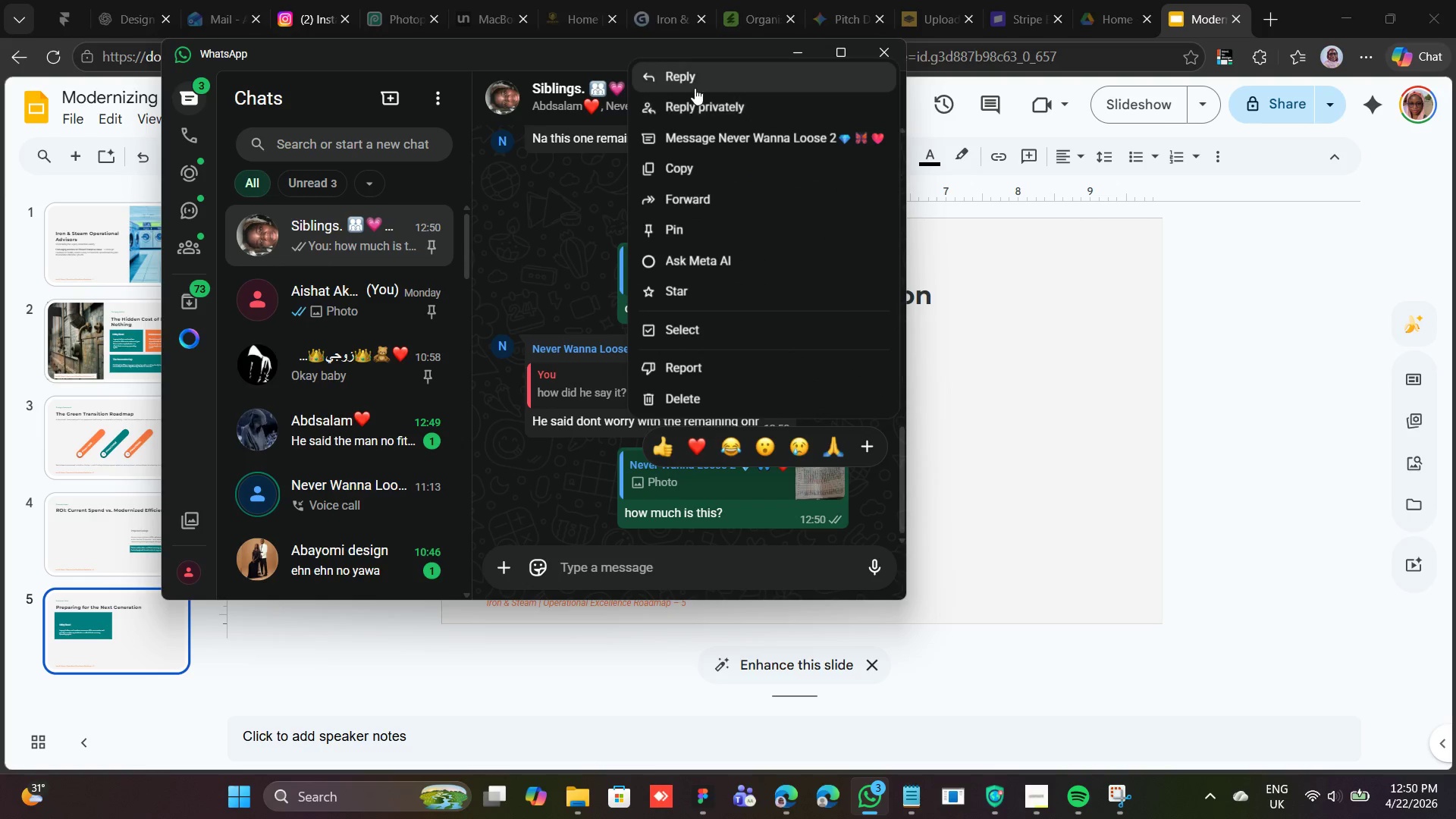 
left_click([696, 84])
 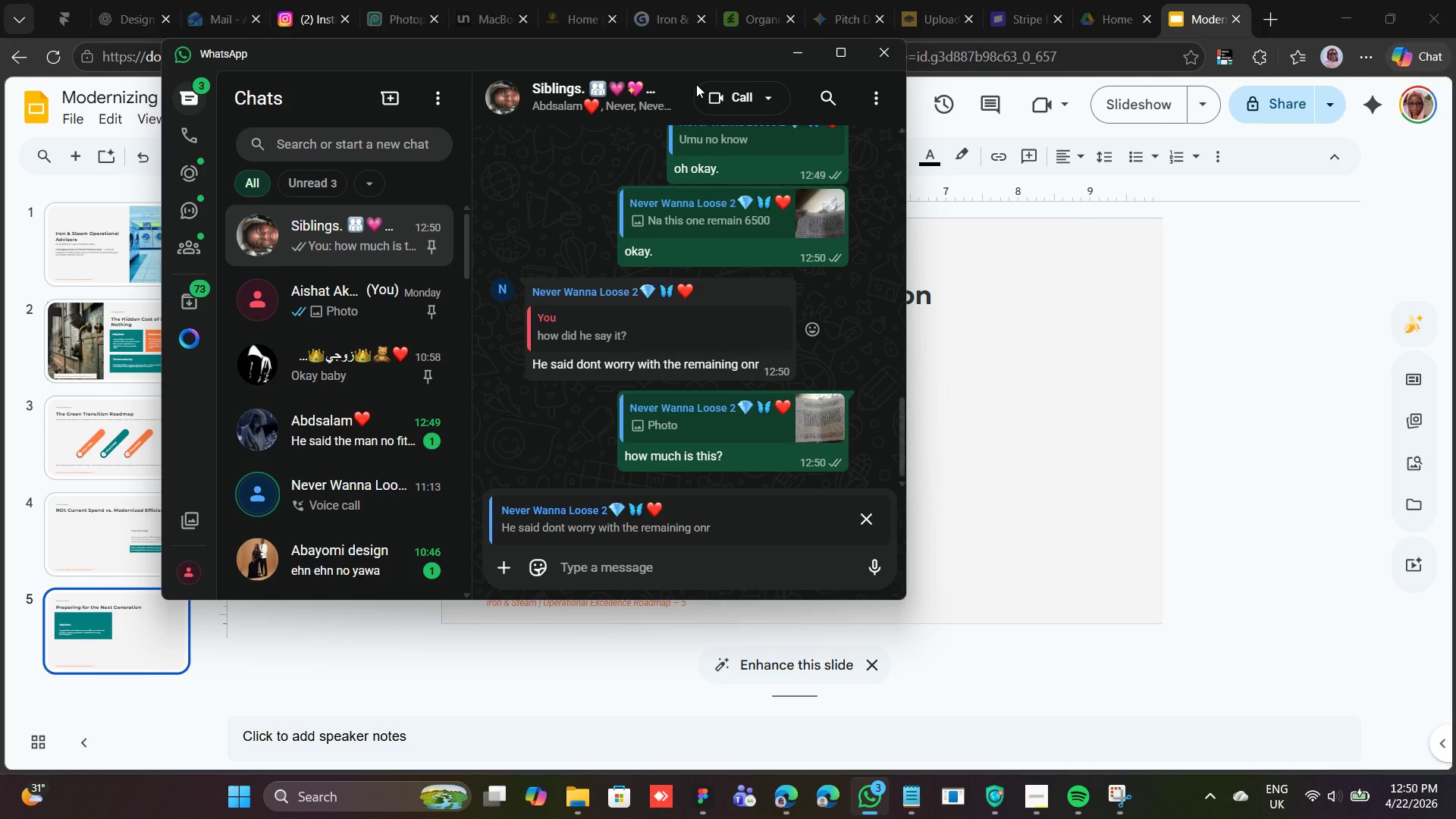 
type(na you go meet am?)
 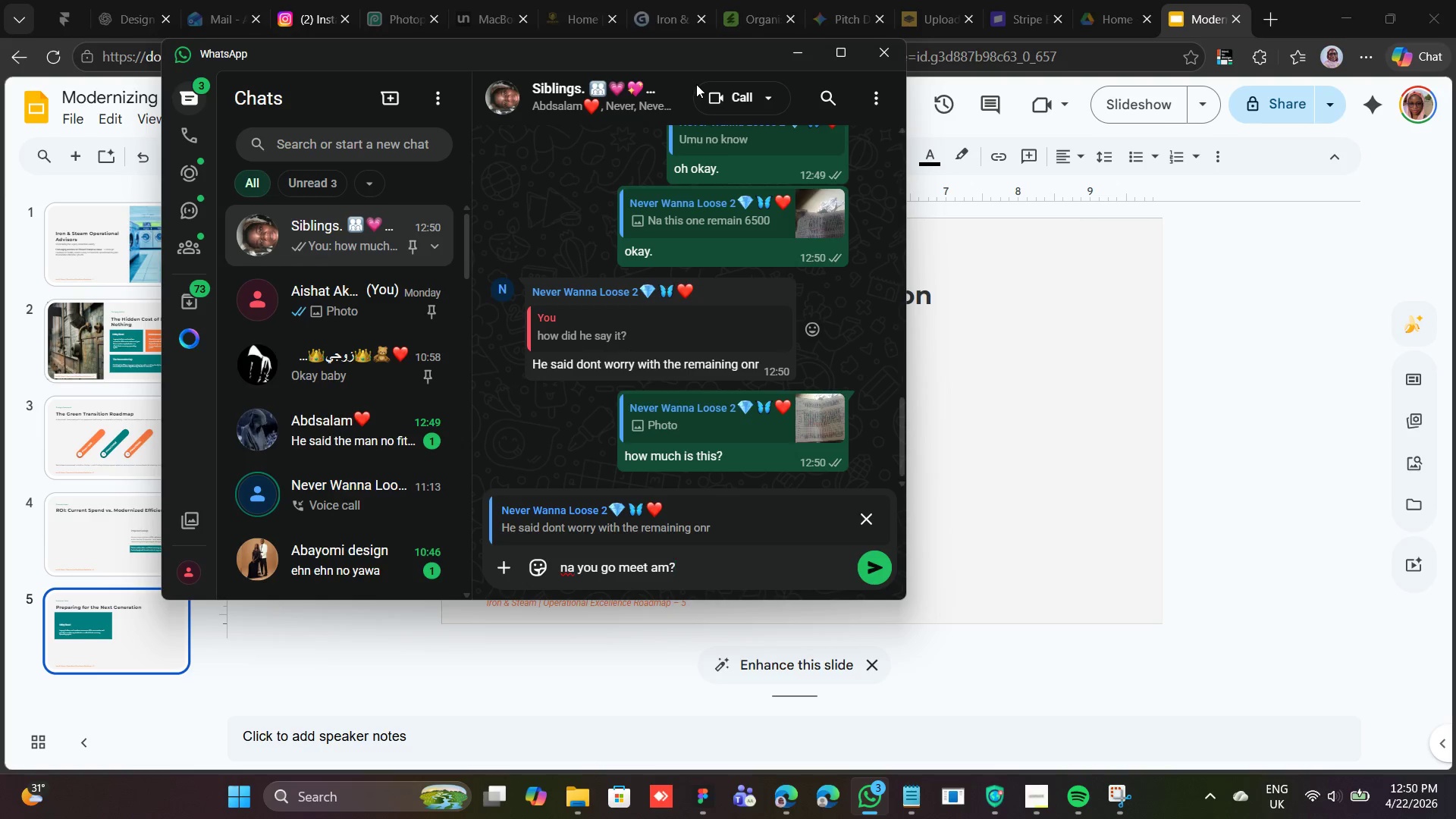 
key(Enter)
 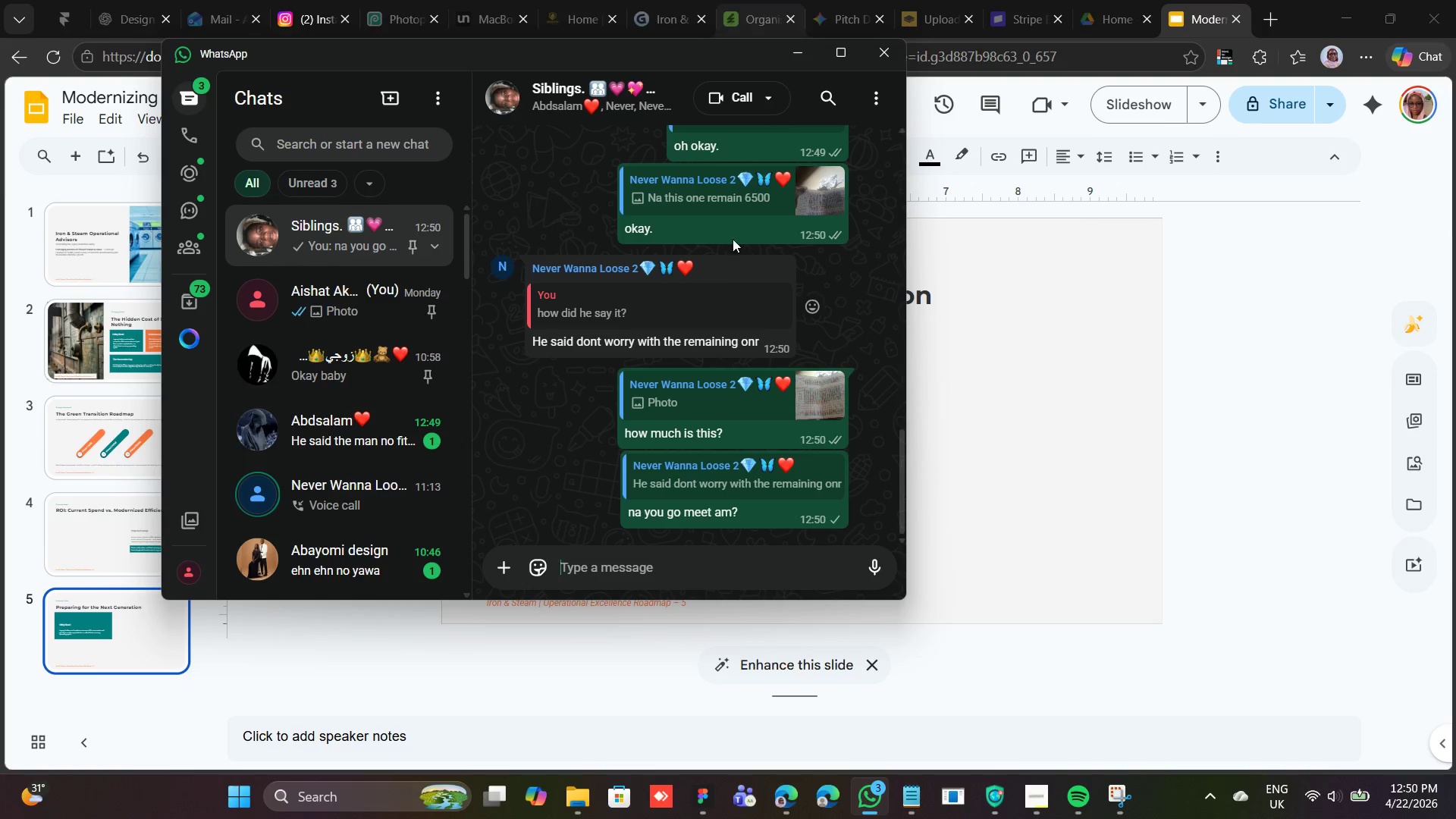 
scroll: coordinate [720, 267], scroll_direction: up, amount: 3.0
 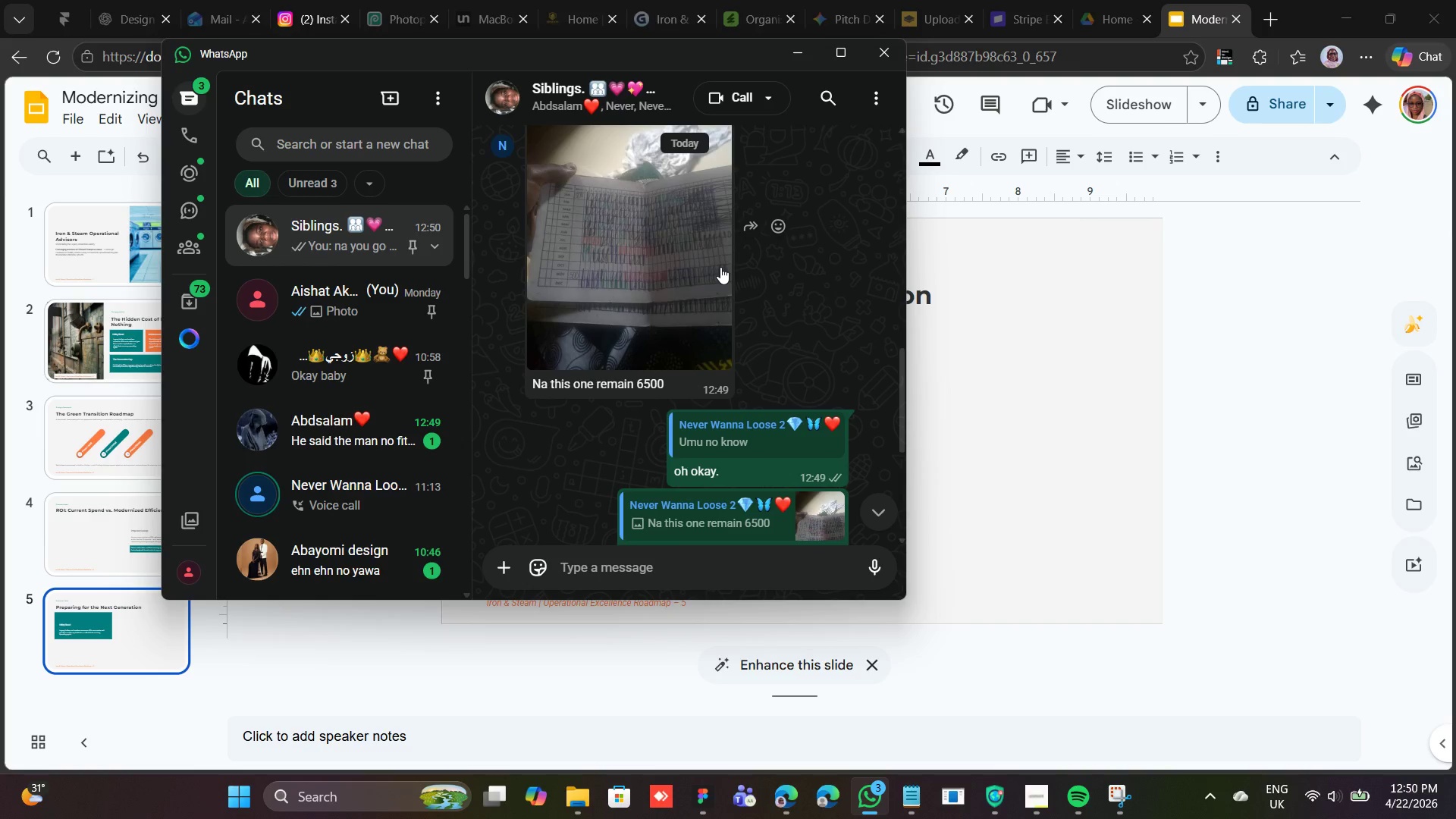 
scroll: coordinate [720, 267], scroll_direction: none, amount: 0.0
 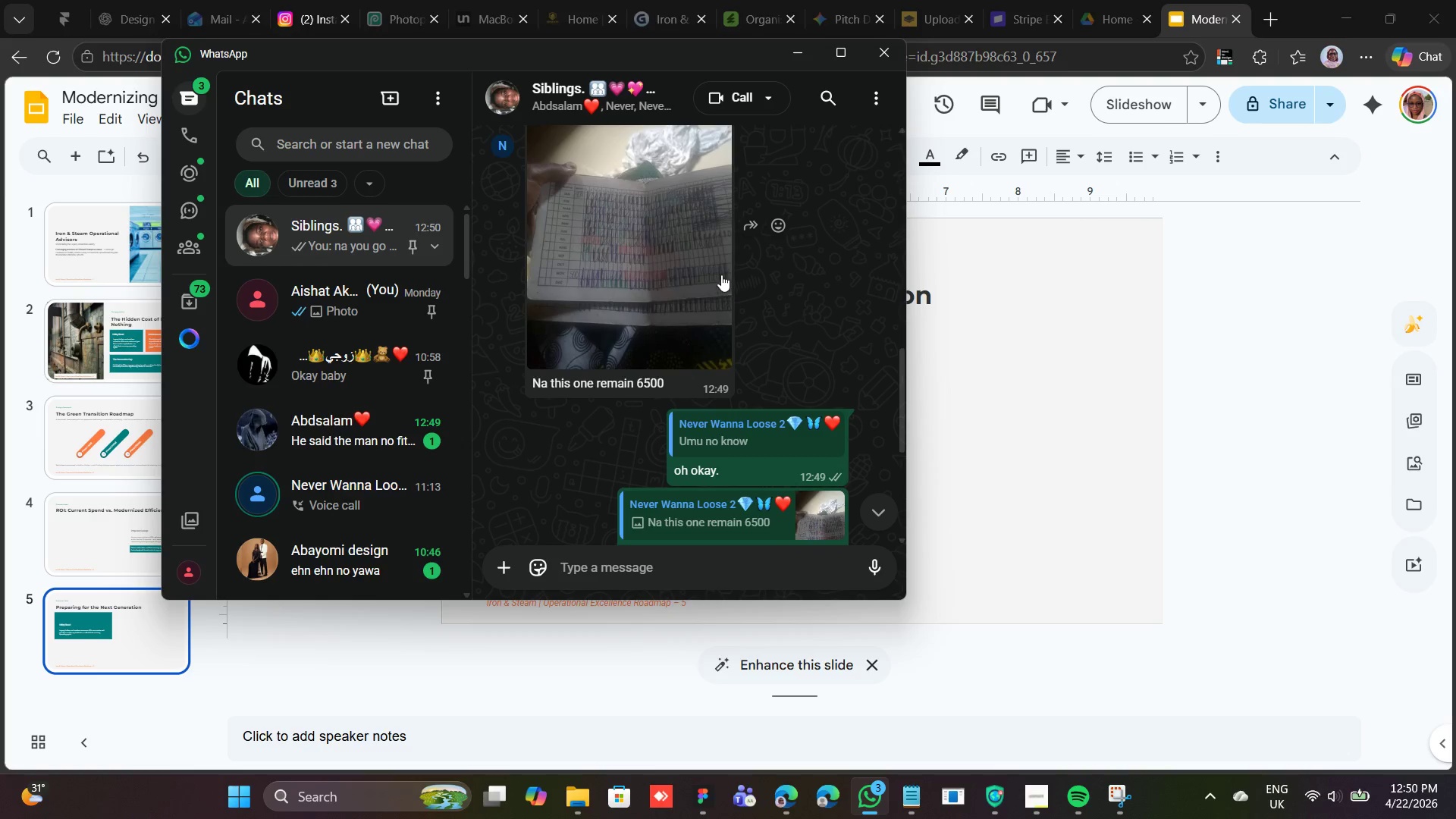 
wait(6.07)
 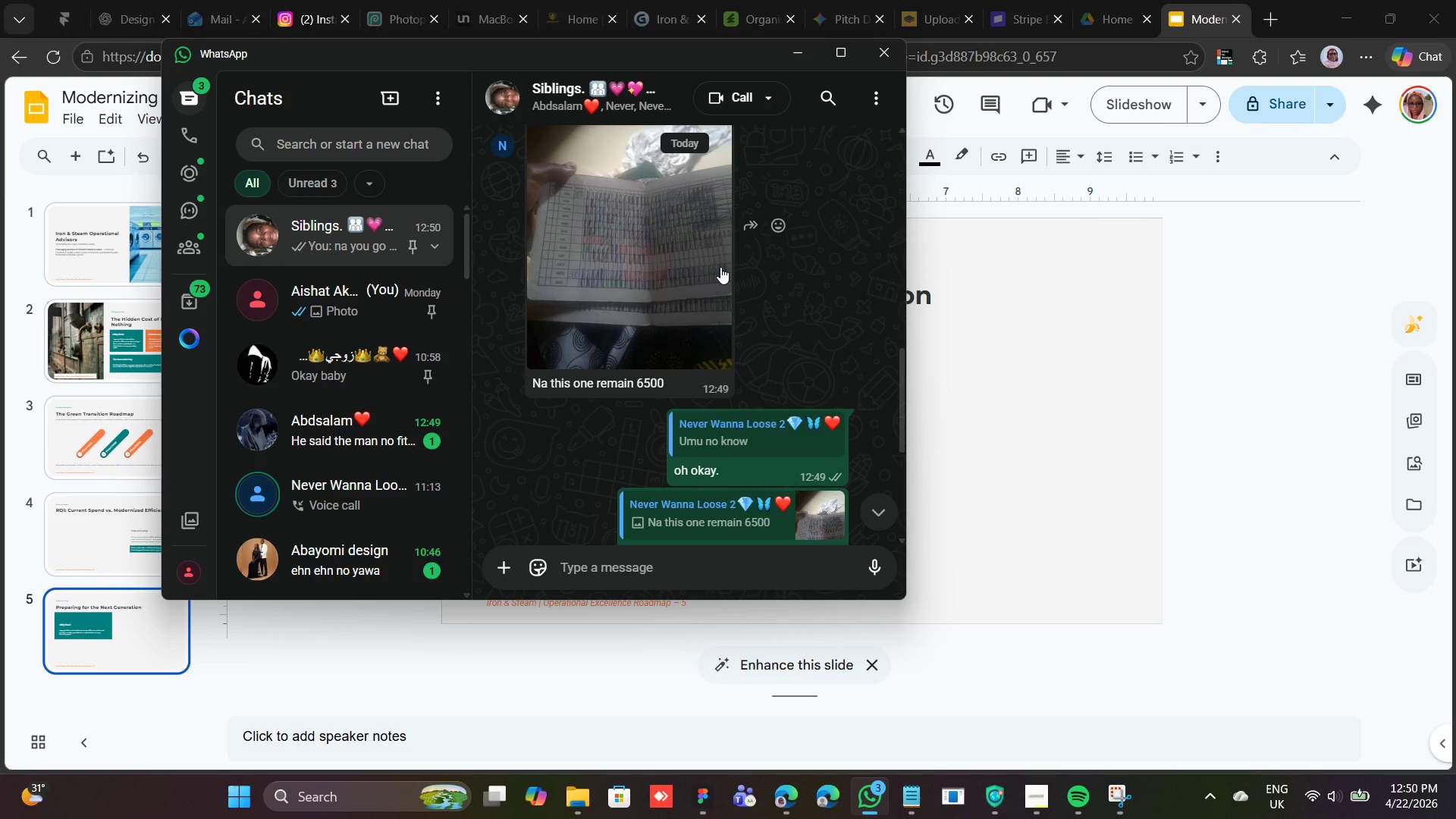 
scroll: coordinate [716, 248], scroll_direction: down, amount: 4.0
 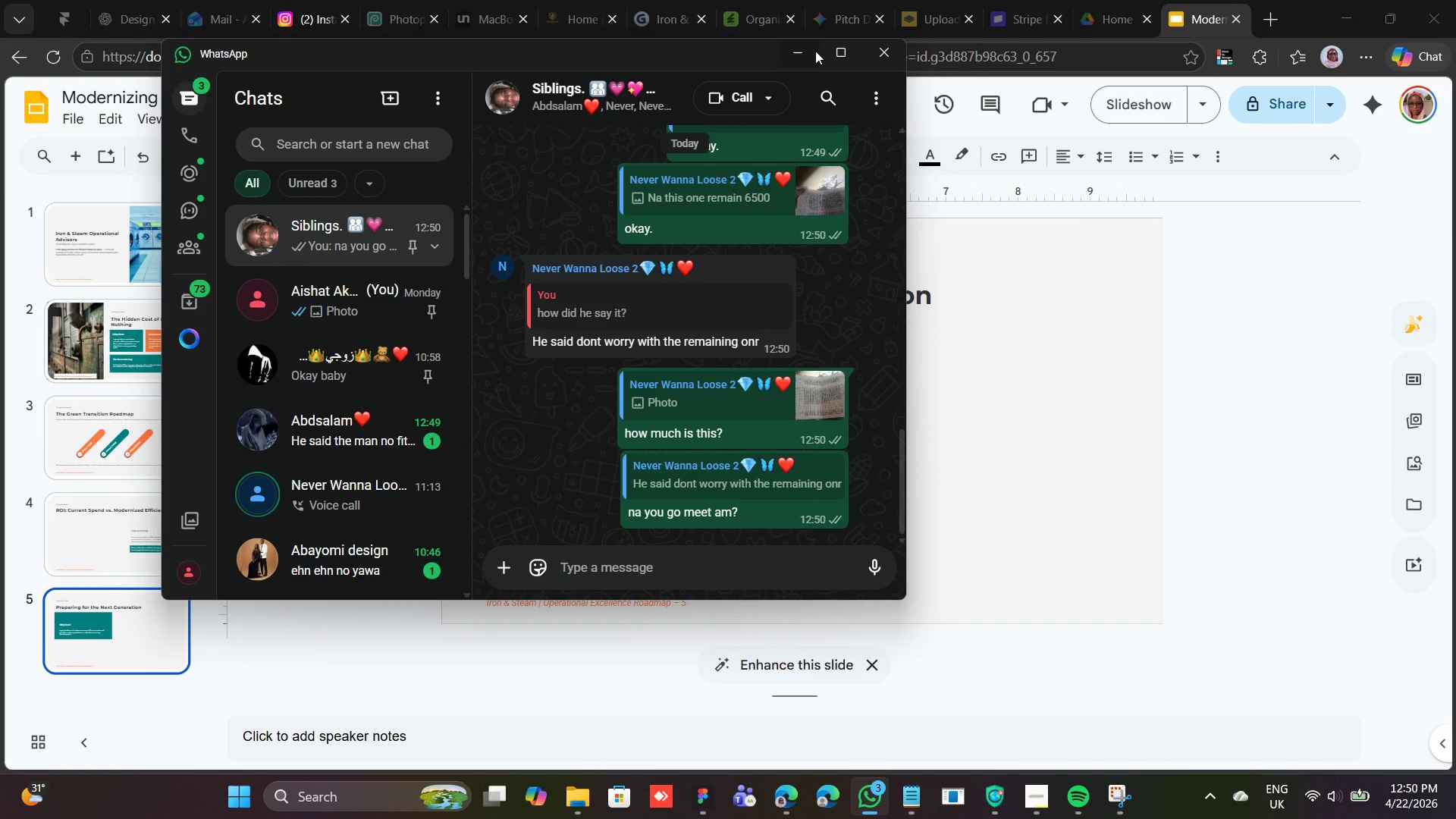 
left_click([811, 57])
 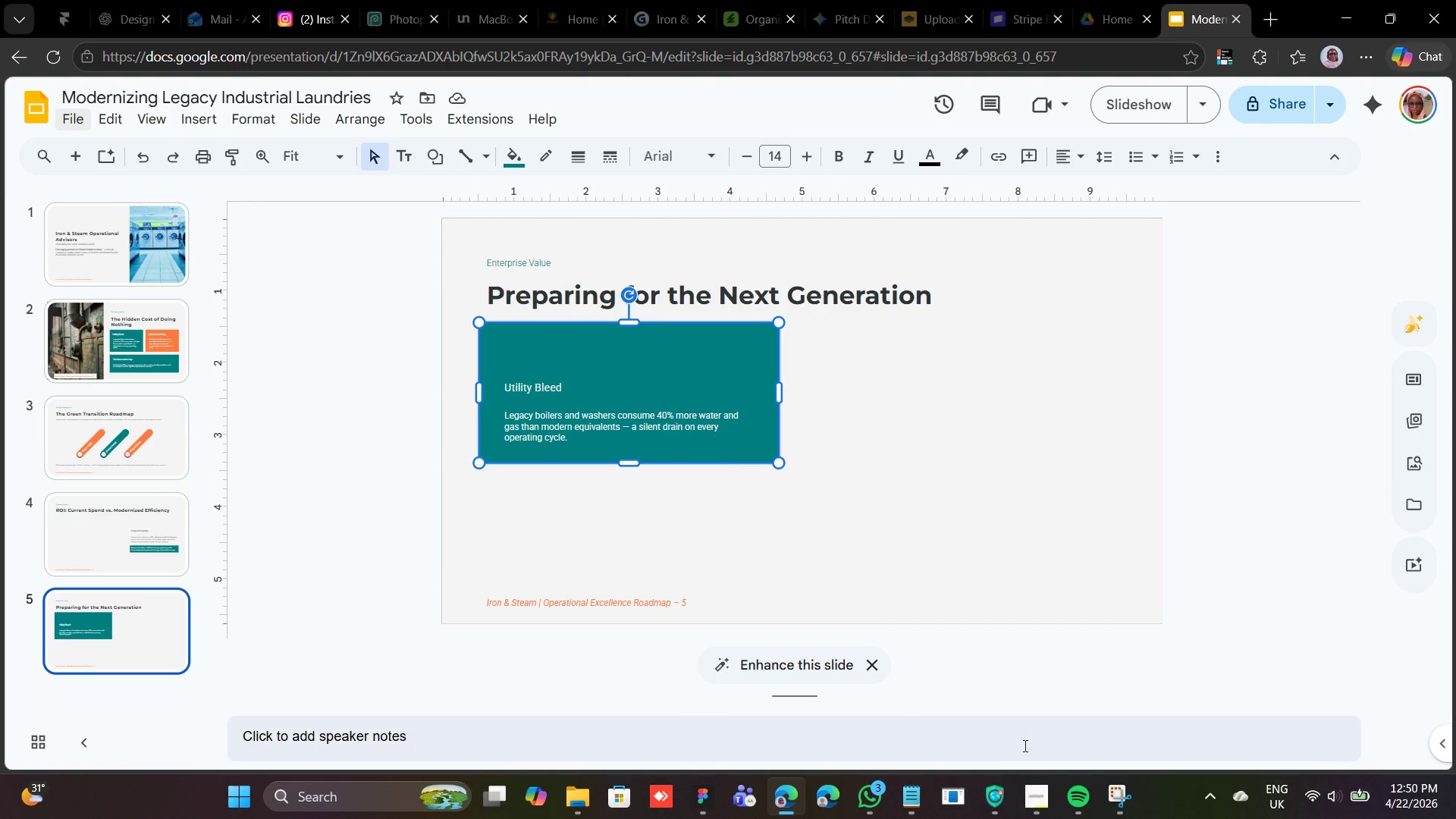 
left_click([1025, 795])